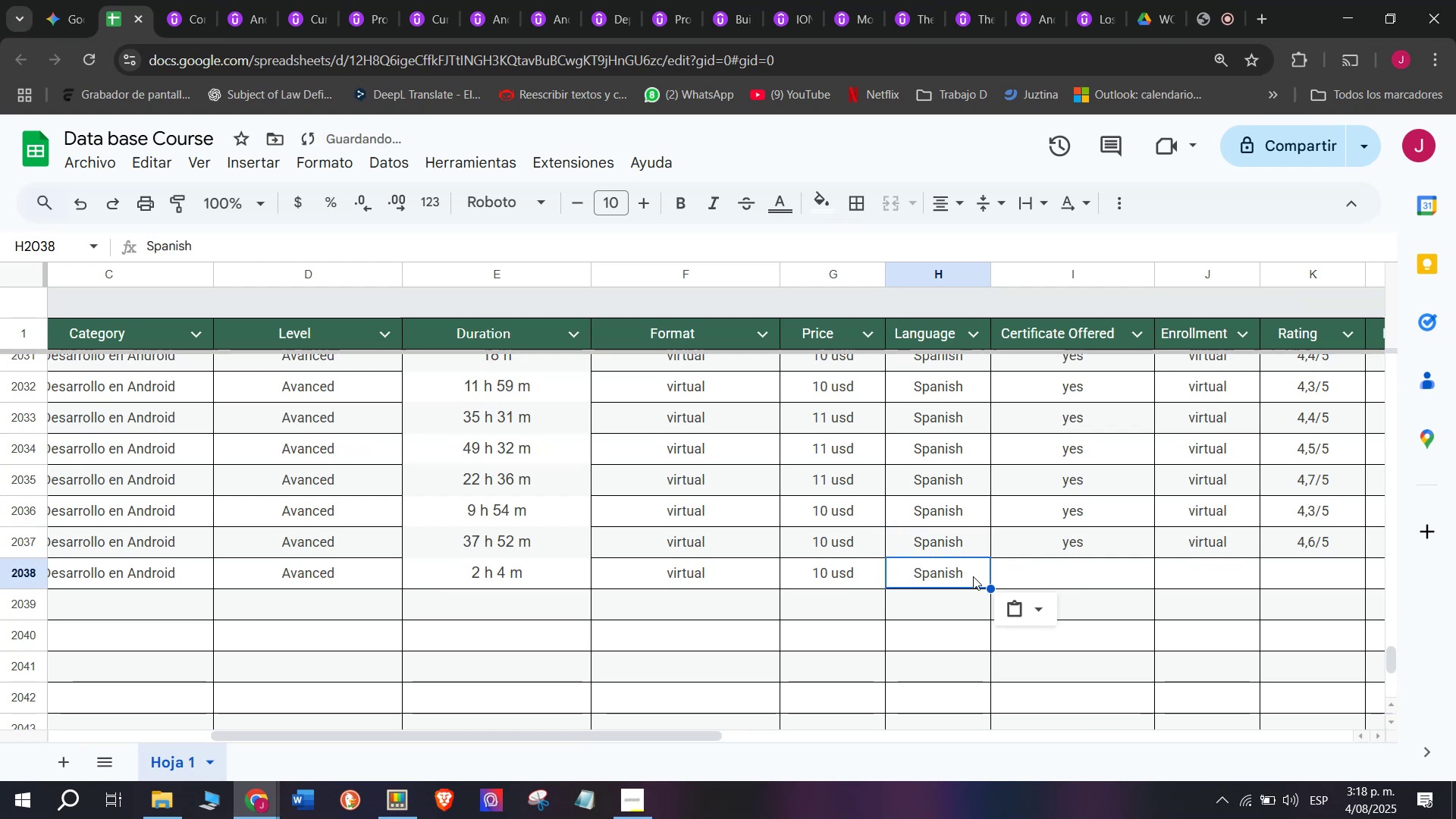 
key(Control+V)
 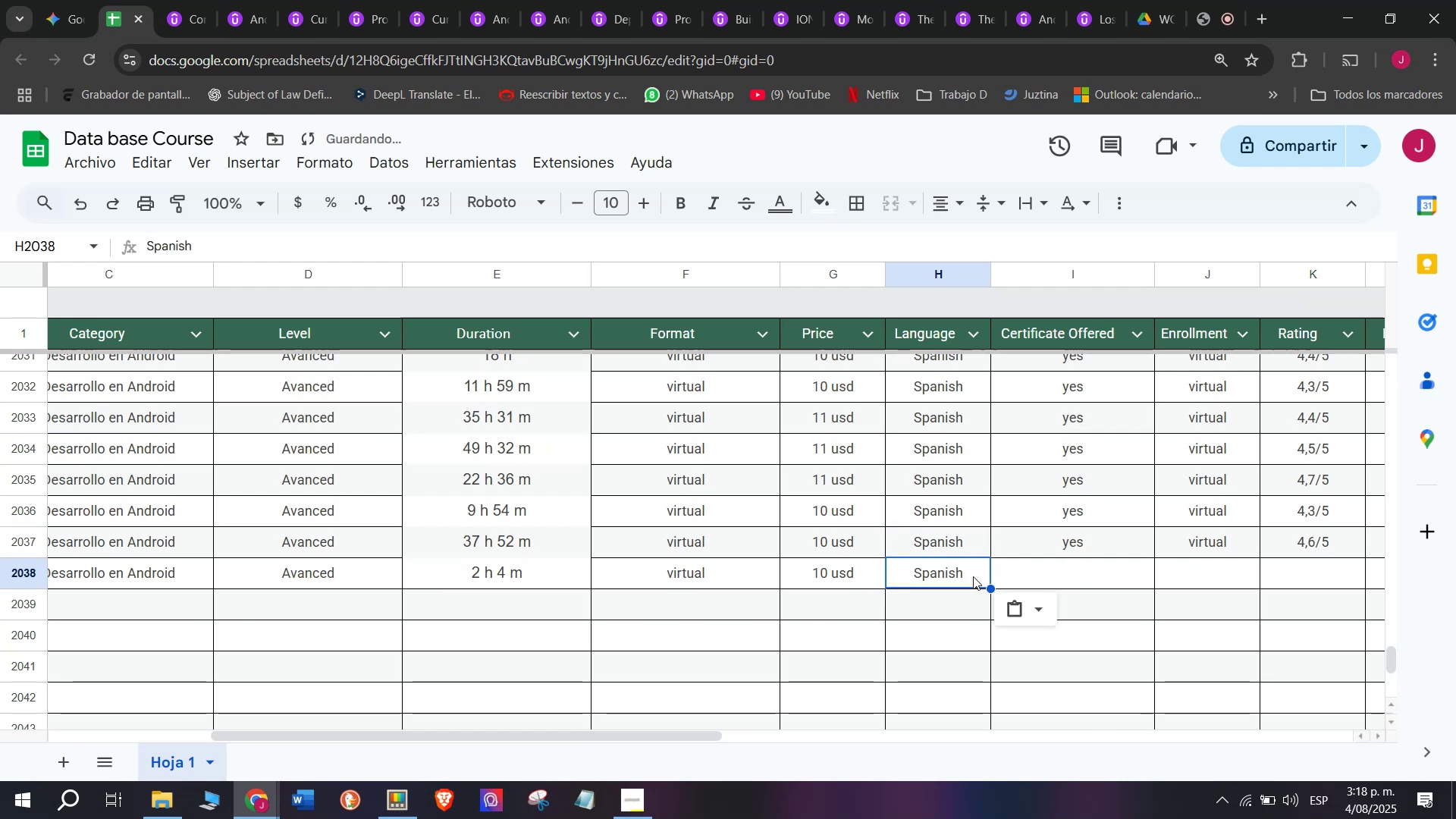 
left_click([1095, 541])
 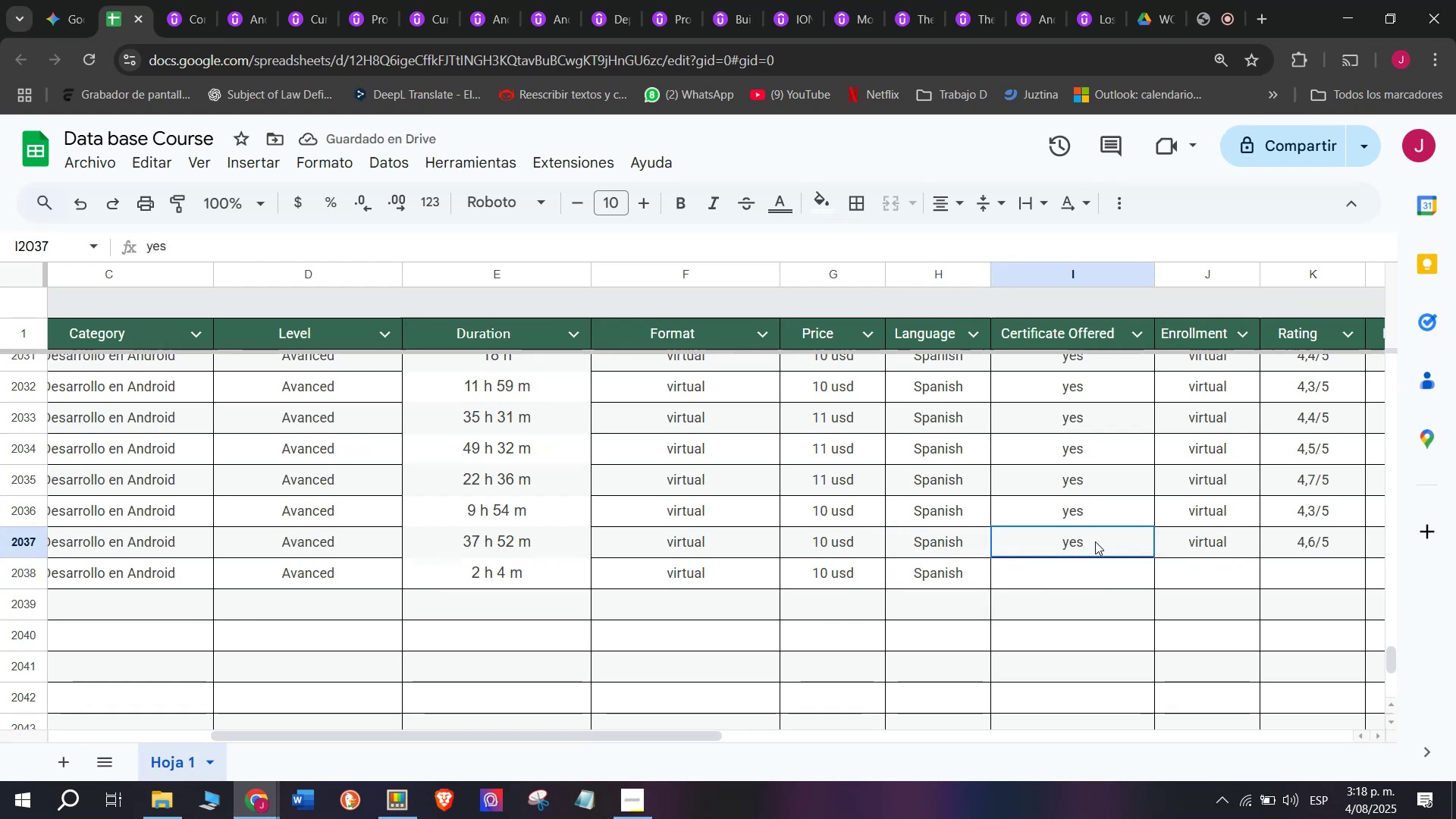 
key(Break)
 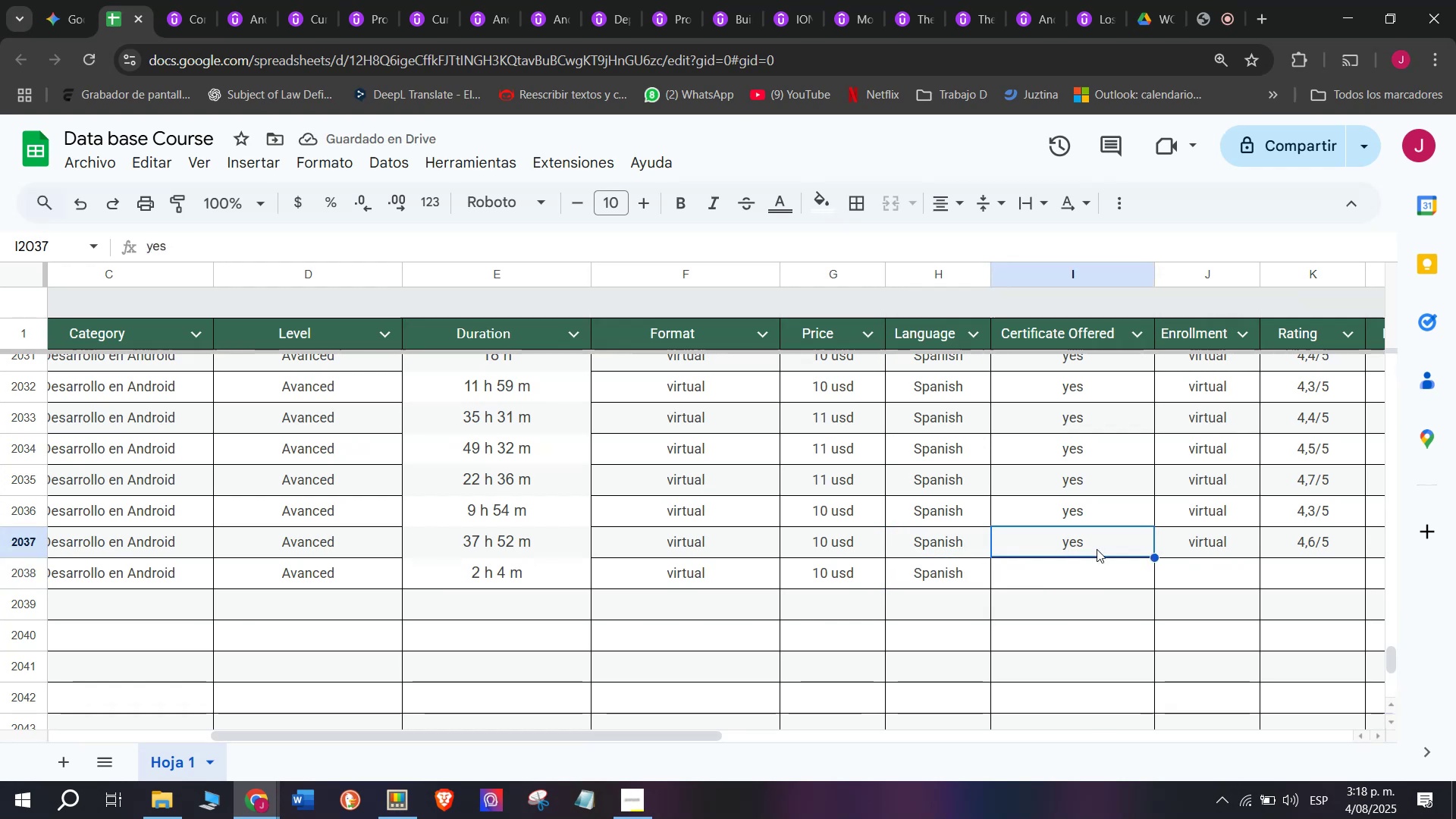 
key(Control+ControlLeft)
 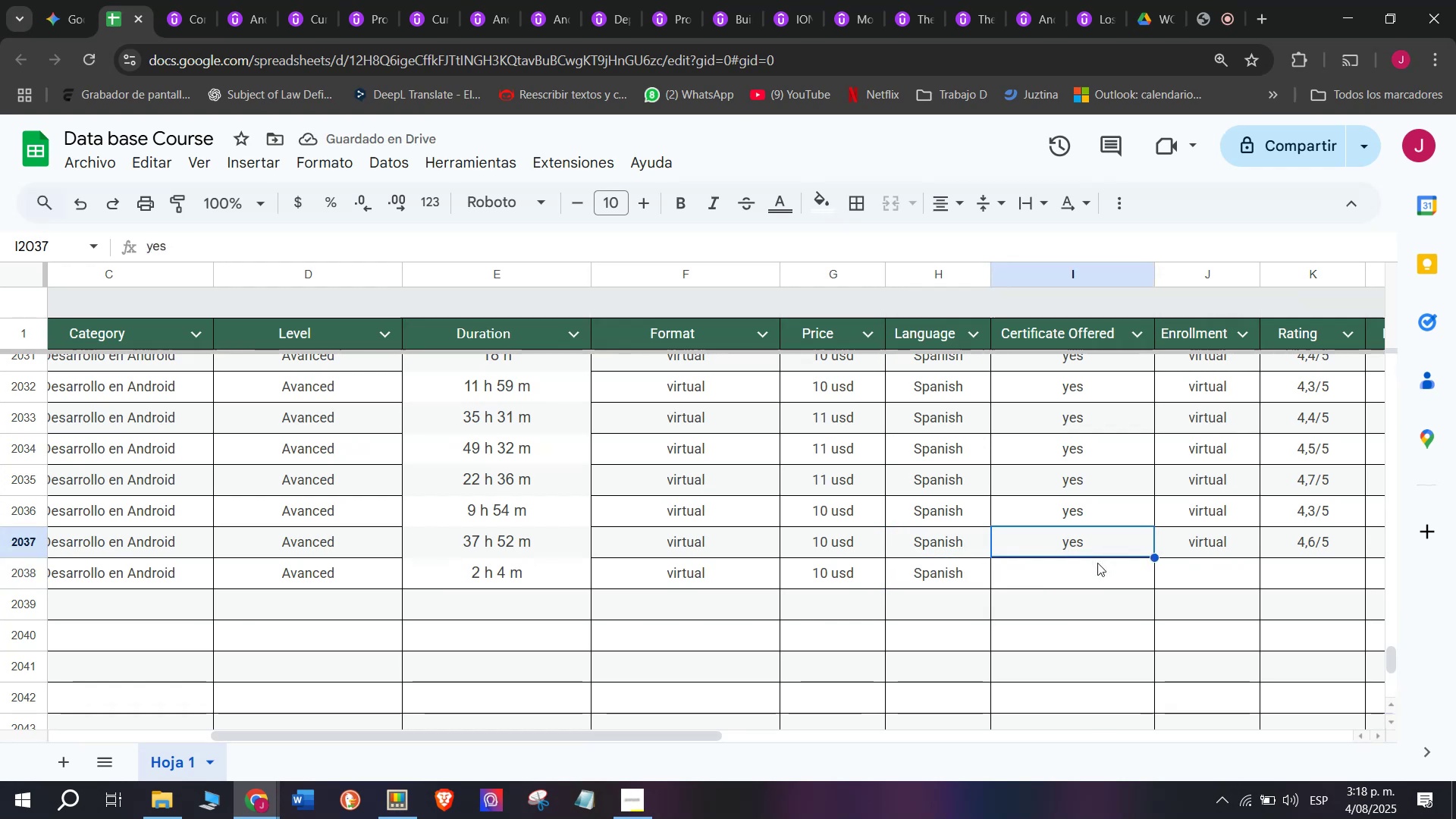 
key(Control+C)
 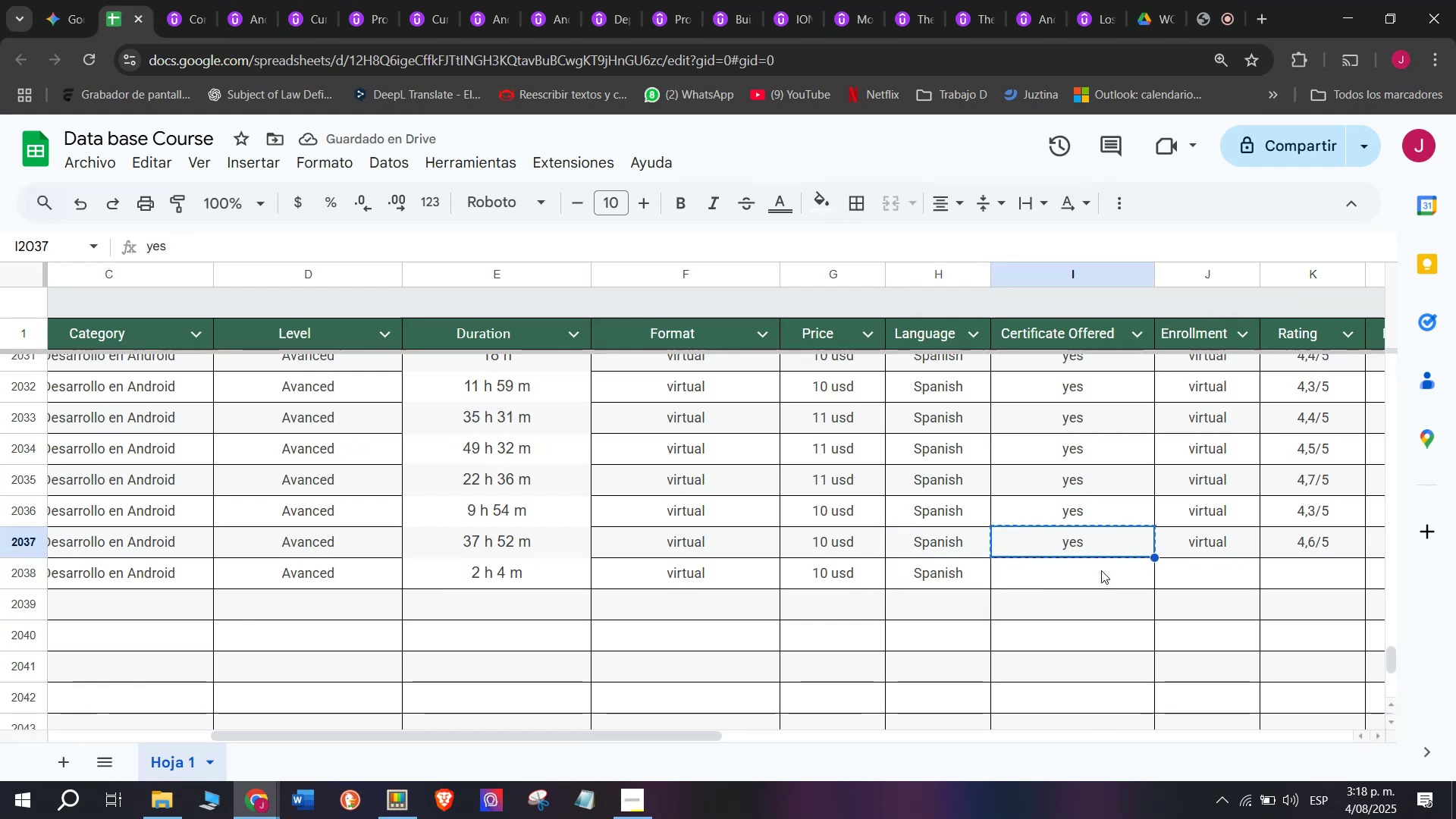 
double_click([1101, 570])
 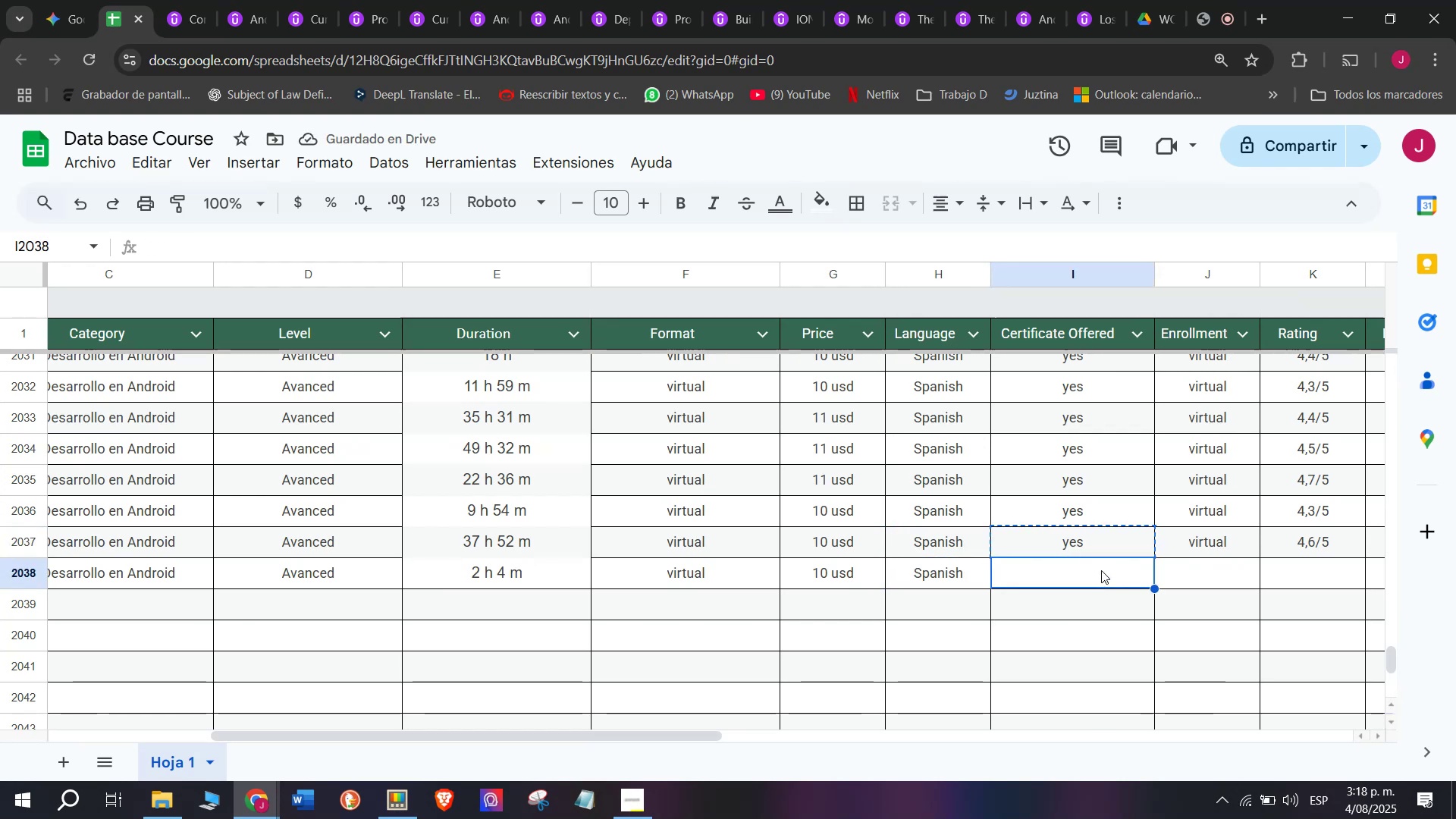 
key(Z)
 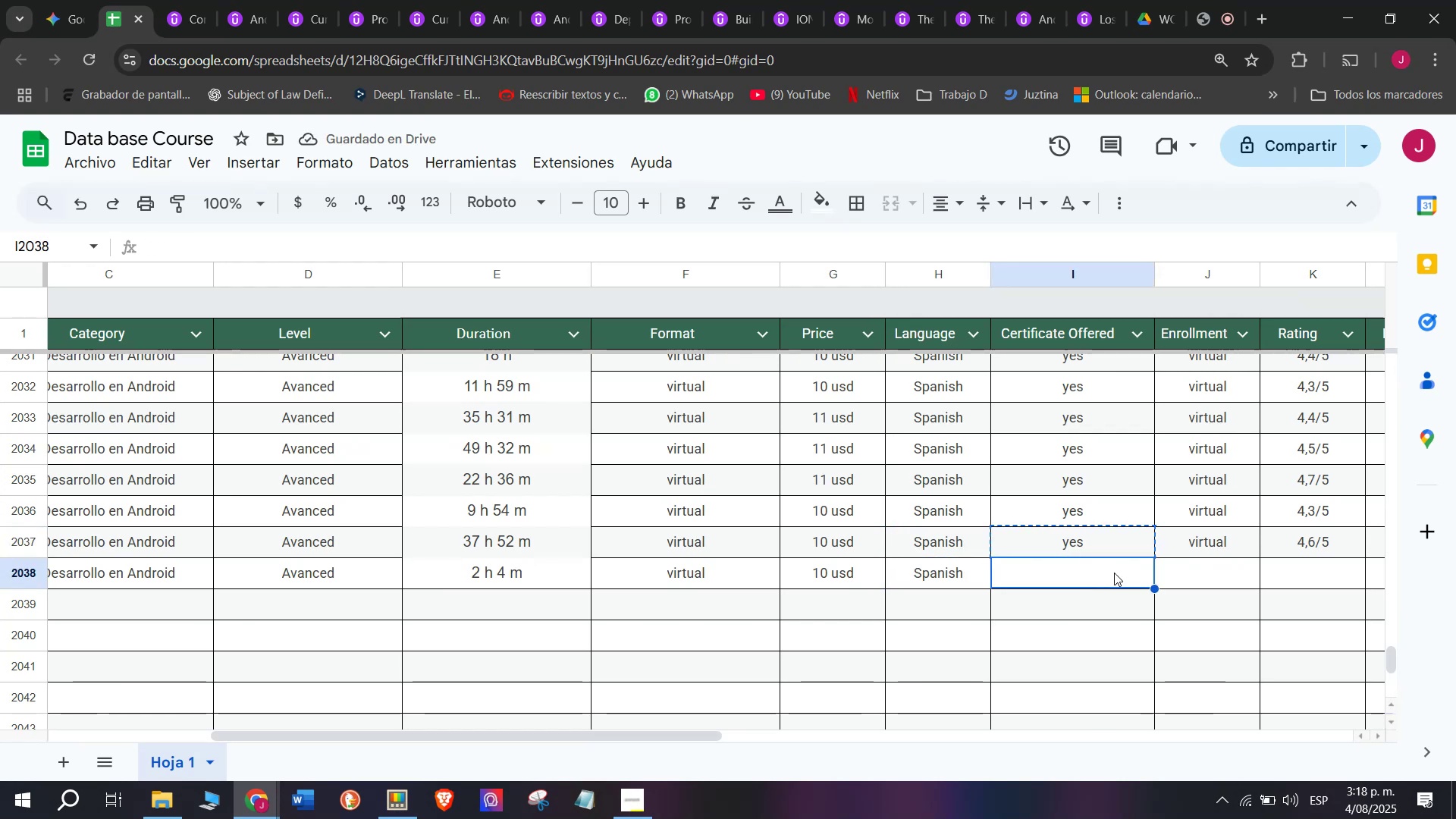 
key(Control+ControlLeft)
 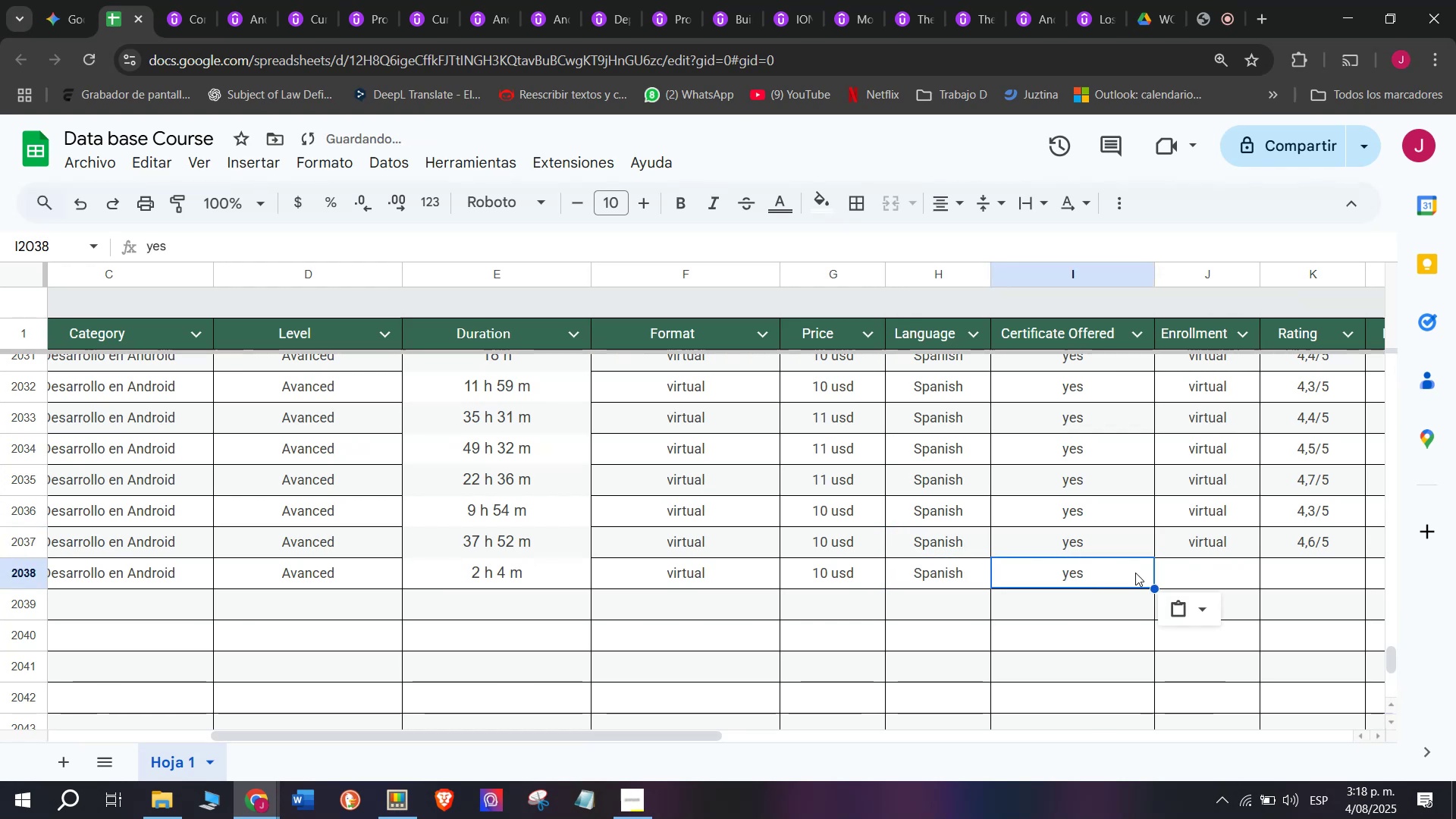 
key(Control+V)
 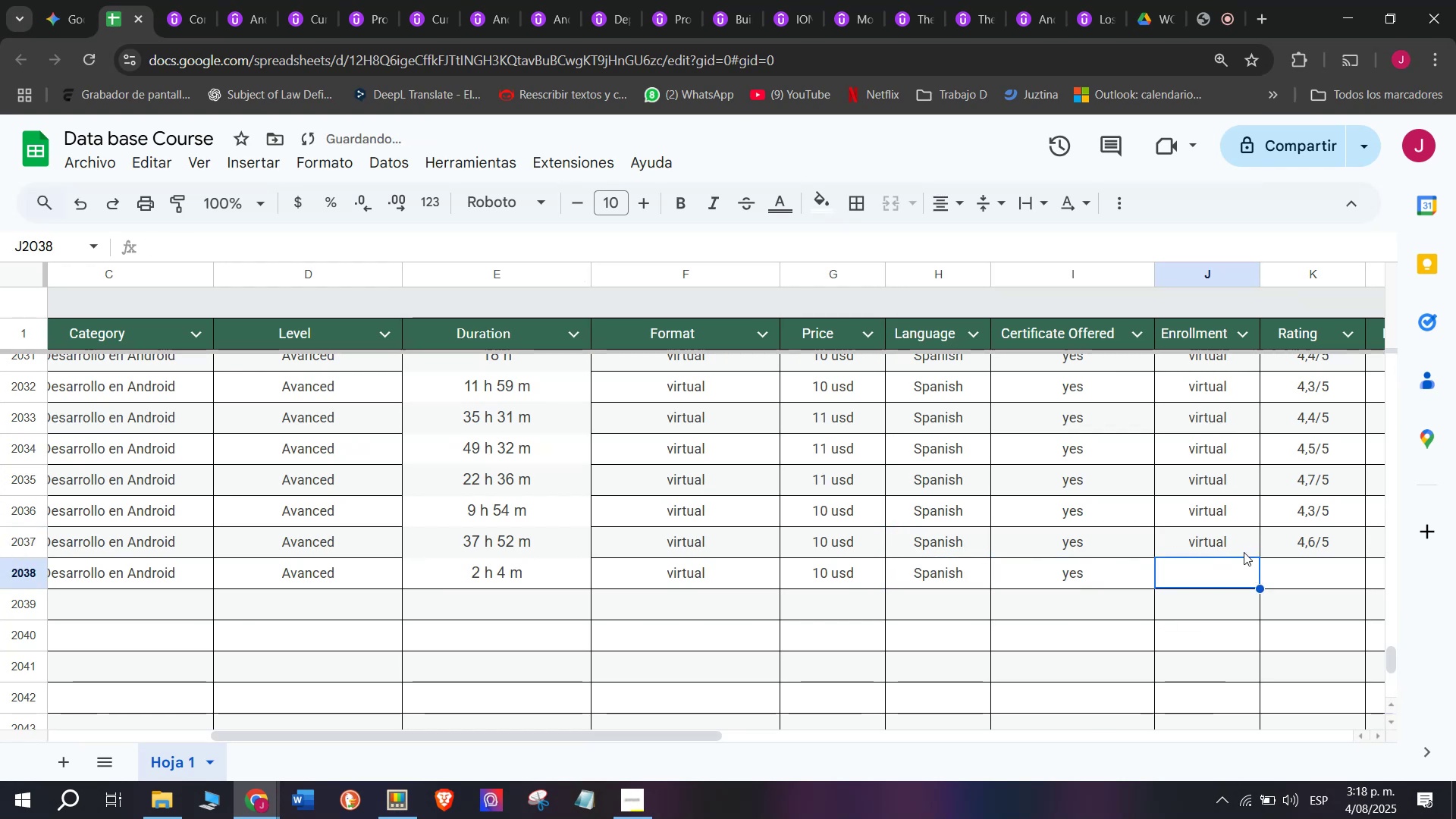 
key(Break)
 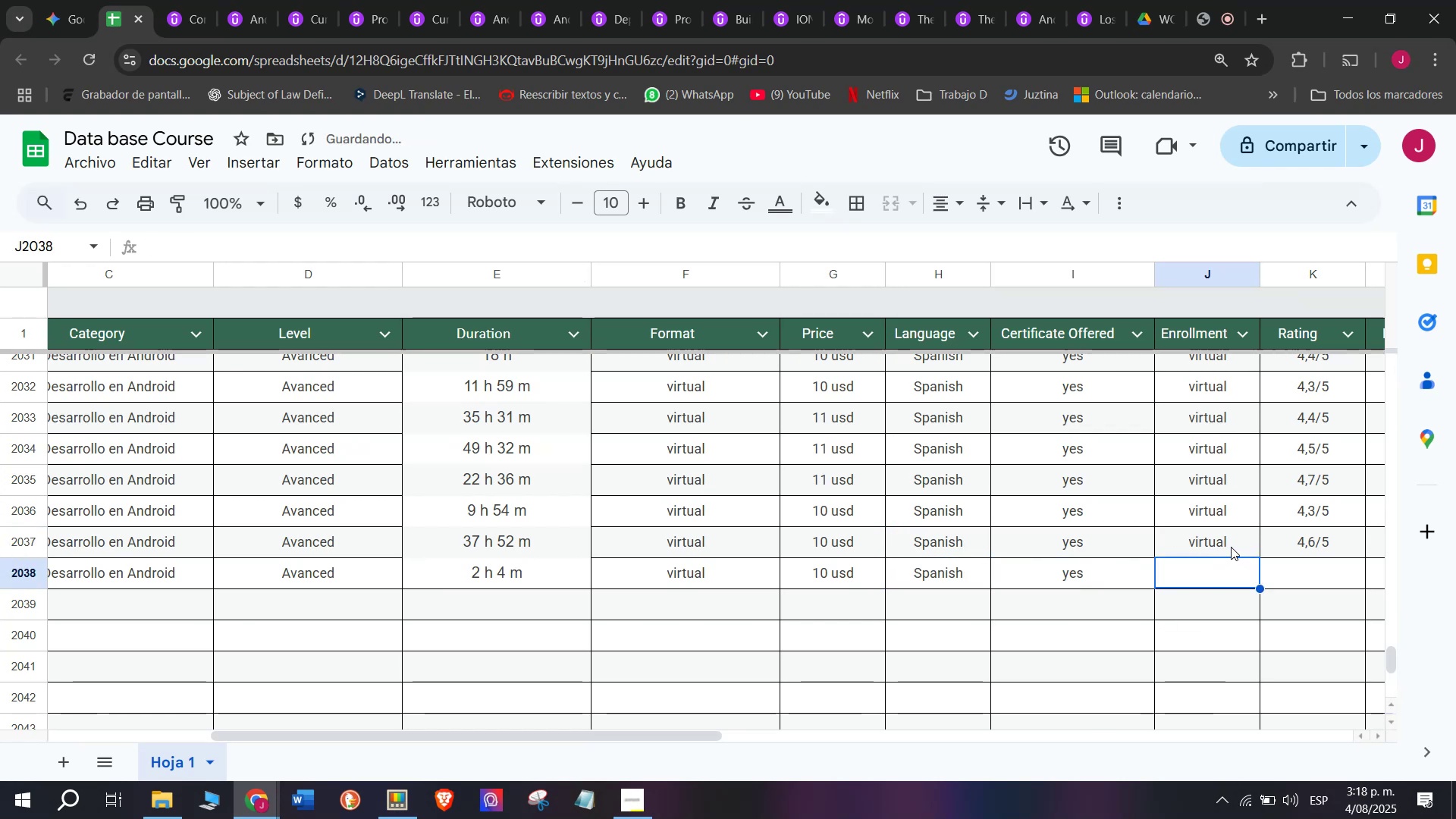 
key(Control+ControlLeft)
 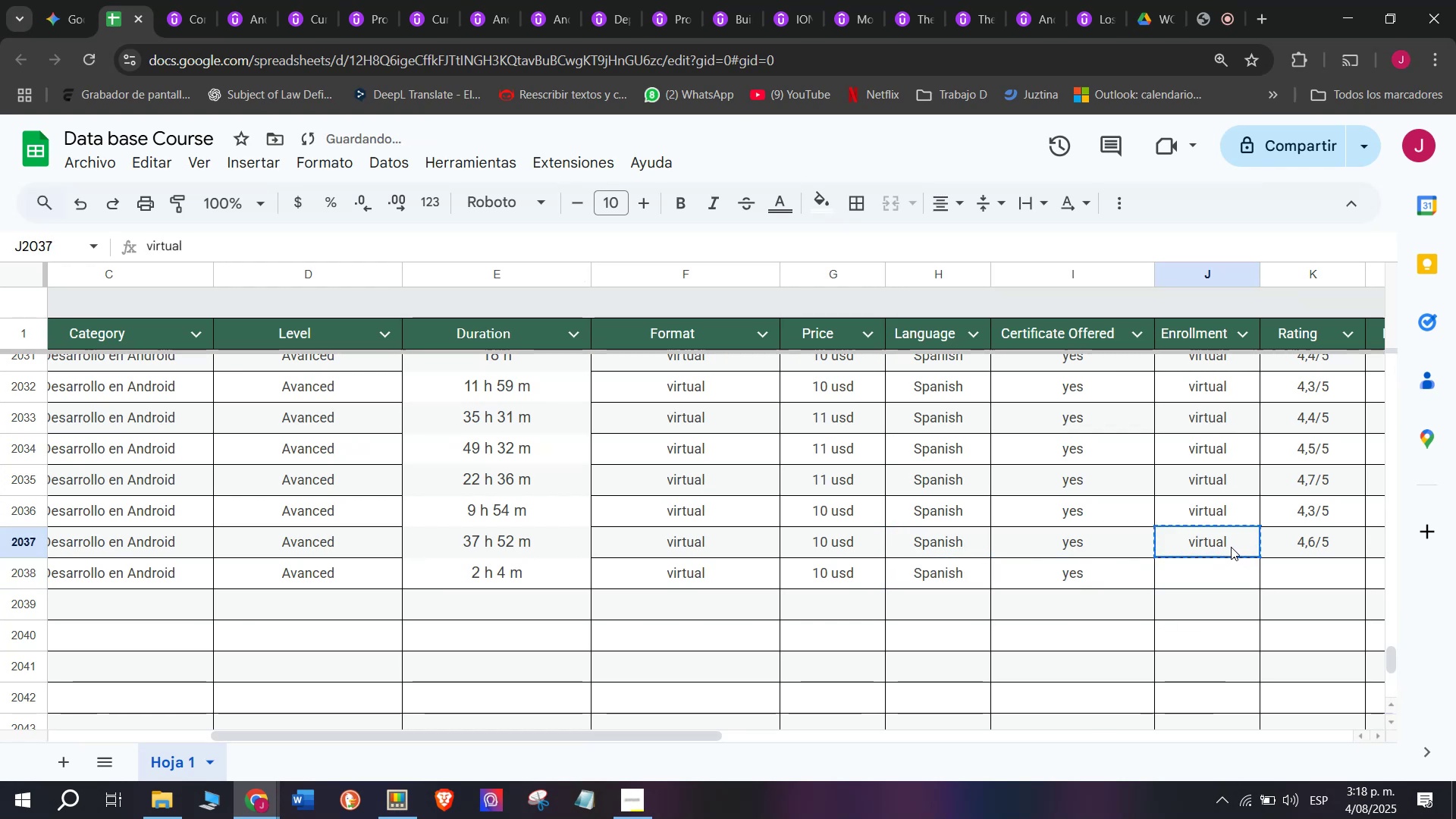 
key(Control+C)
 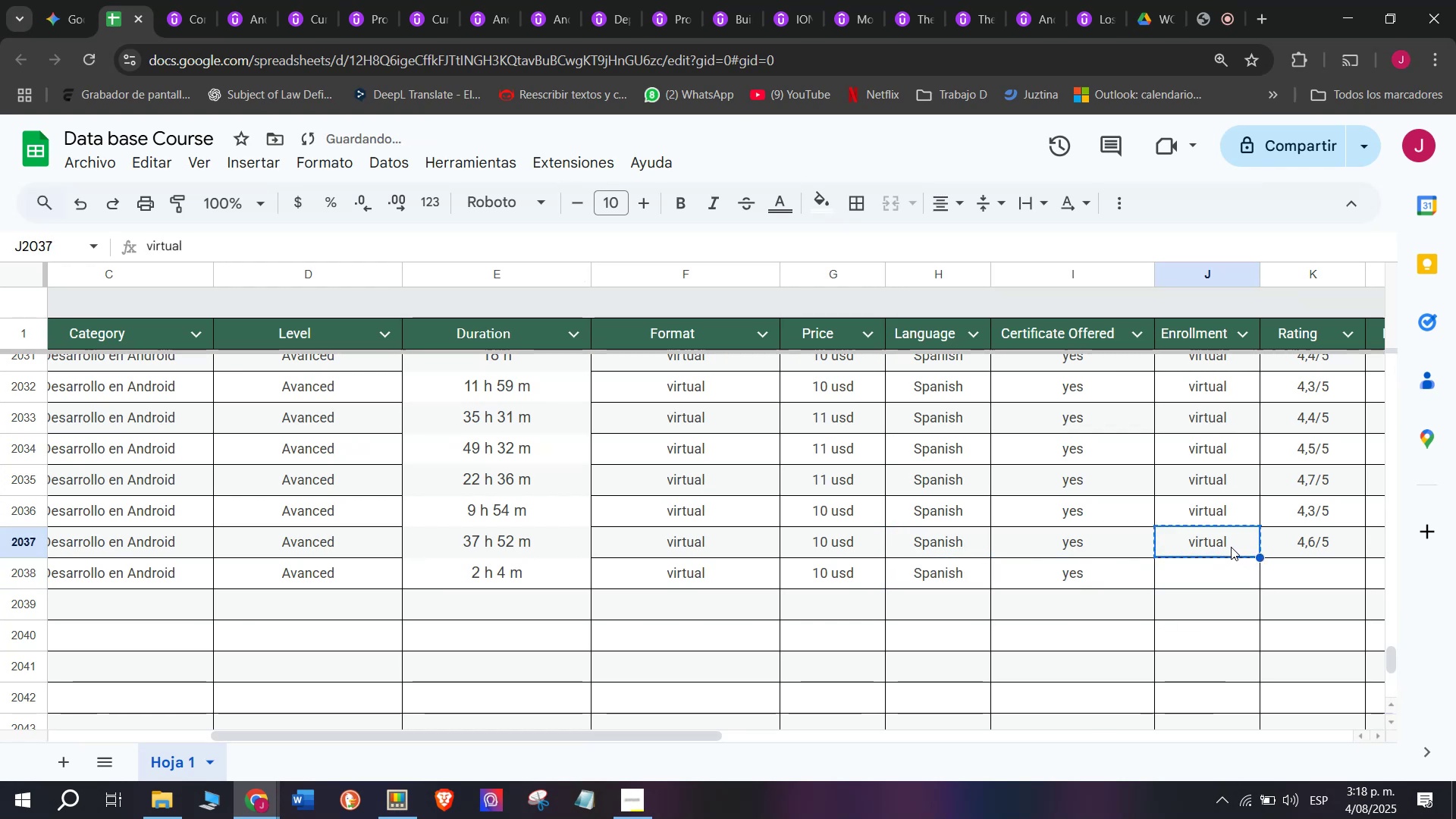 
left_click([1231, 547])
 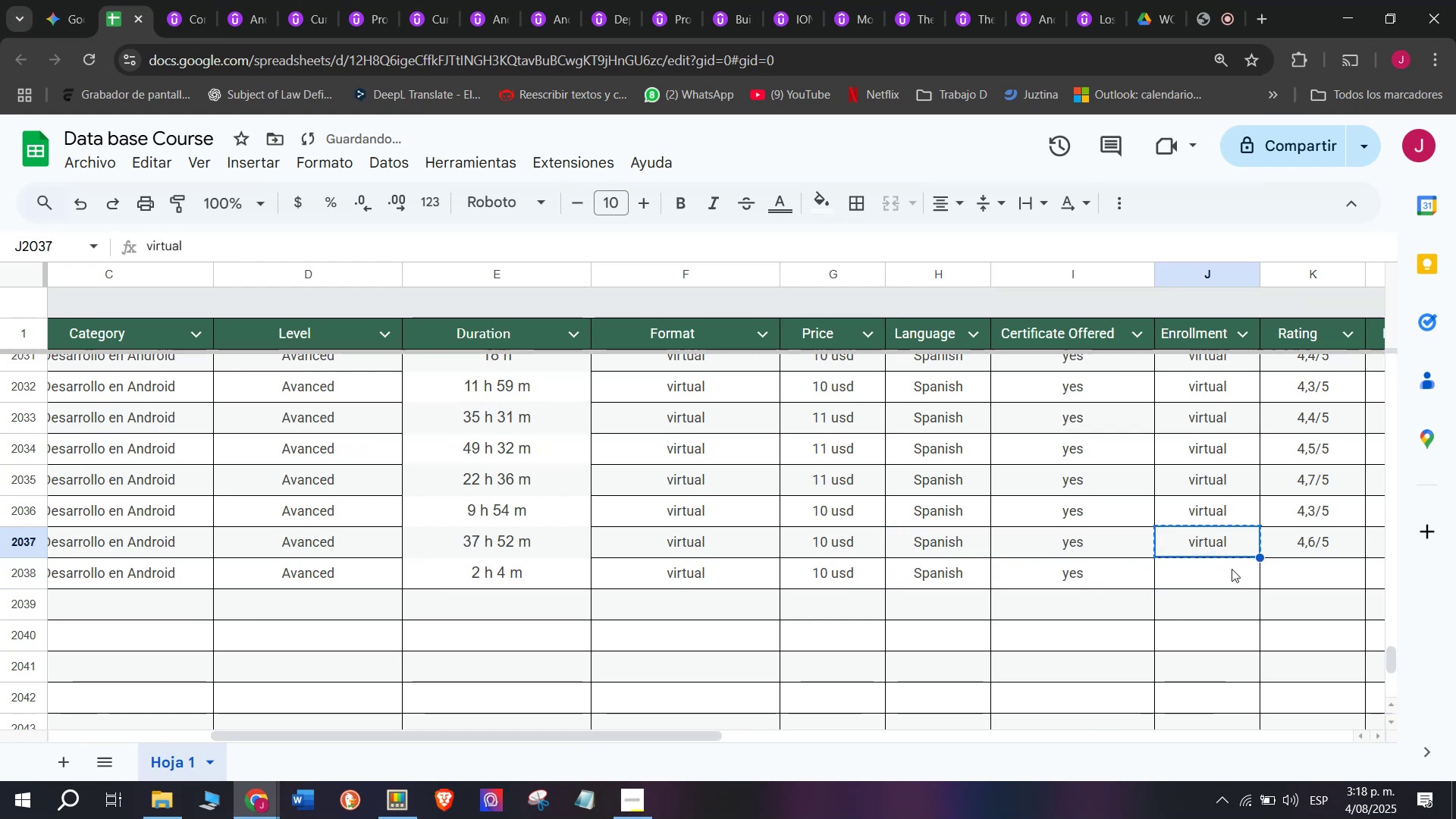 
key(Break)
 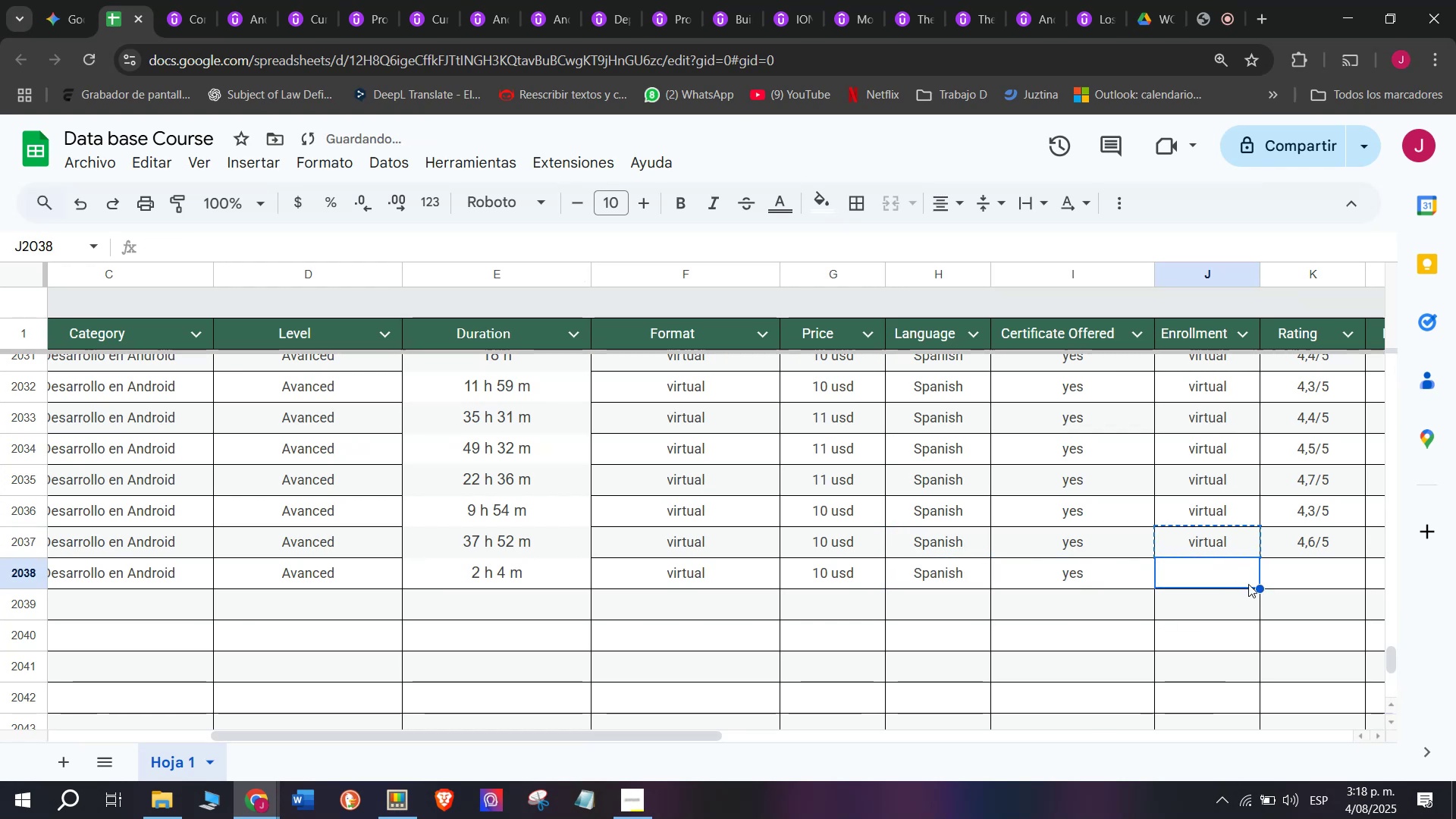 
key(Control+ControlLeft)
 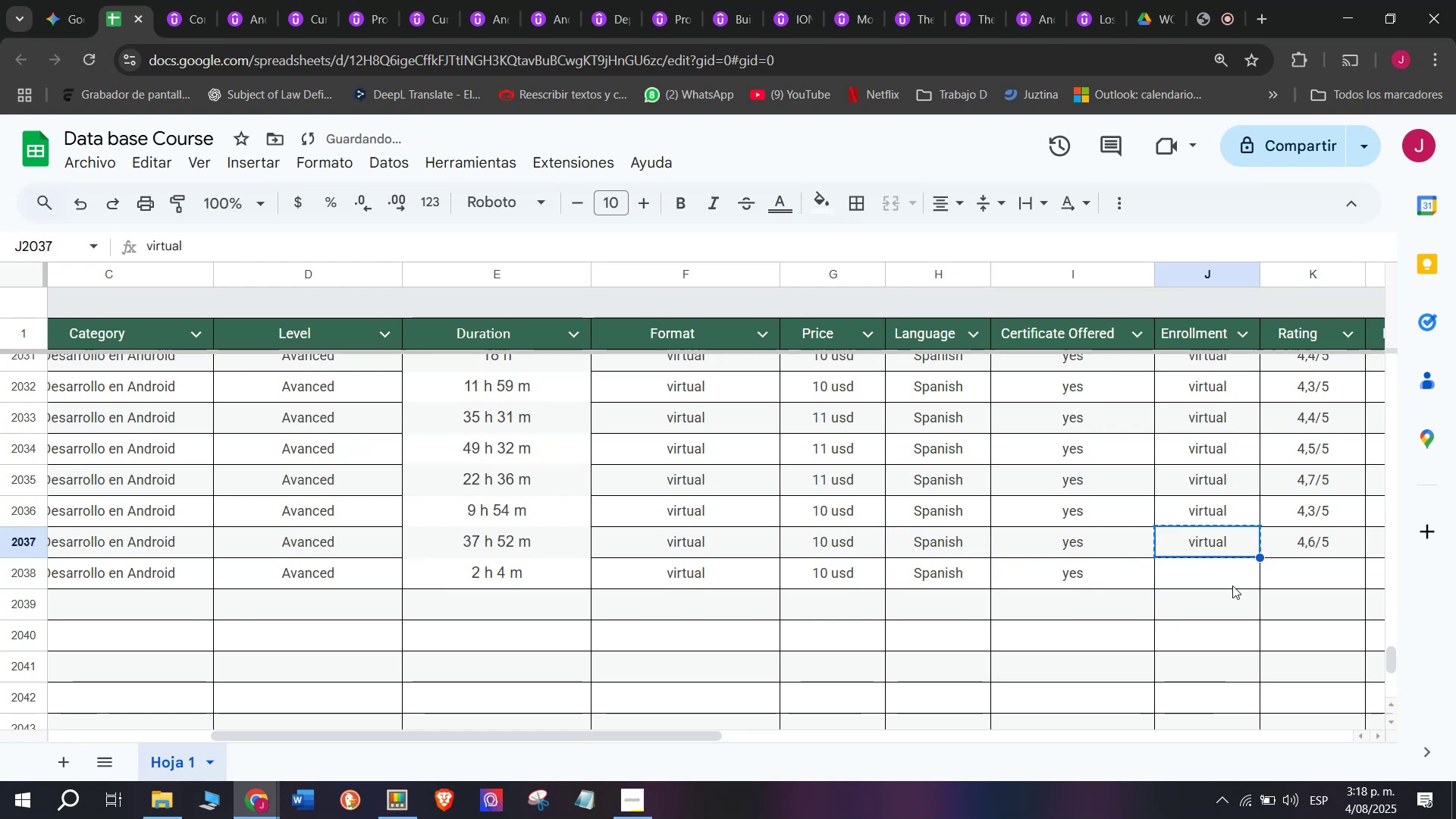 
key(Control+C)
 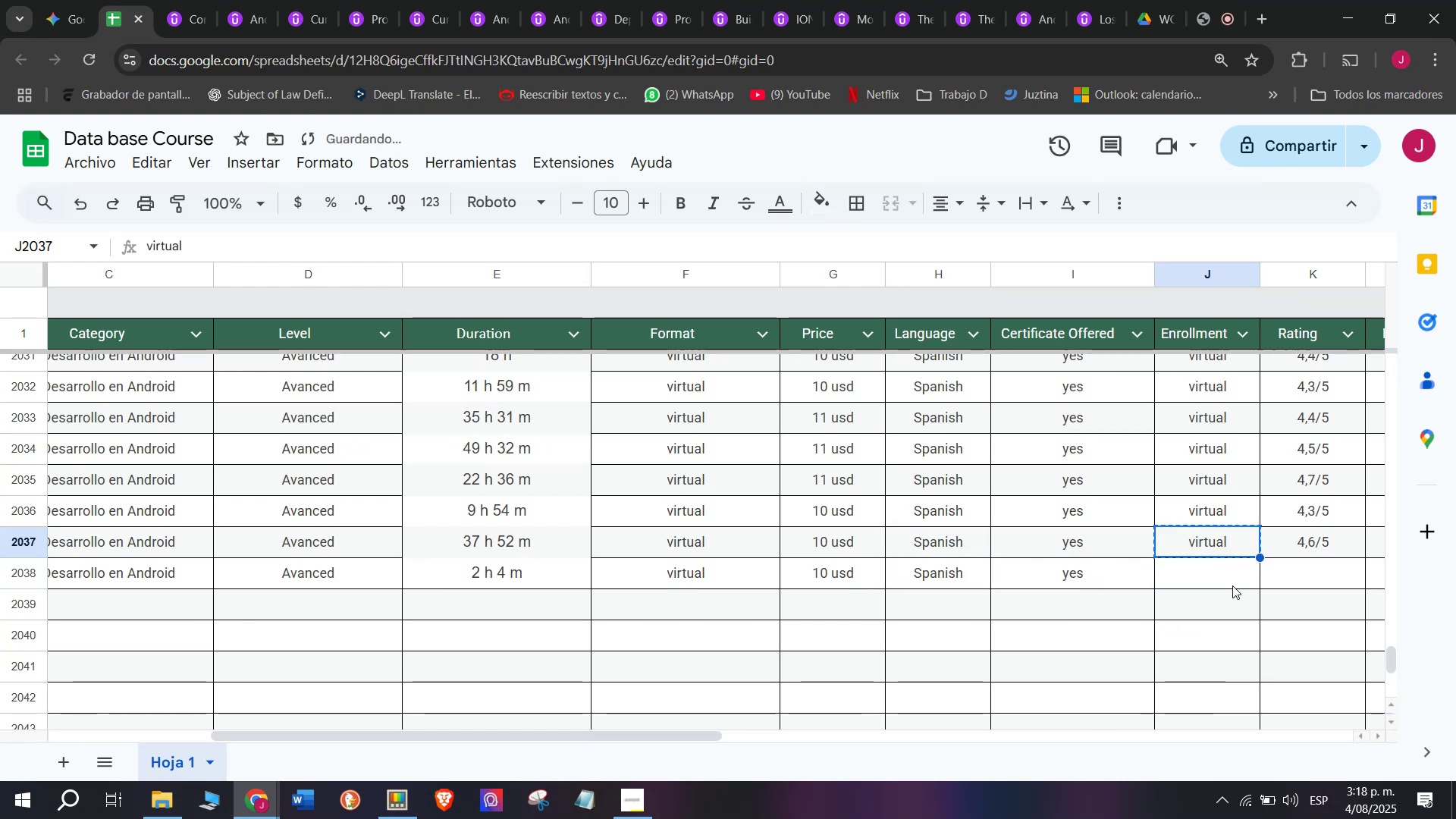 
double_click([1232, 585])
 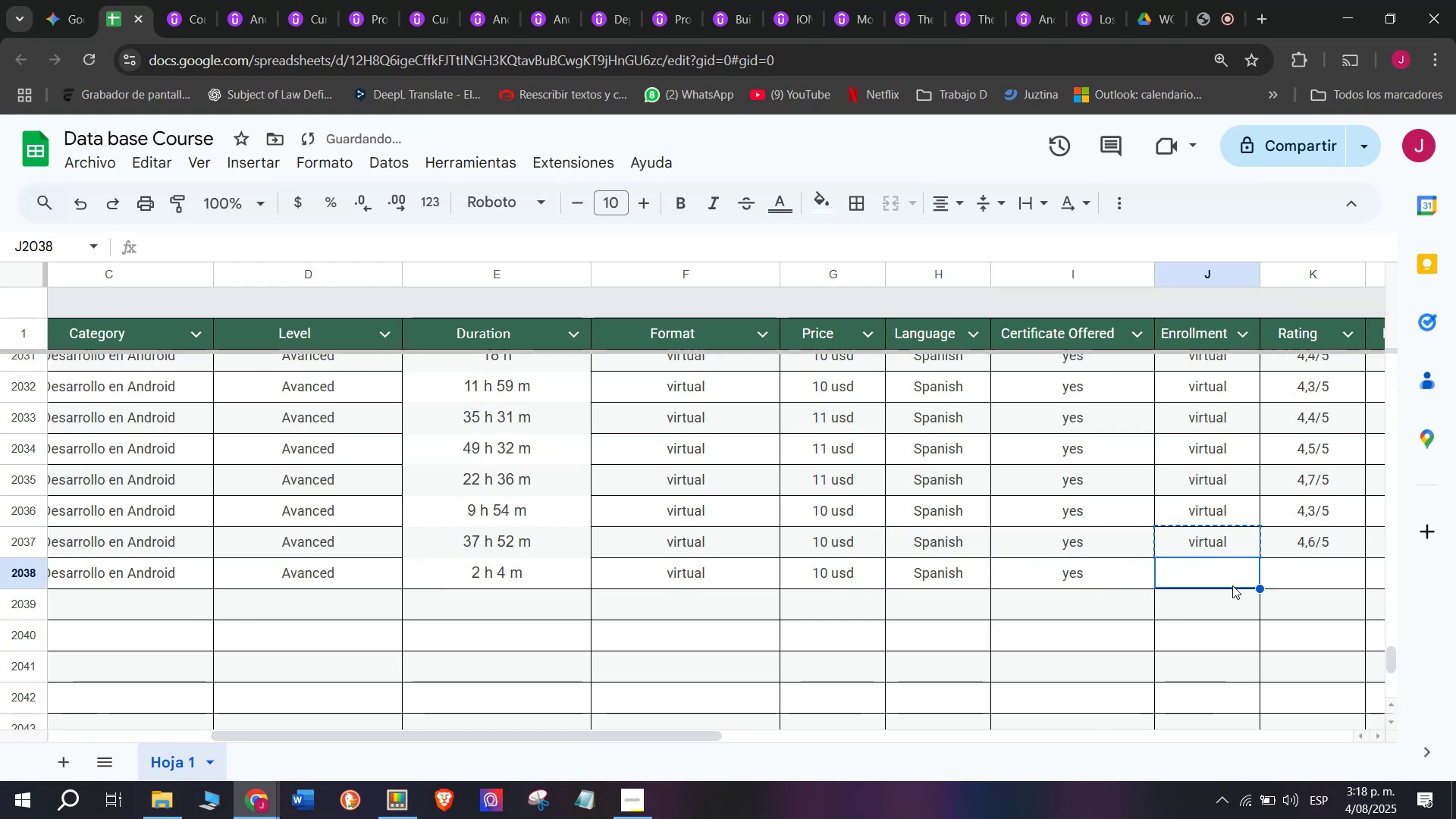 
key(Control+ControlLeft)
 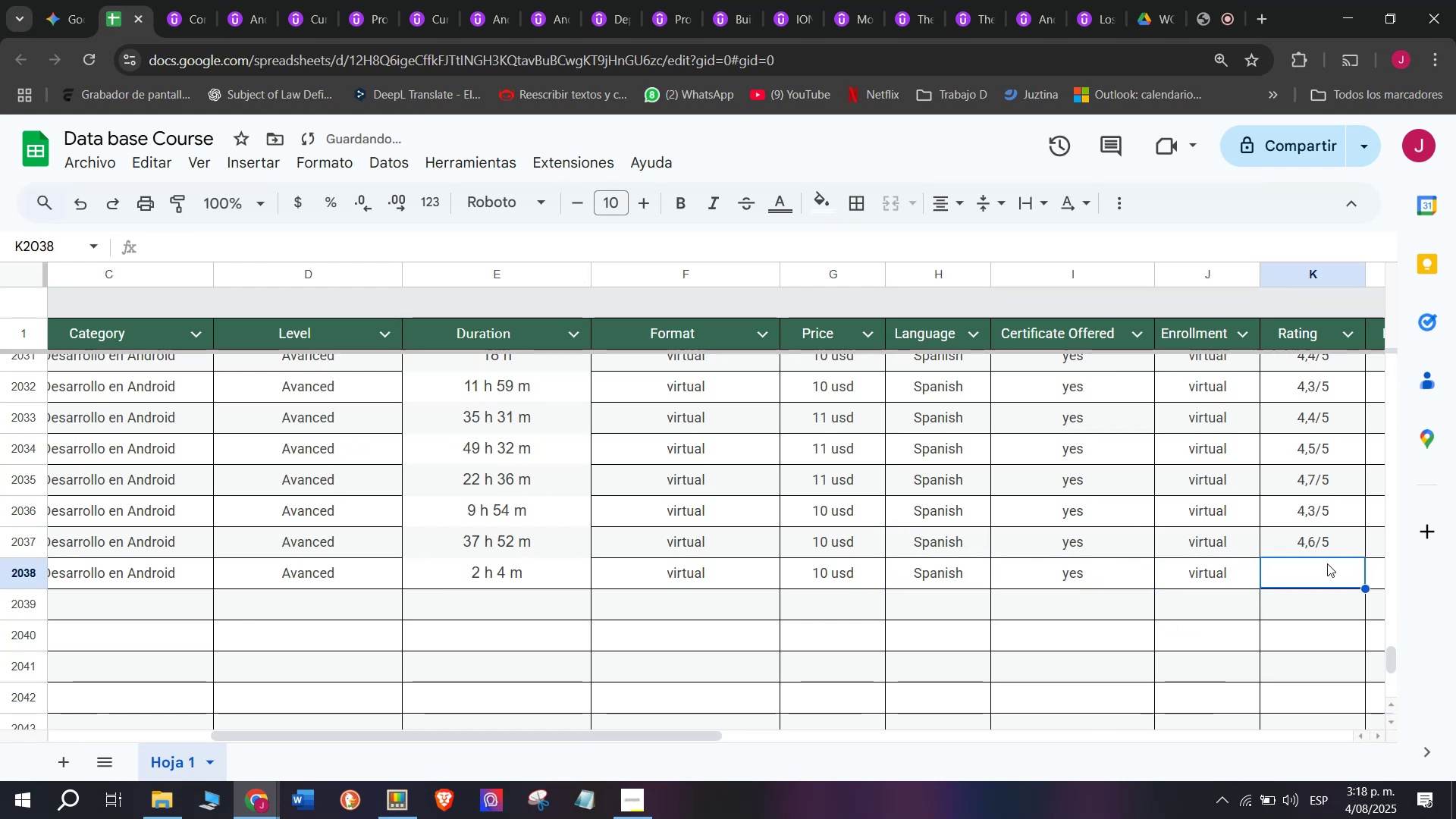 
key(Z)
 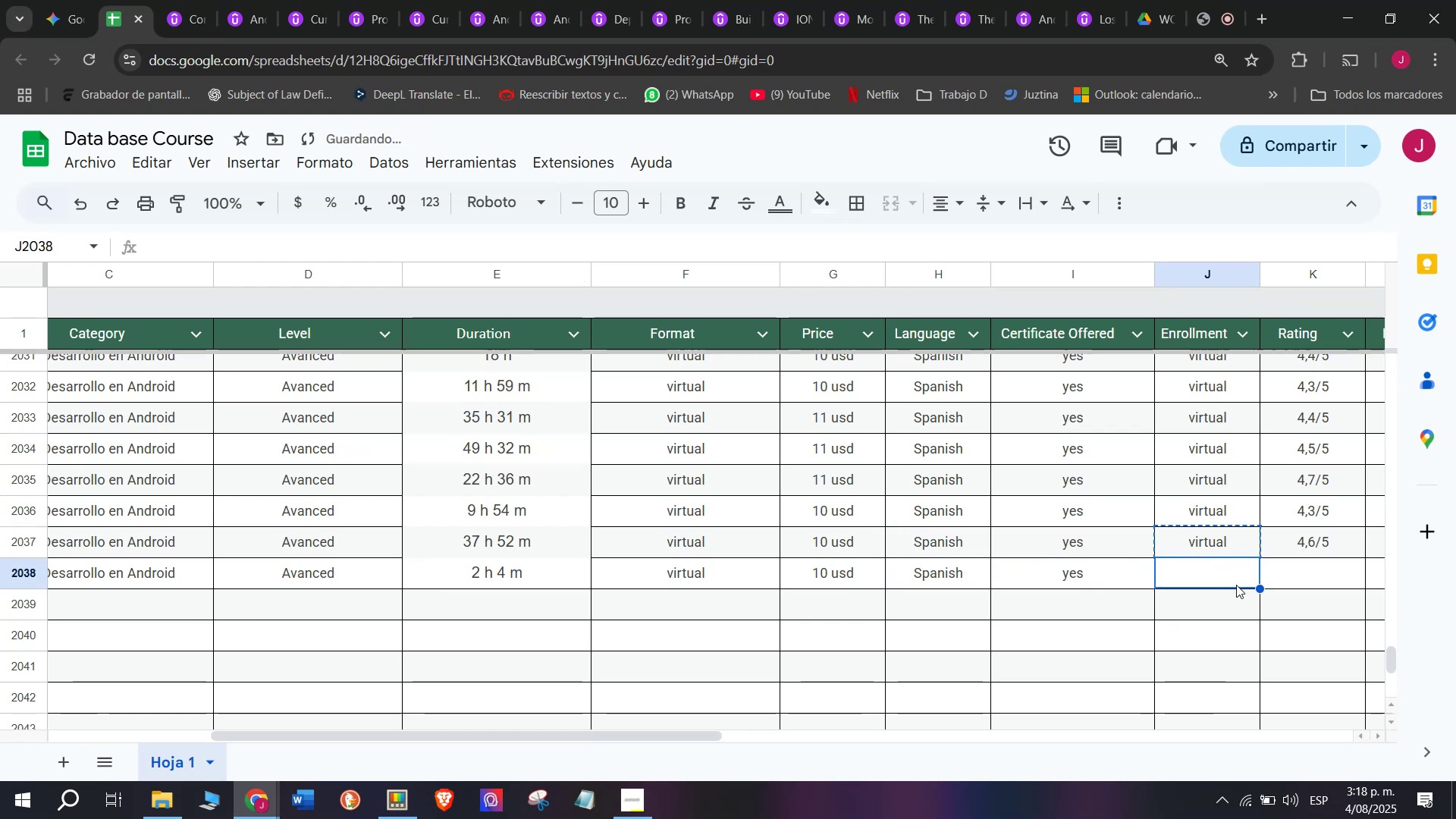 
key(Control+V)
 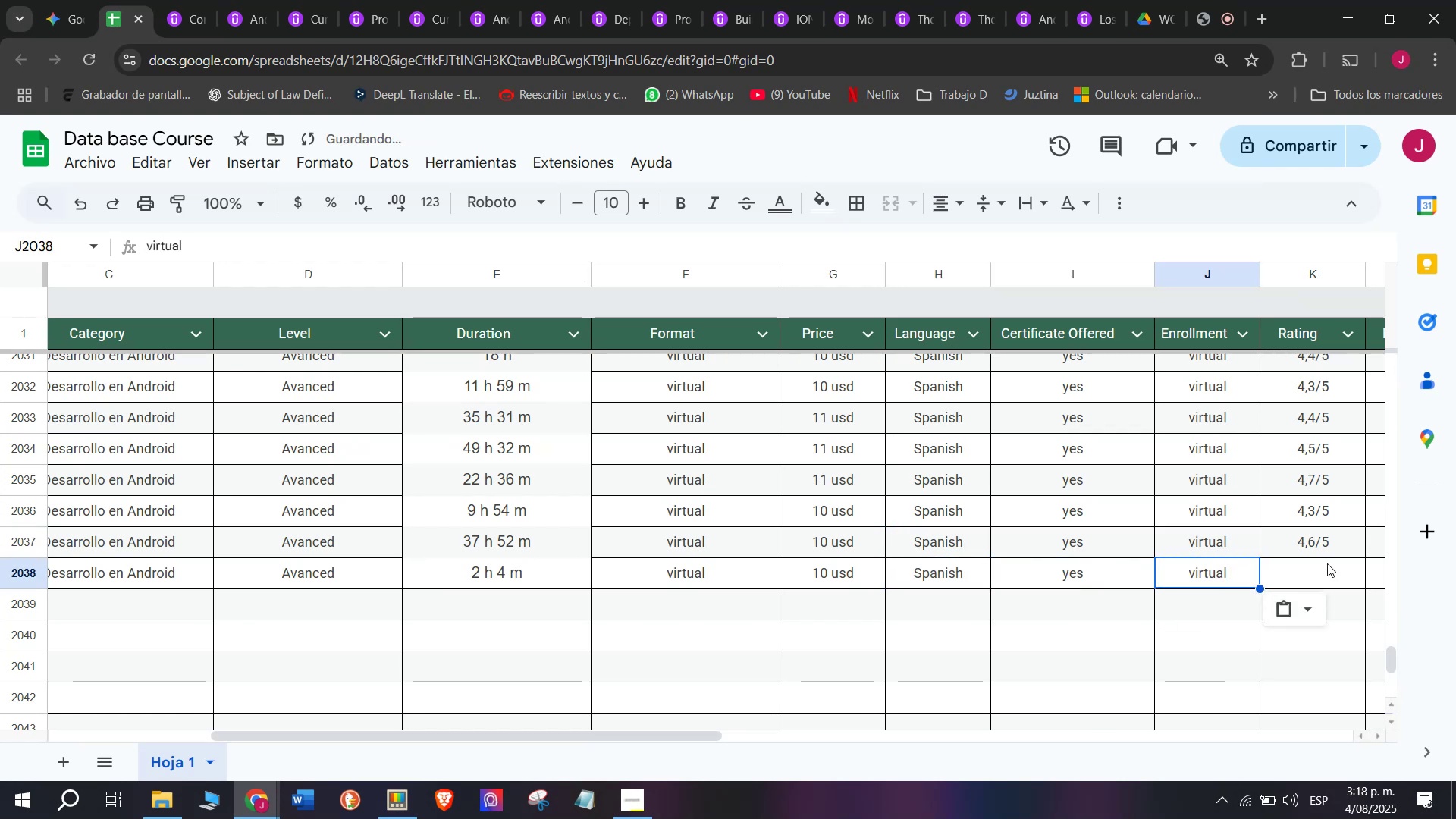 
left_click([1327, 563])
 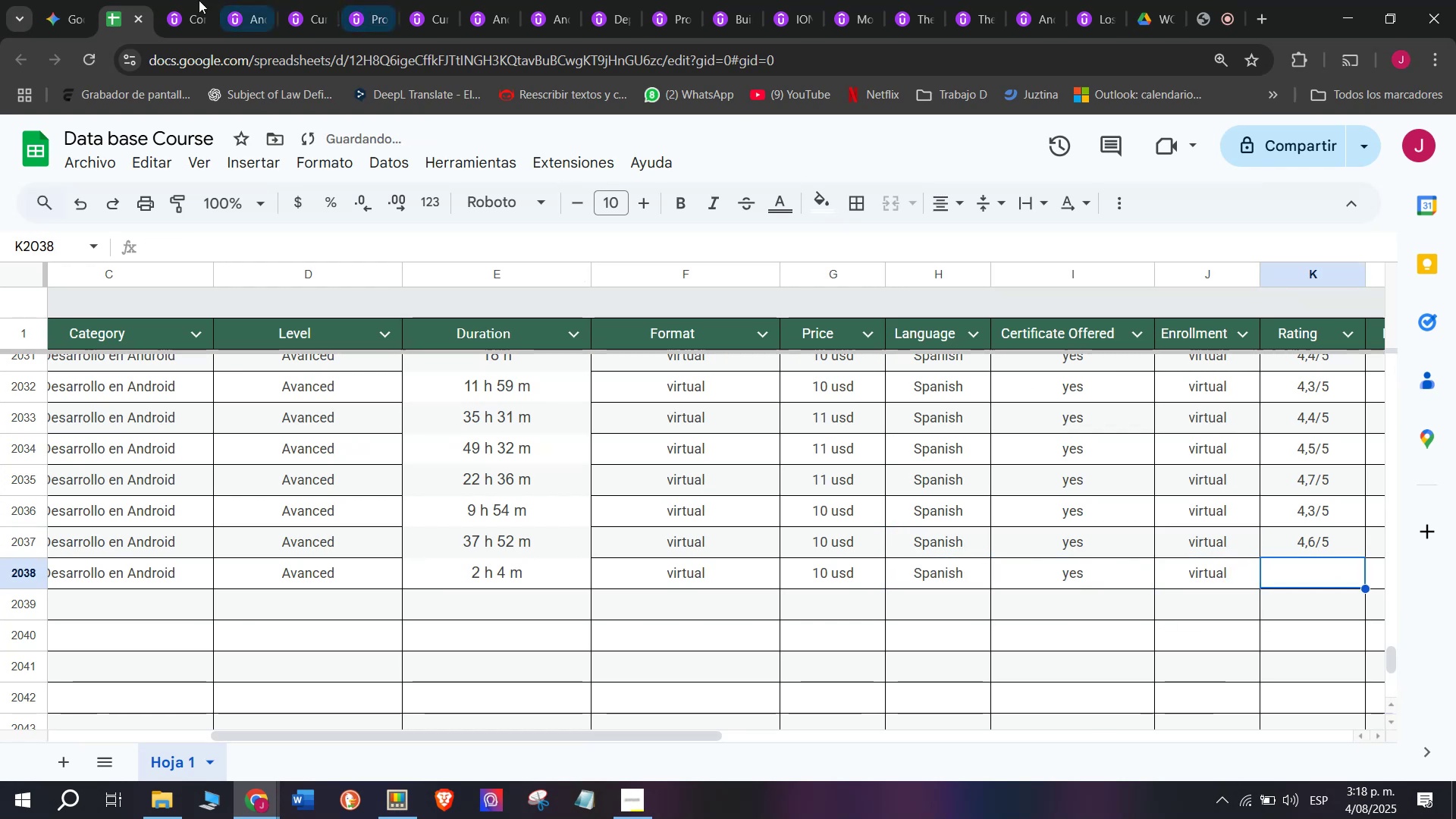 
left_click([193, 0])
 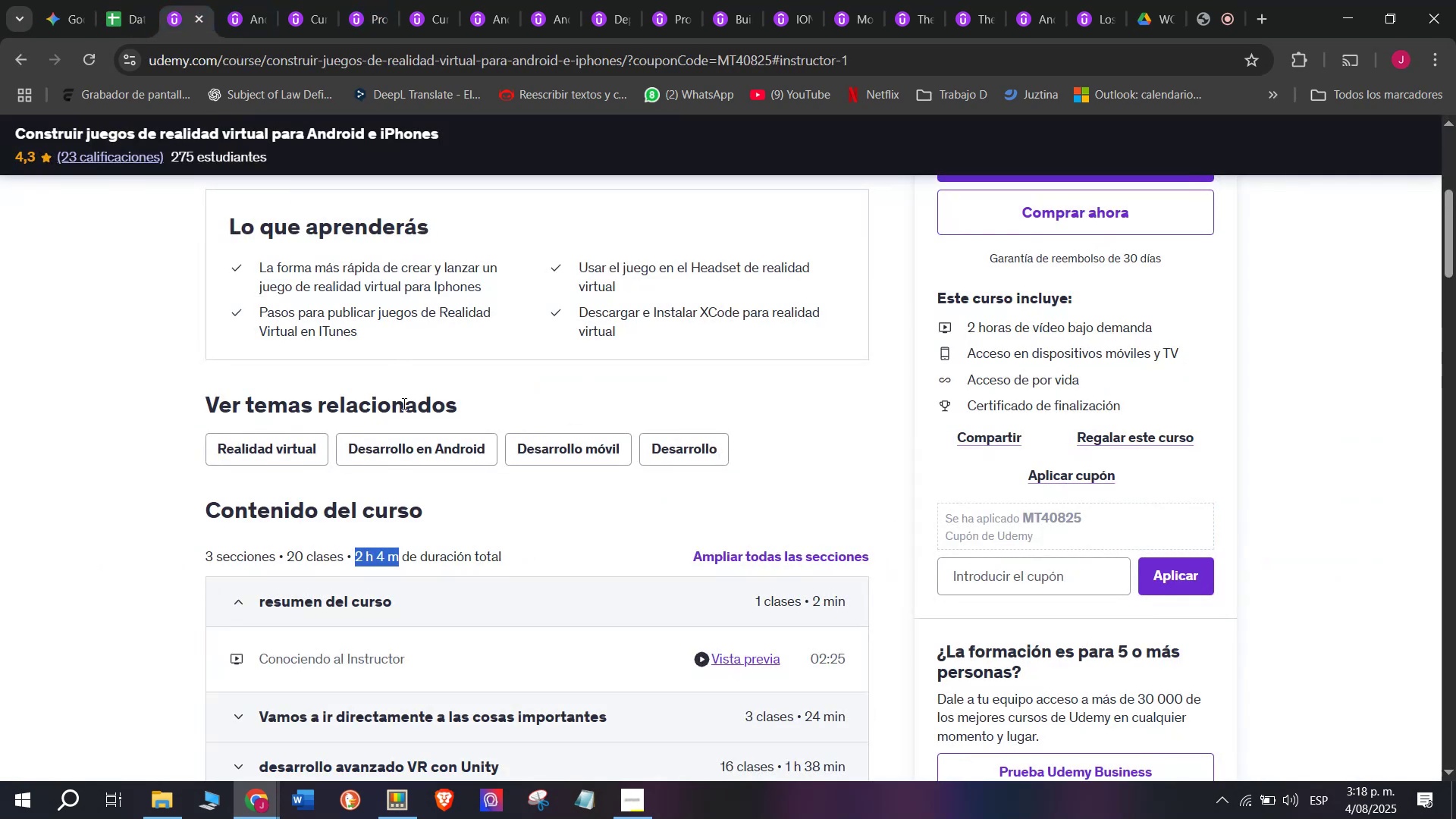 
scroll: coordinate [344, 469], scroll_direction: up, amount: 4.0
 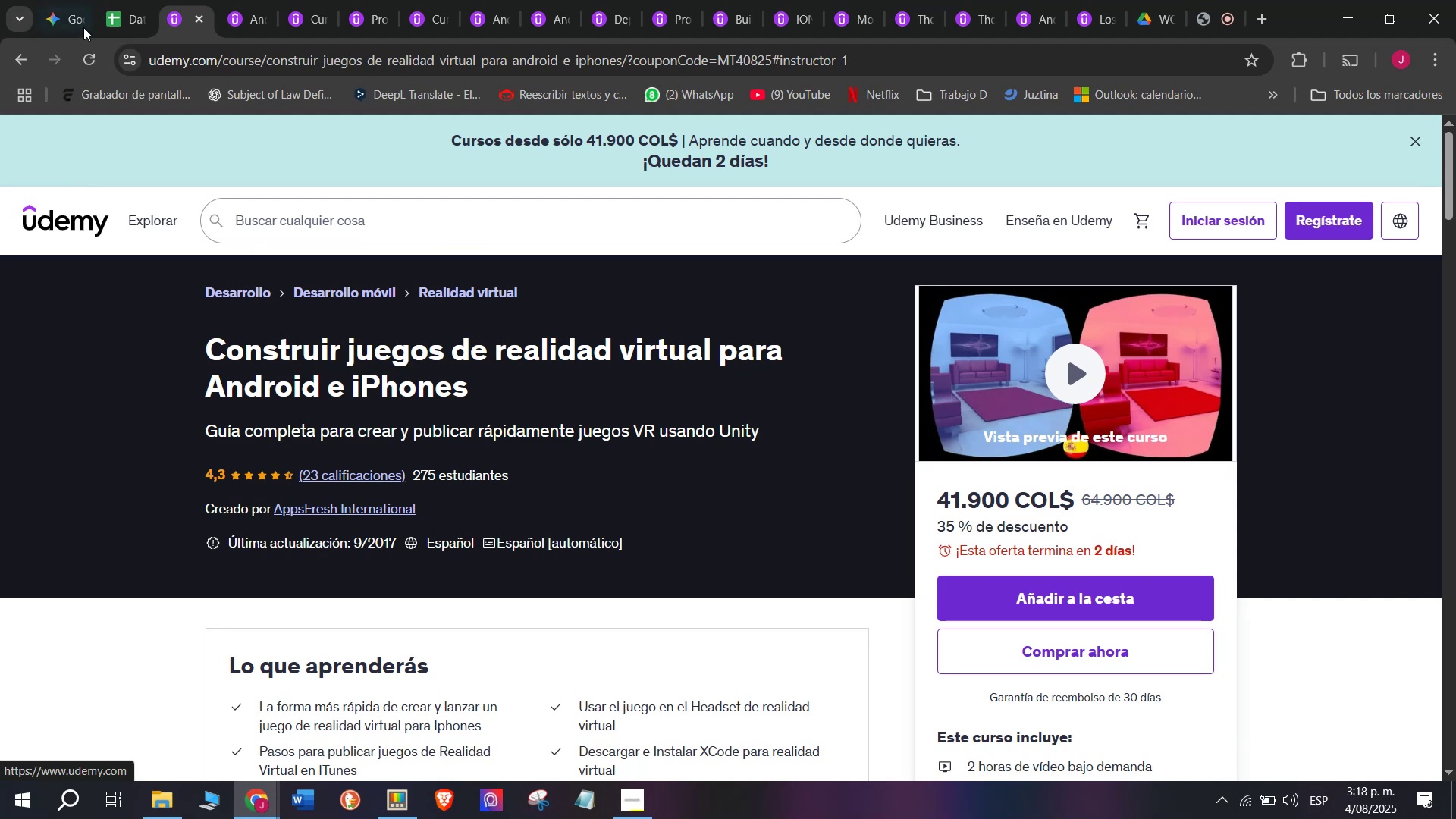 
left_click([96, 4])
 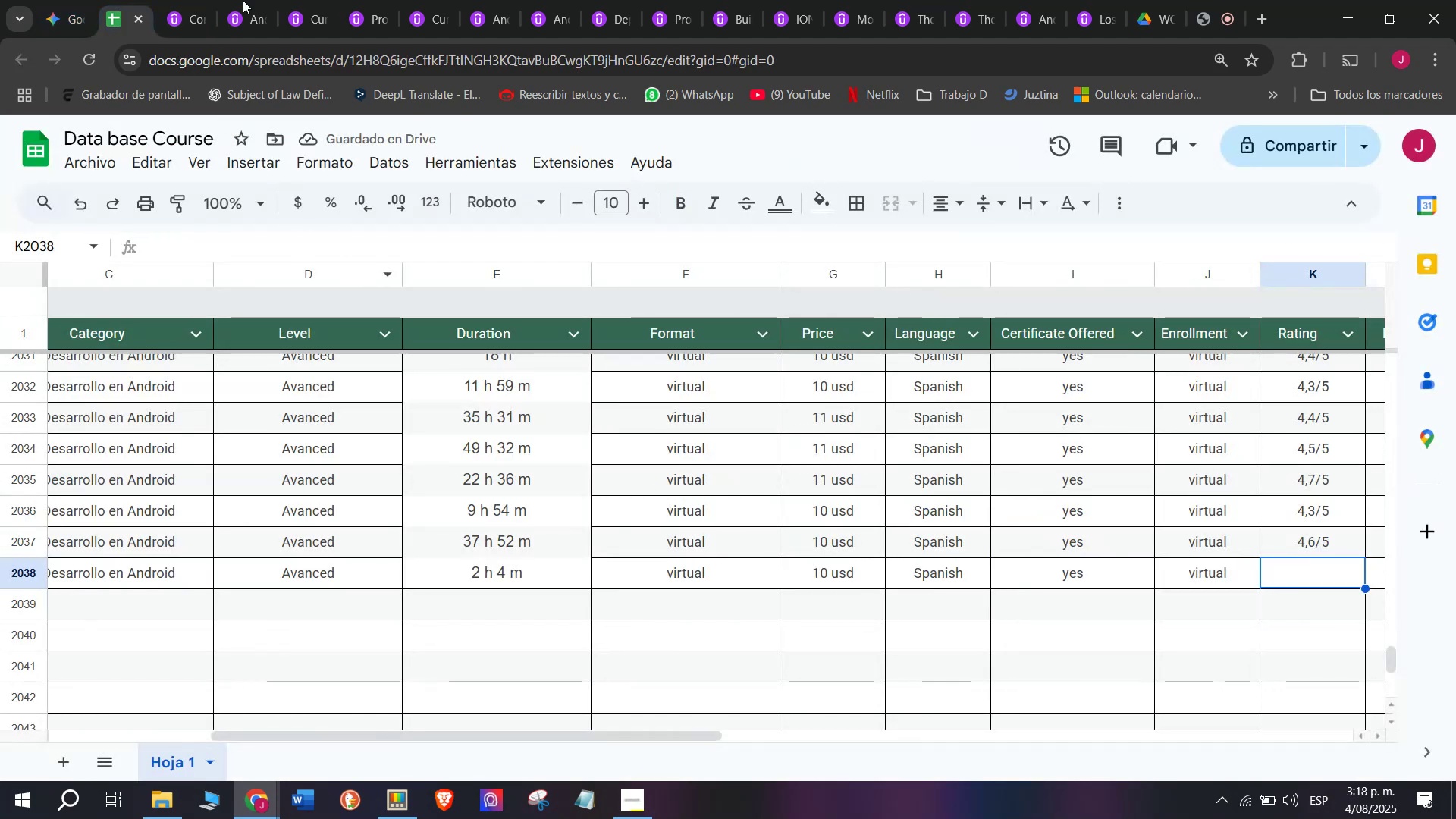 
left_click([178, 0])
 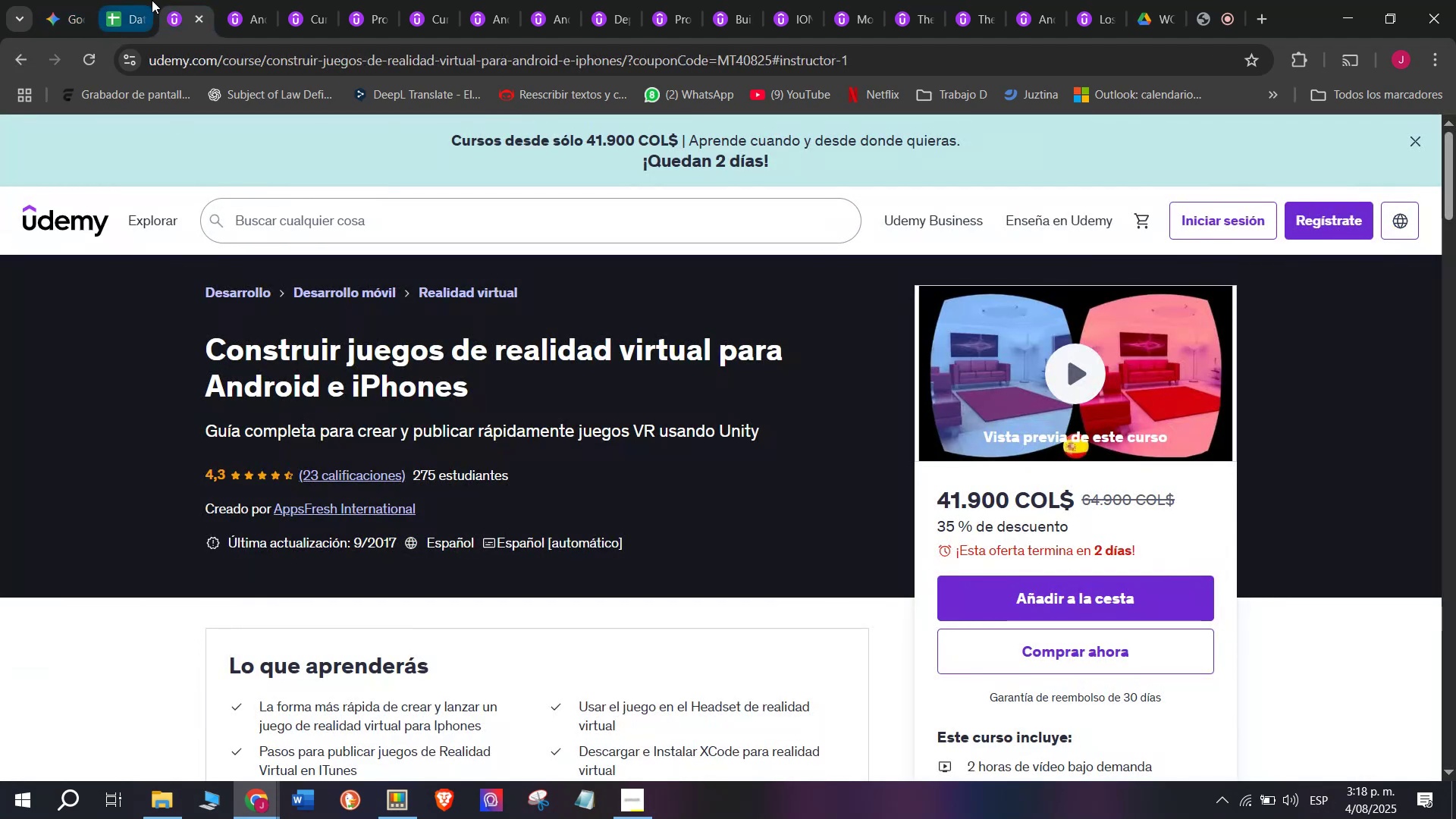 
left_click([152, 0])
 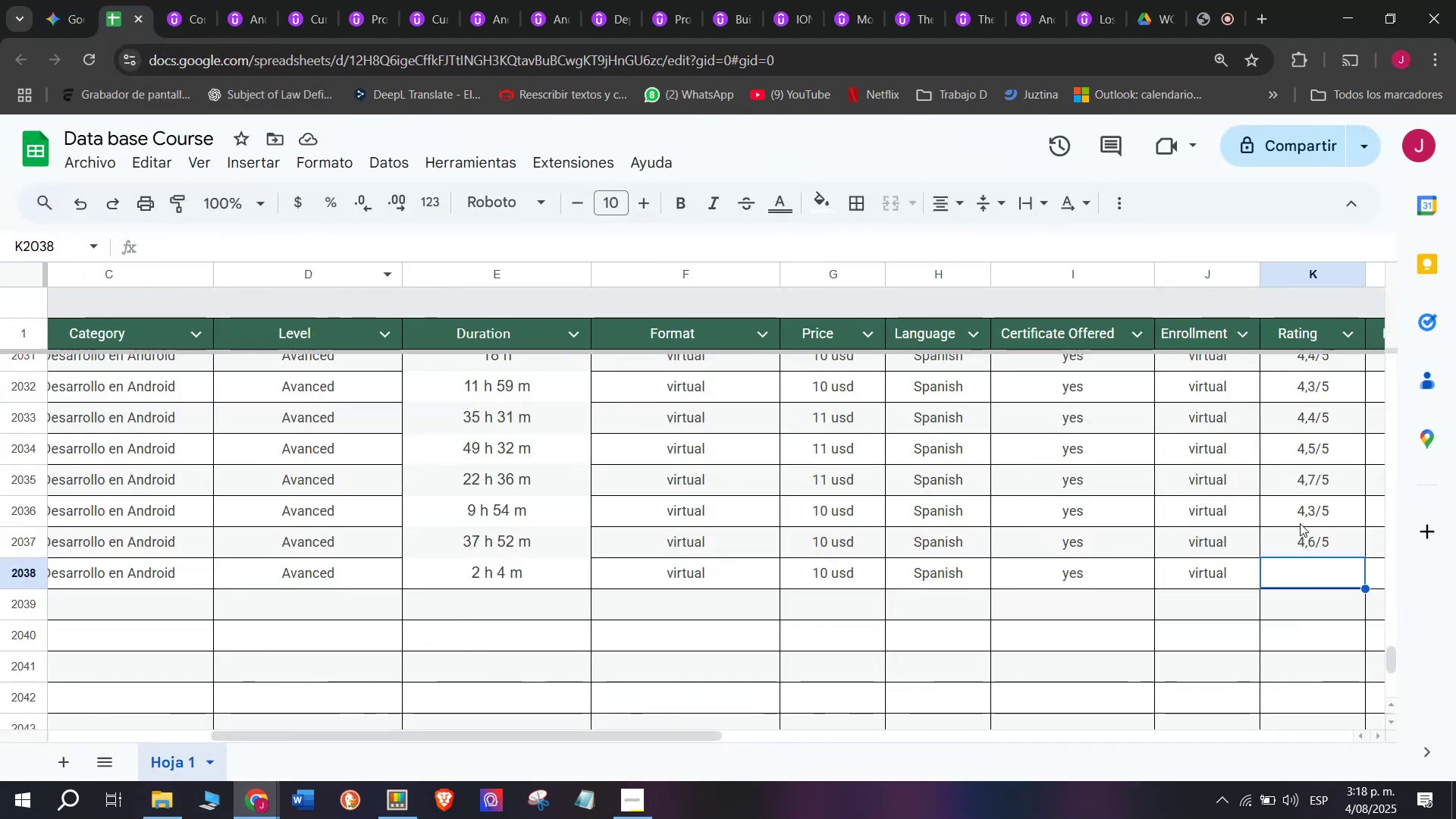 
key(Control+ControlLeft)
 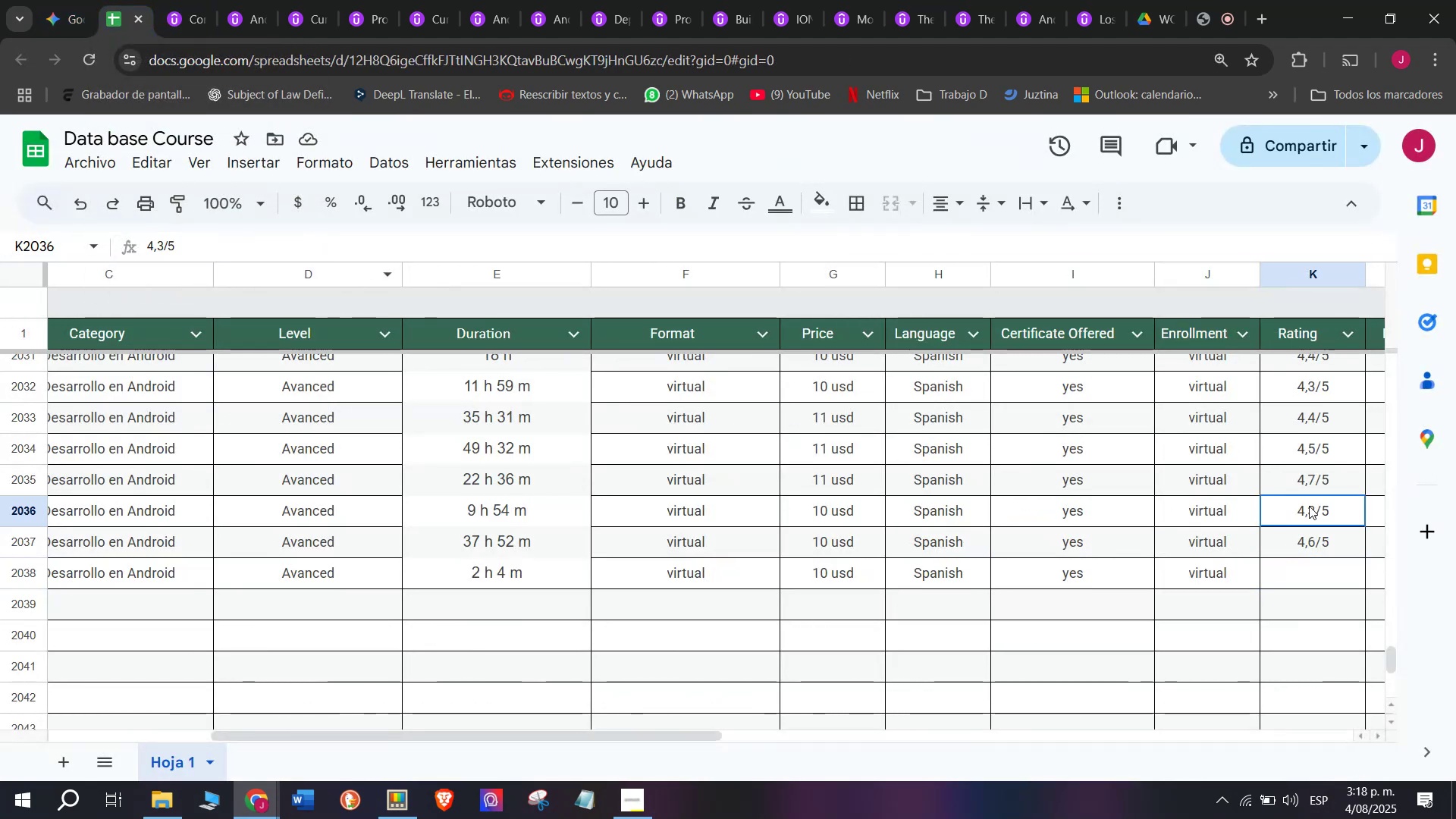 
key(Break)
 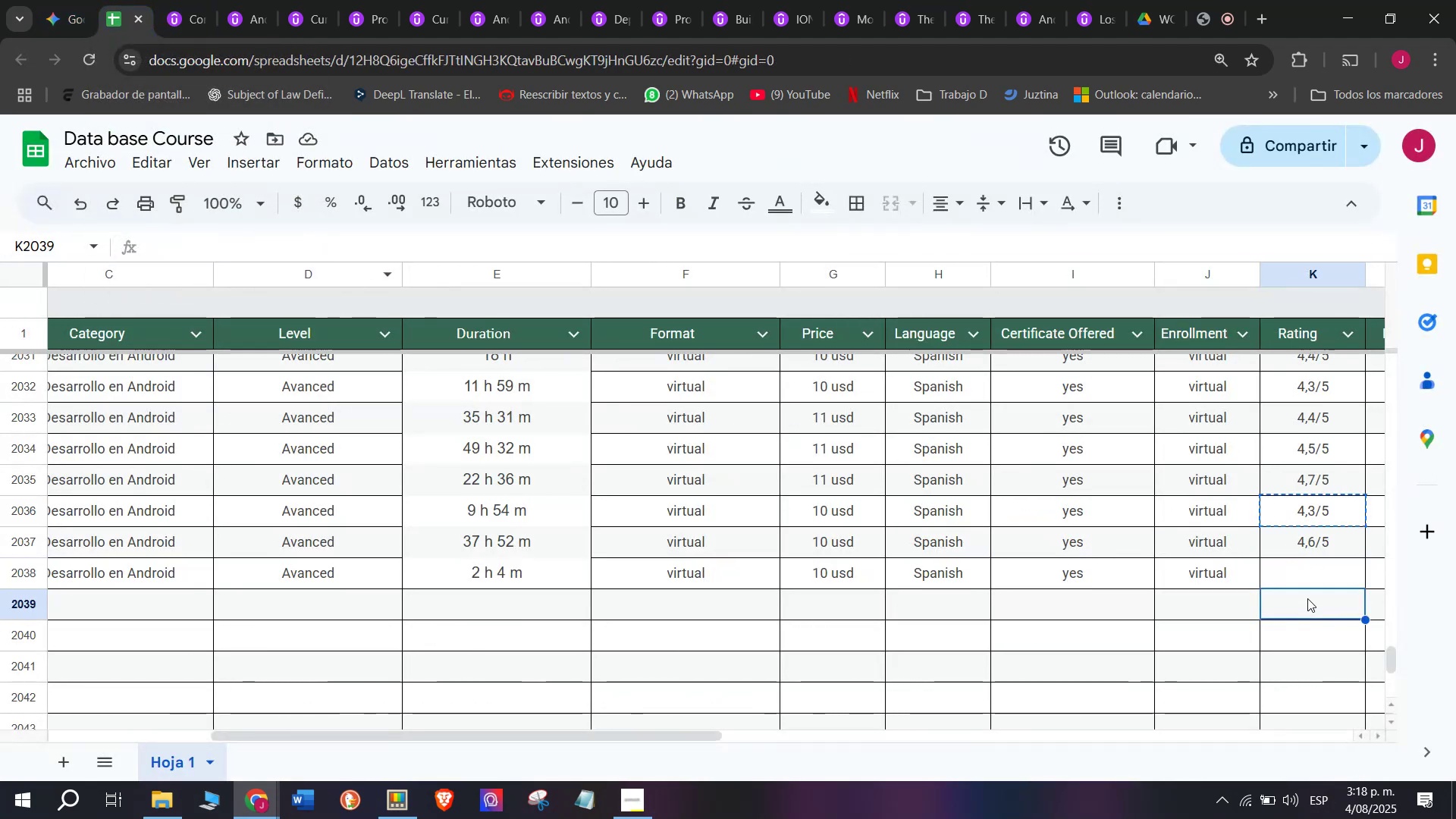 
key(Control+C)
 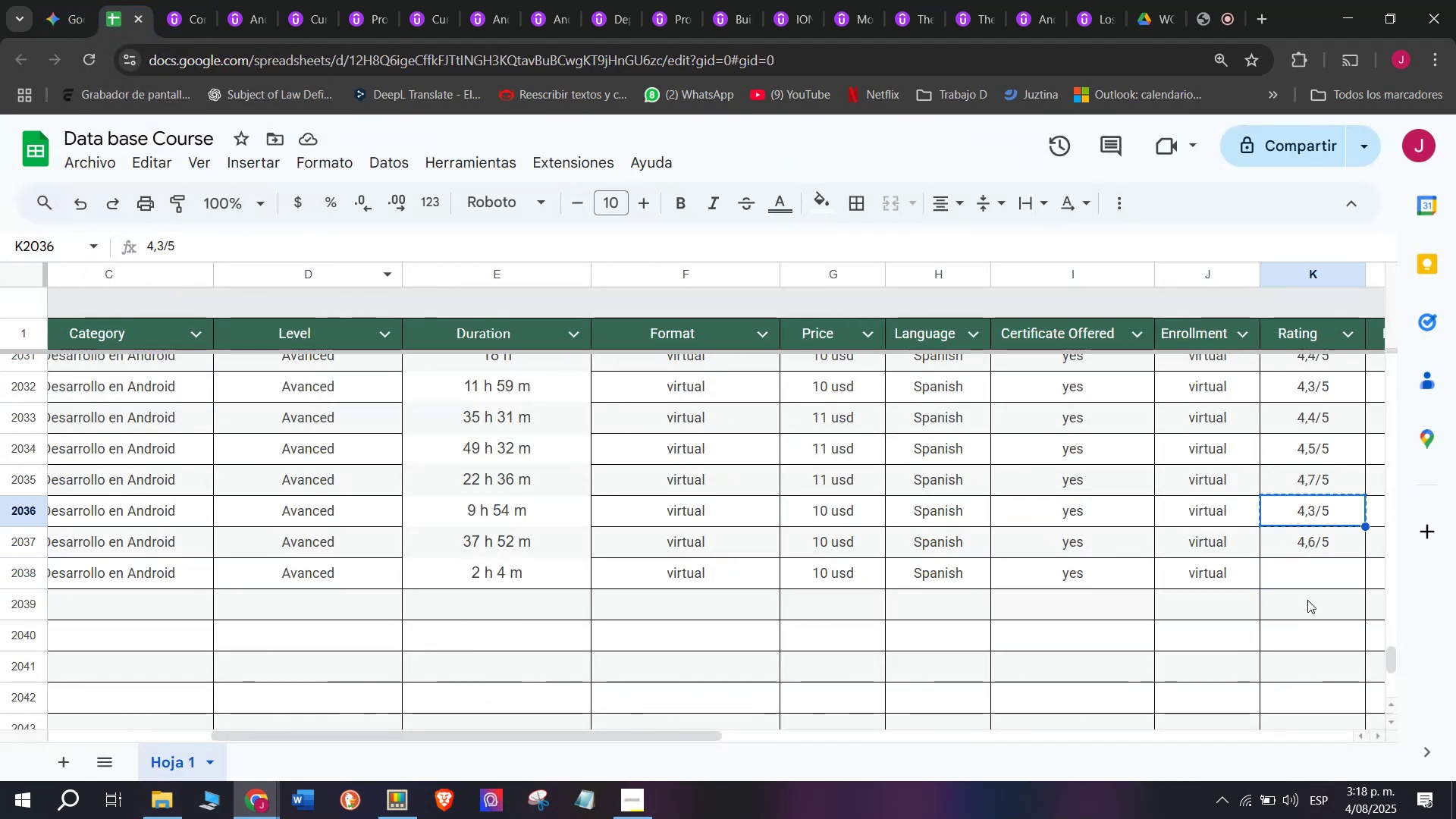 
double_click([1307, 598])
 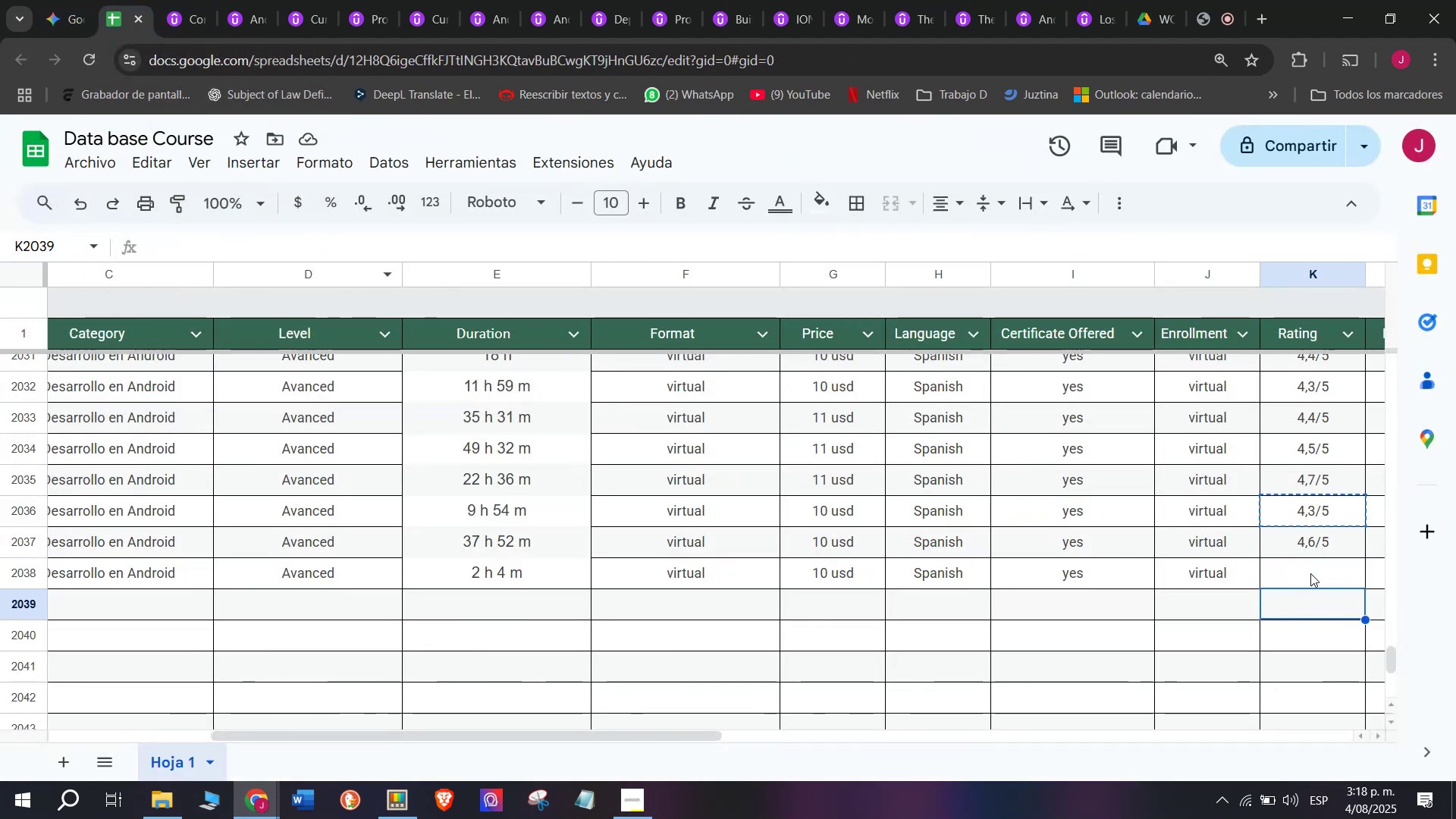 
triple_click([1310, 571])
 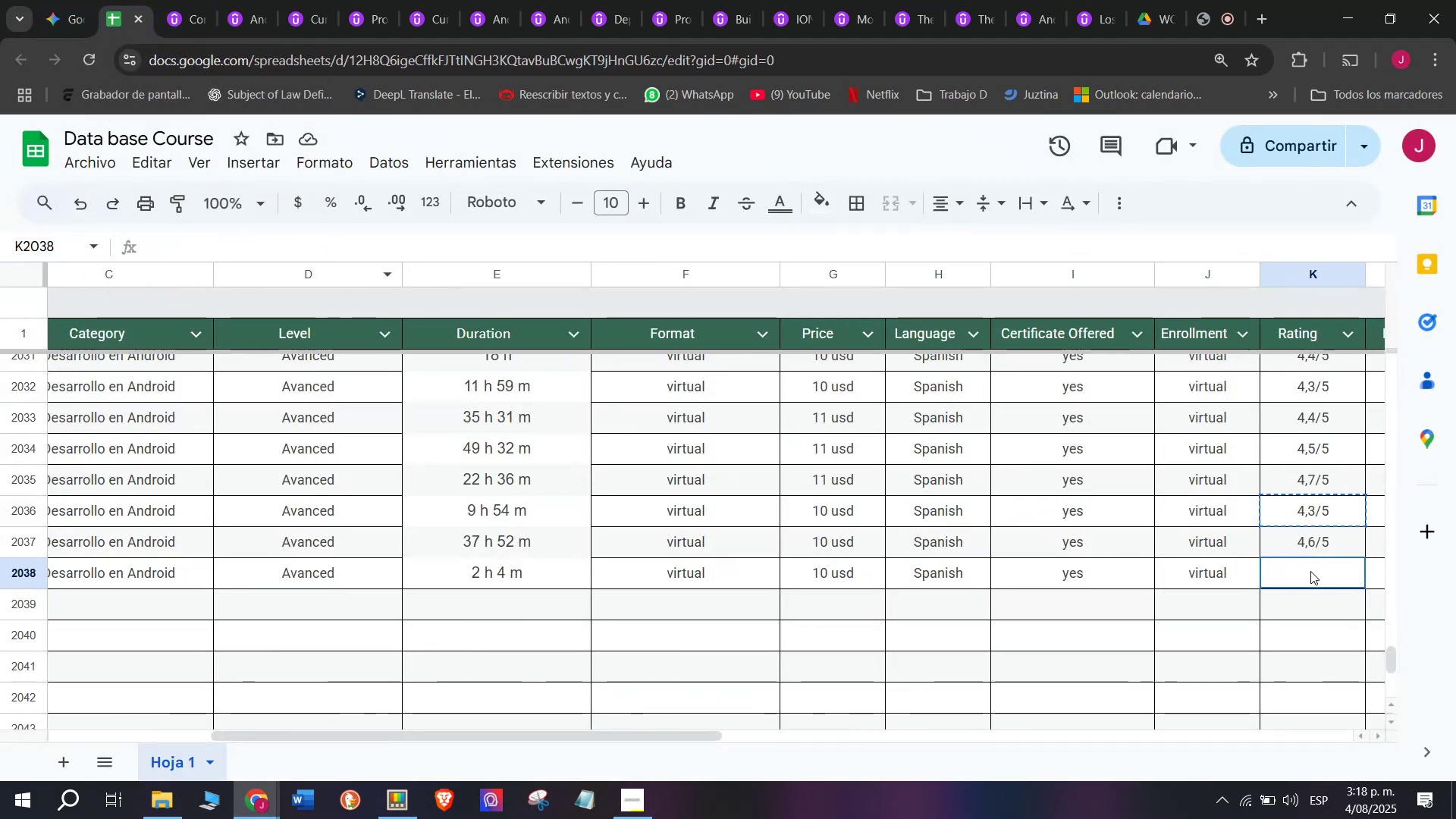 
key(Z)
 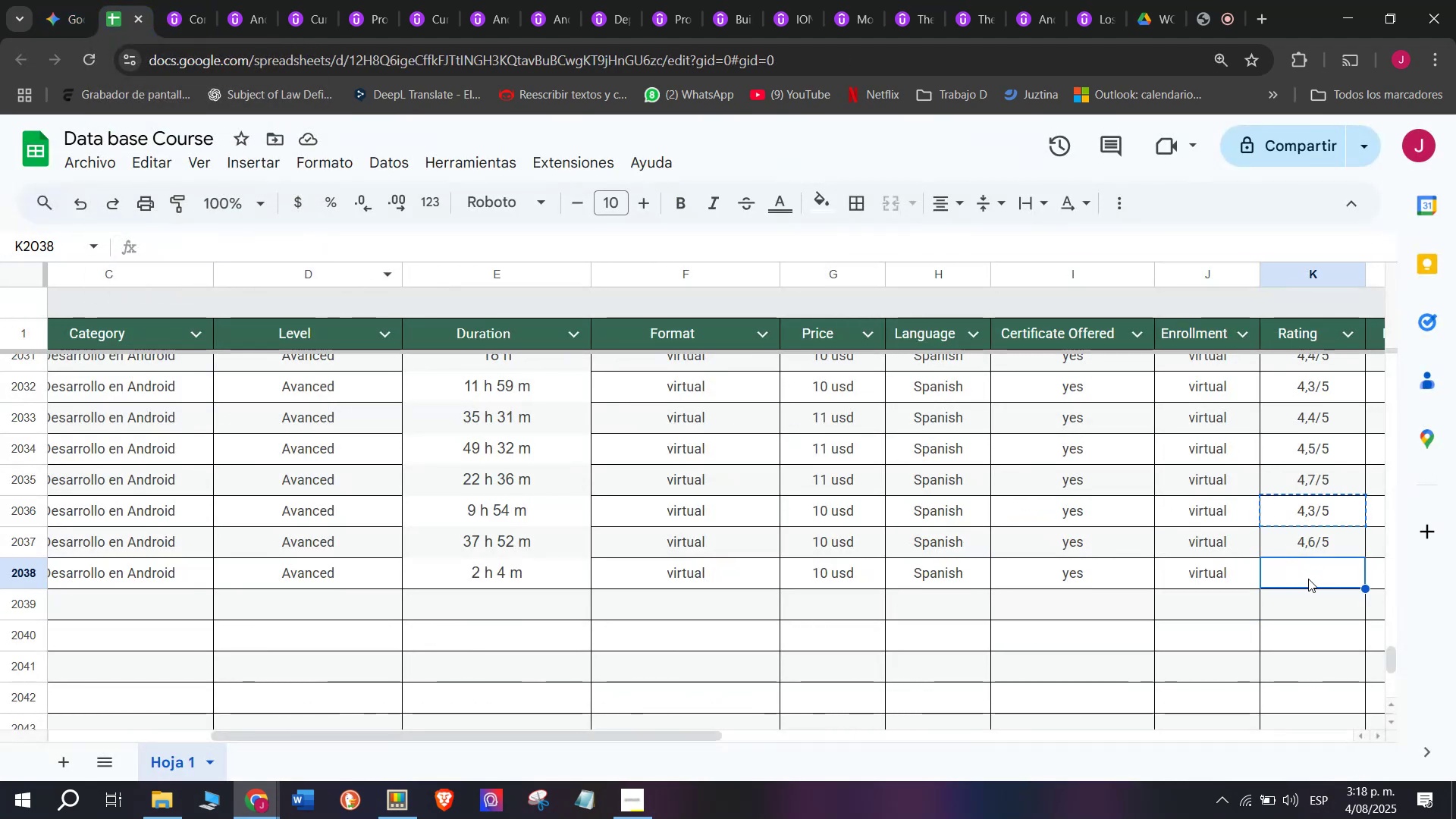 
key(Control+ControlLeft)
 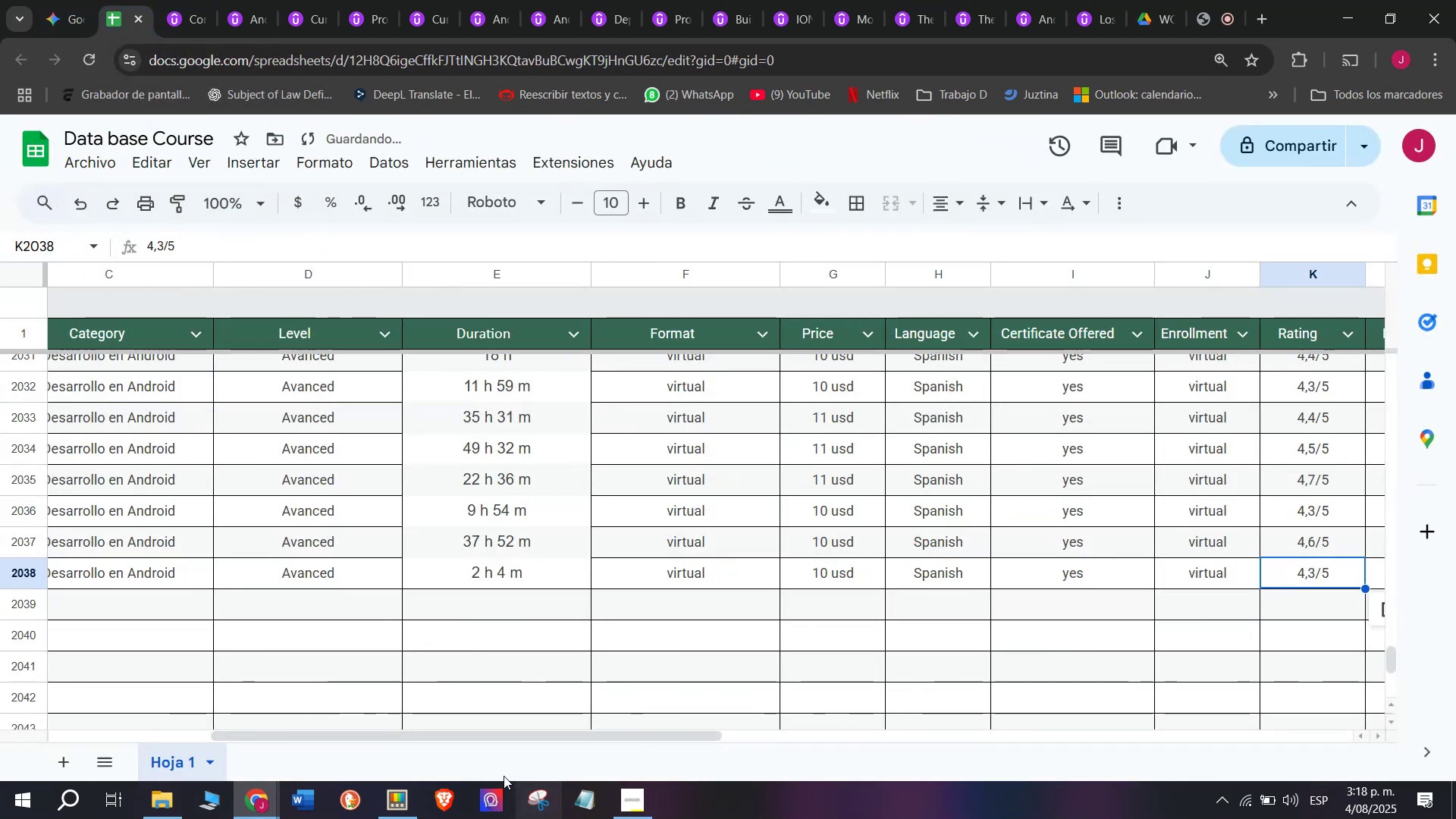 
key(Control+V)
 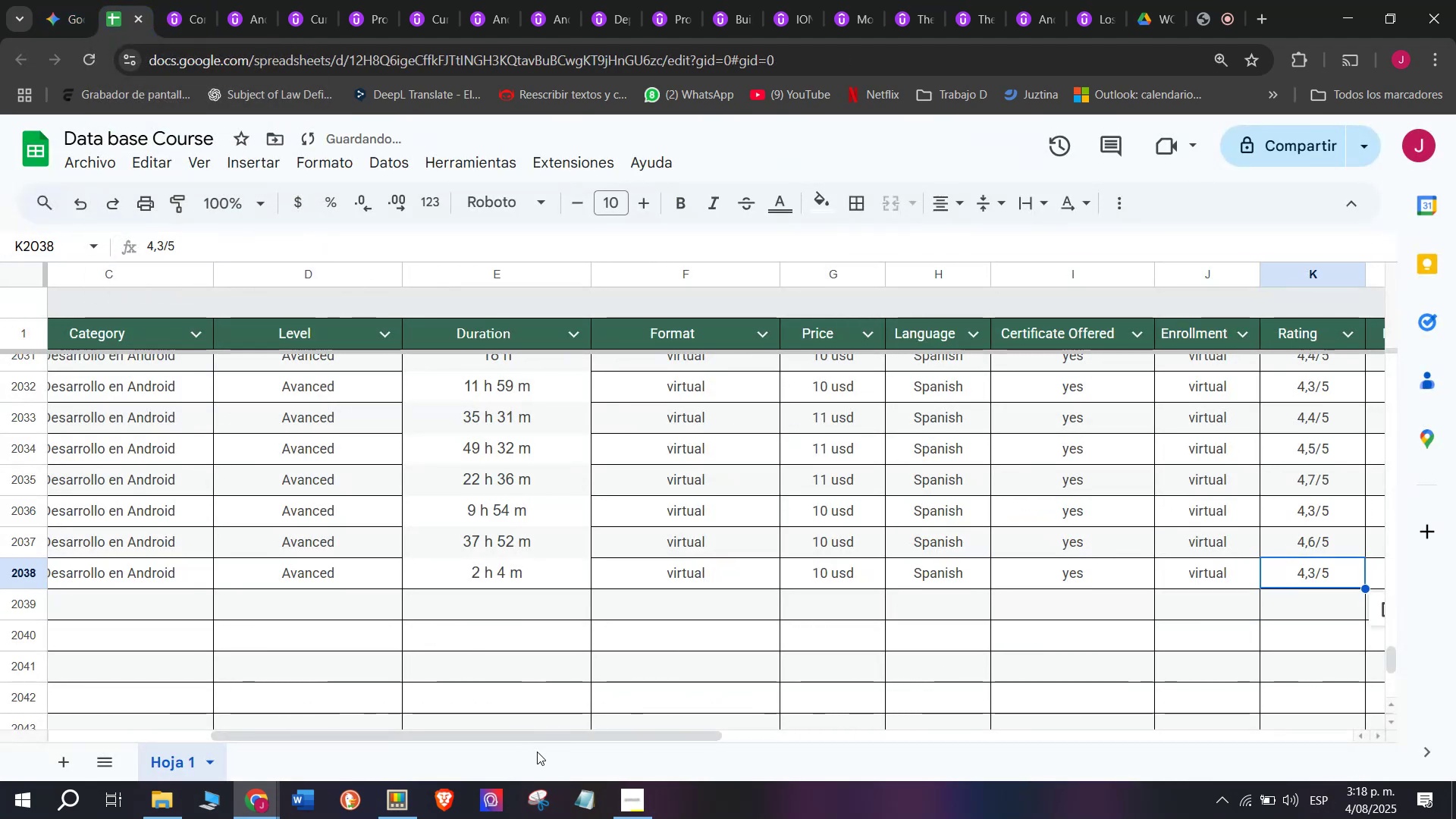 
left_click_drag(start_coordinate=[545, 735], to_coordinate=[773, 752])
 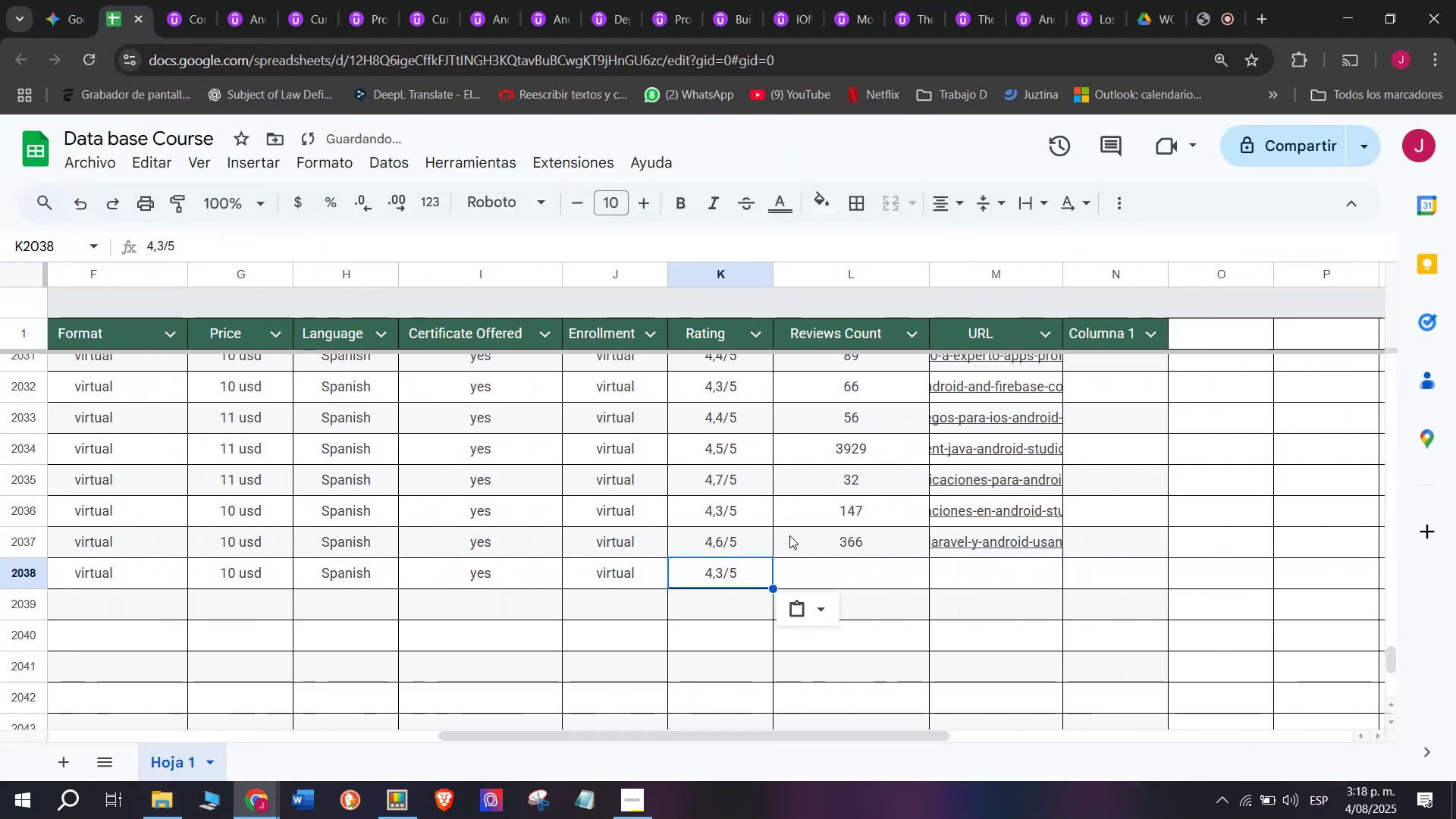 
left_click([789, 534])
 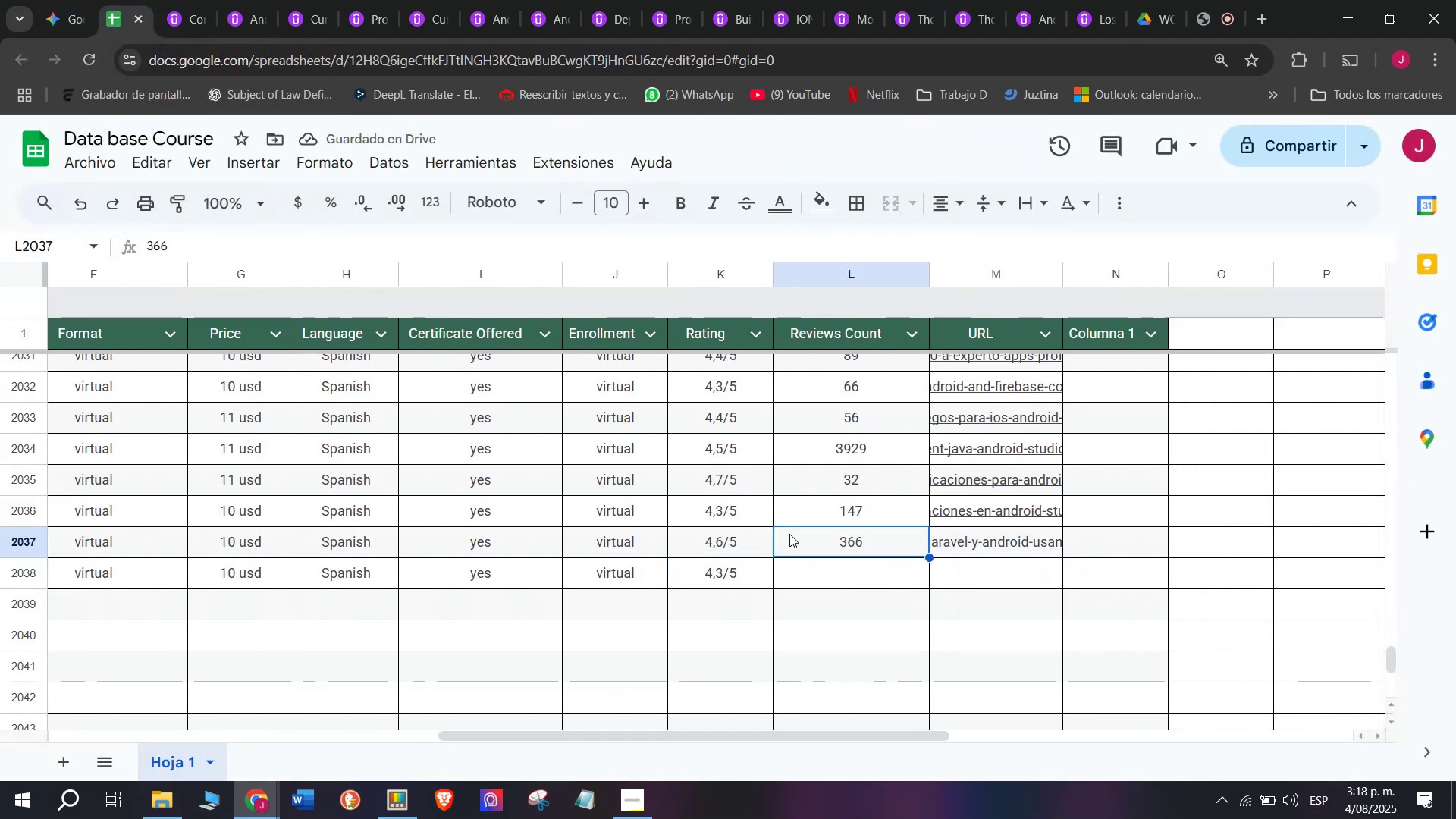 
key(Control+ControlLeft)
 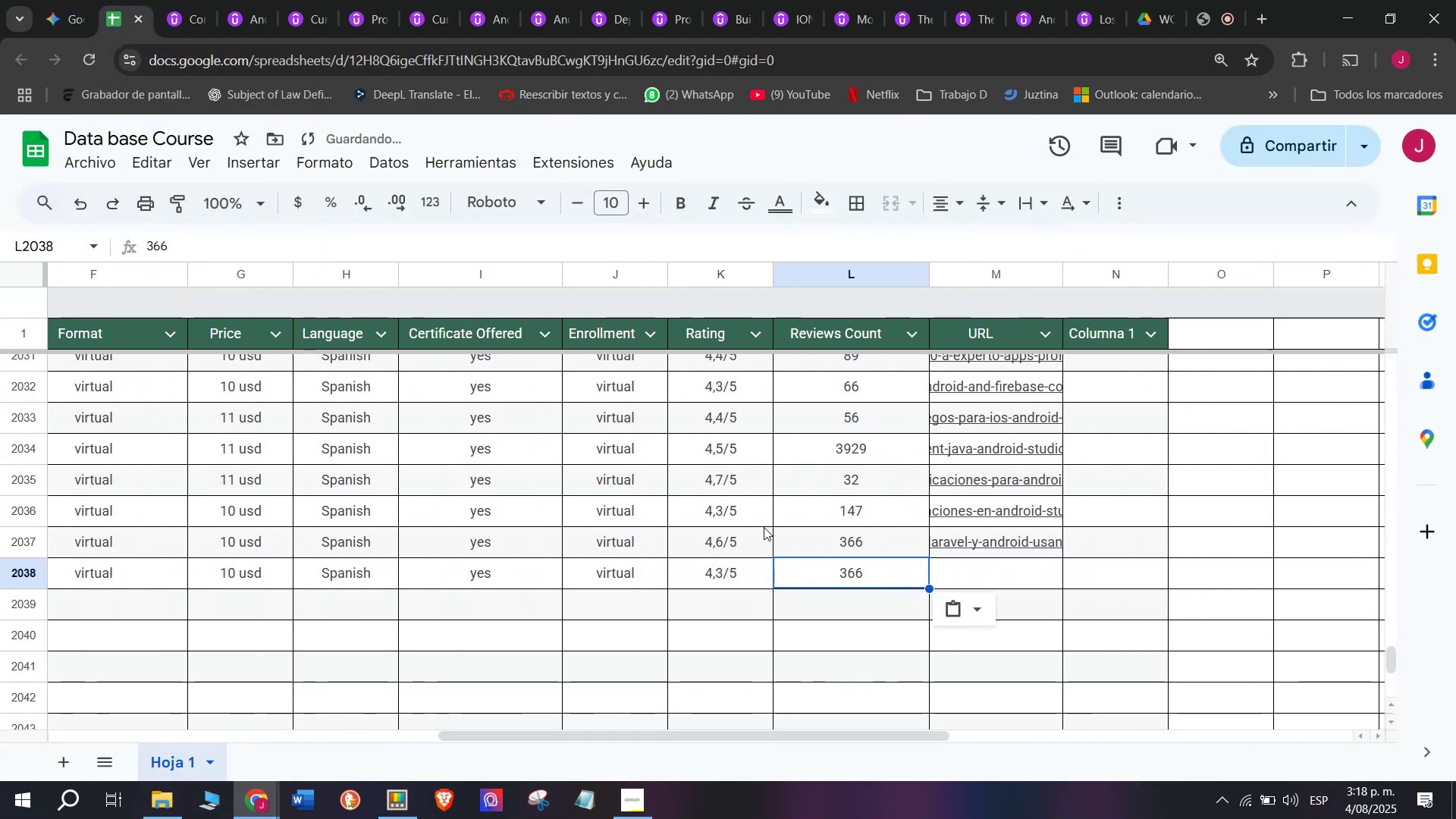 
key(Break)
 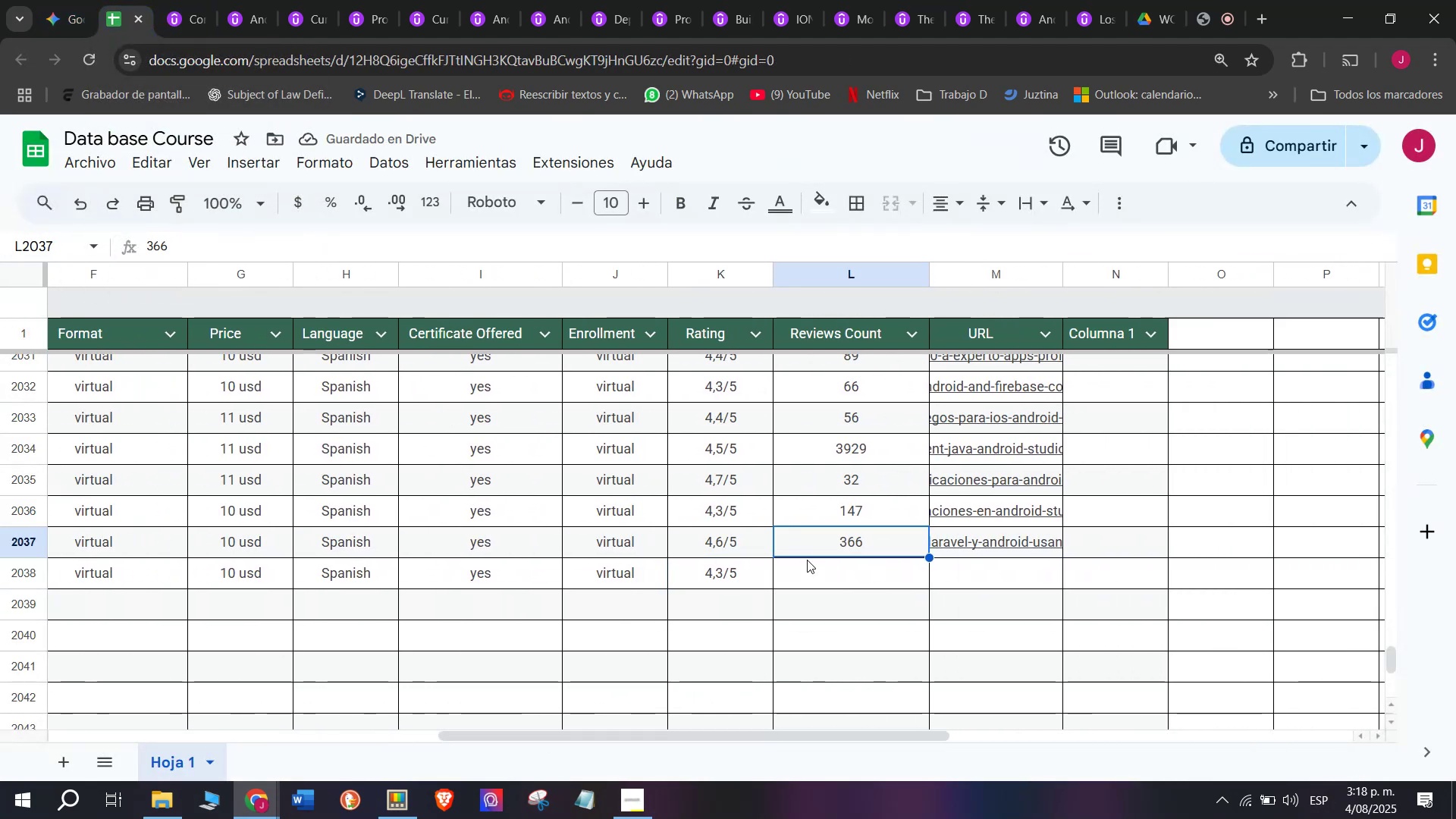 
key(Control+C)
 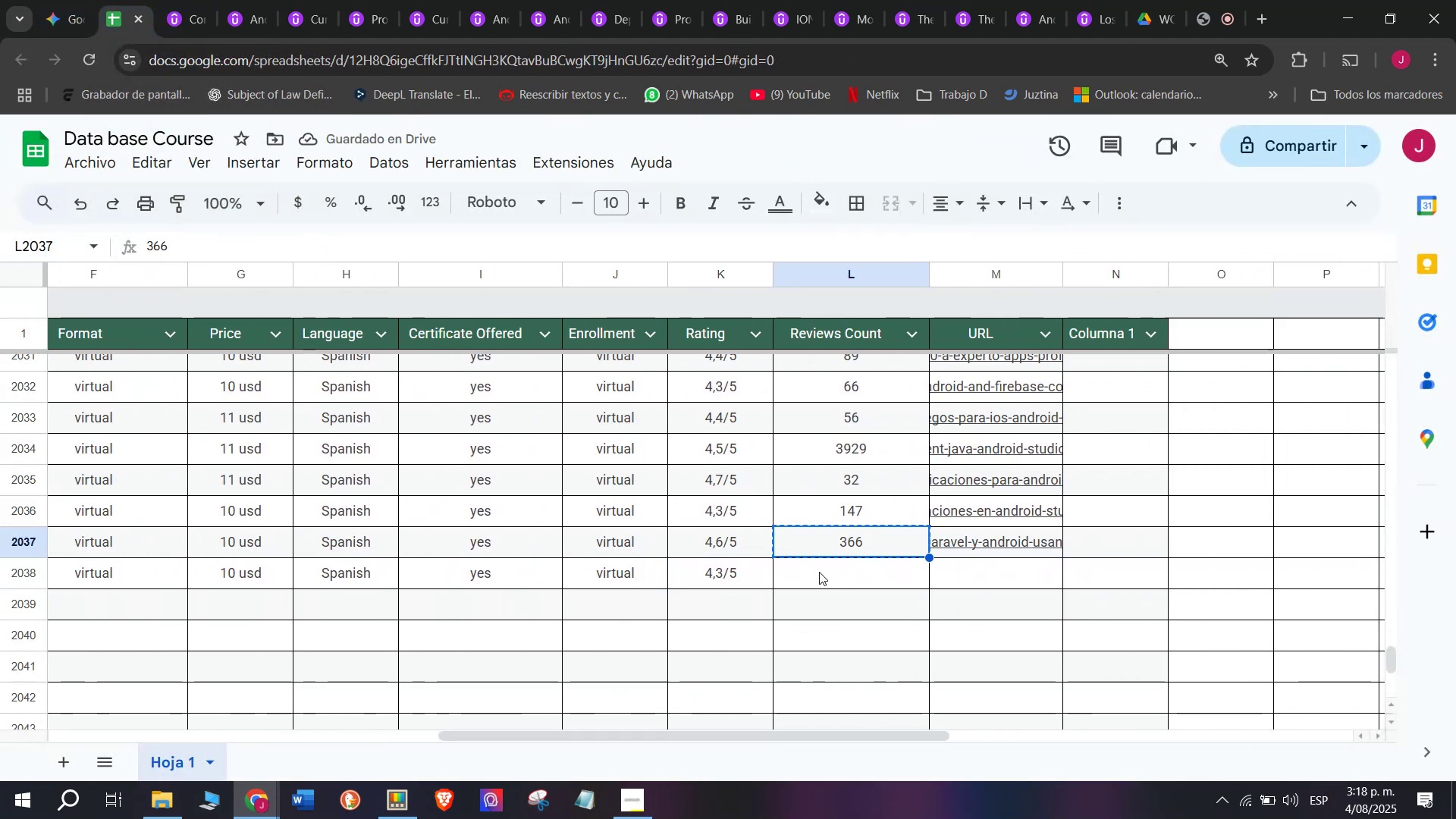 
double_click([819, 572])
 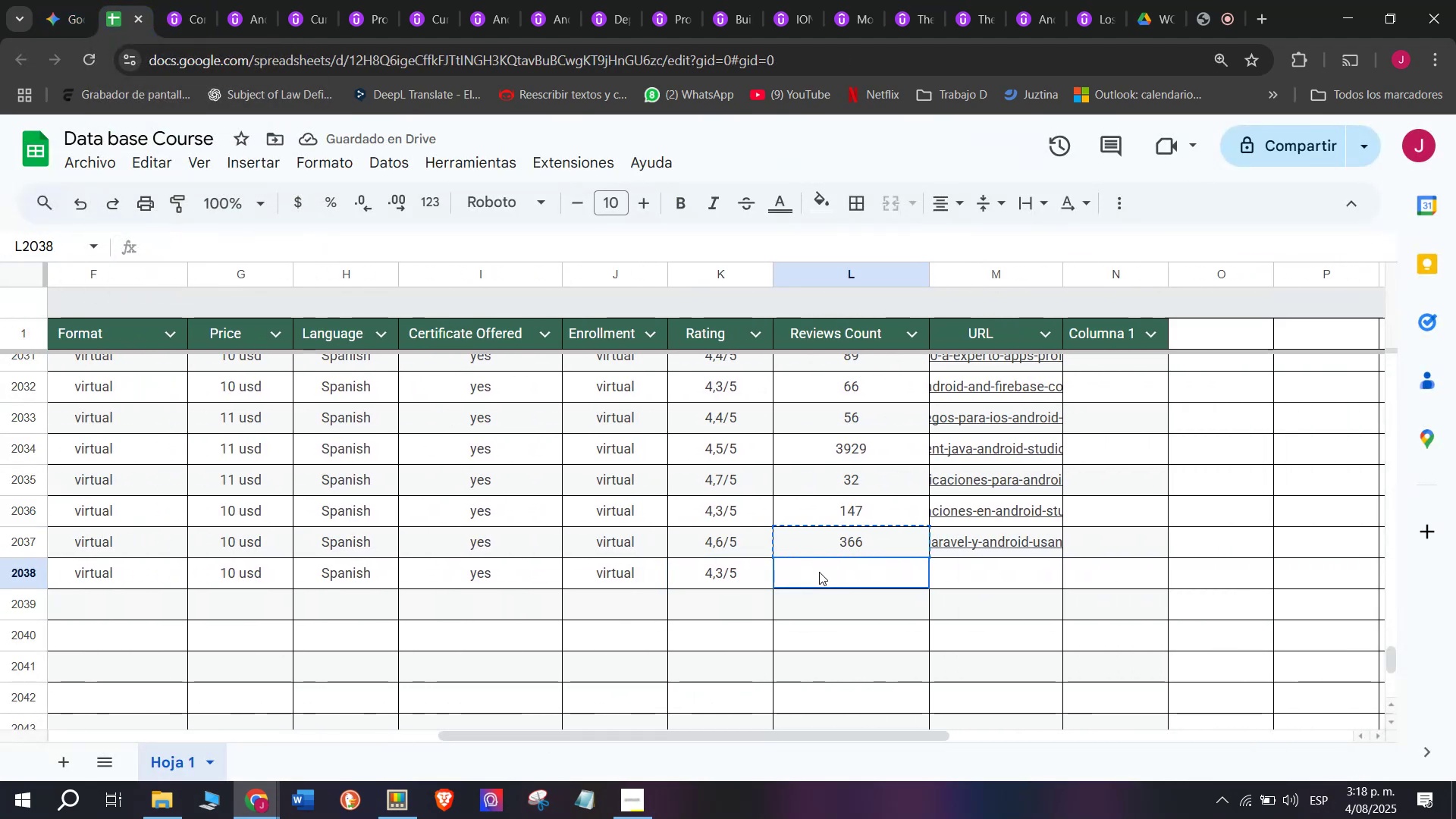 
key(Z)
 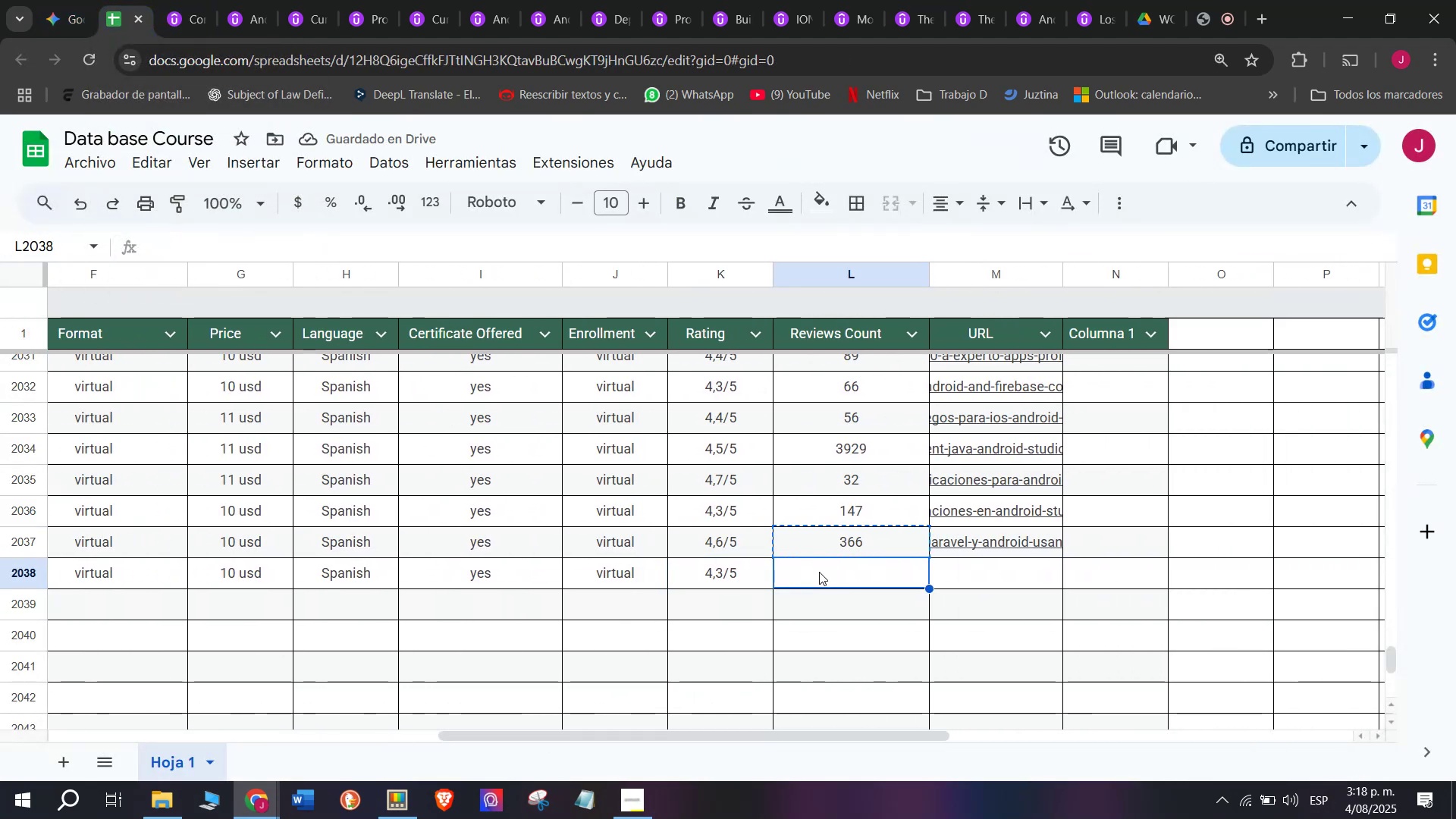 
key(Control+ControlLeft)
 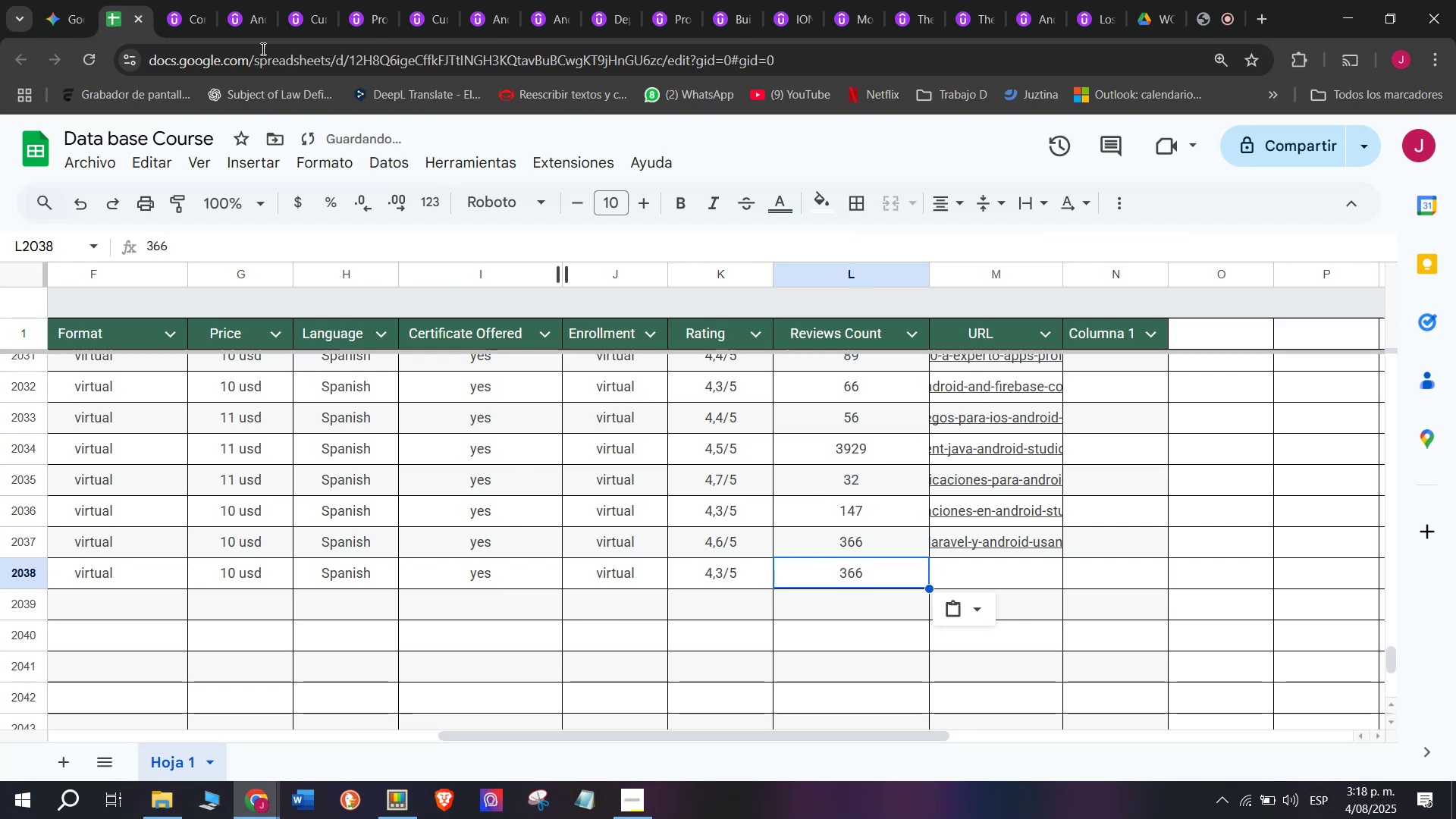 
key(Control+V)
 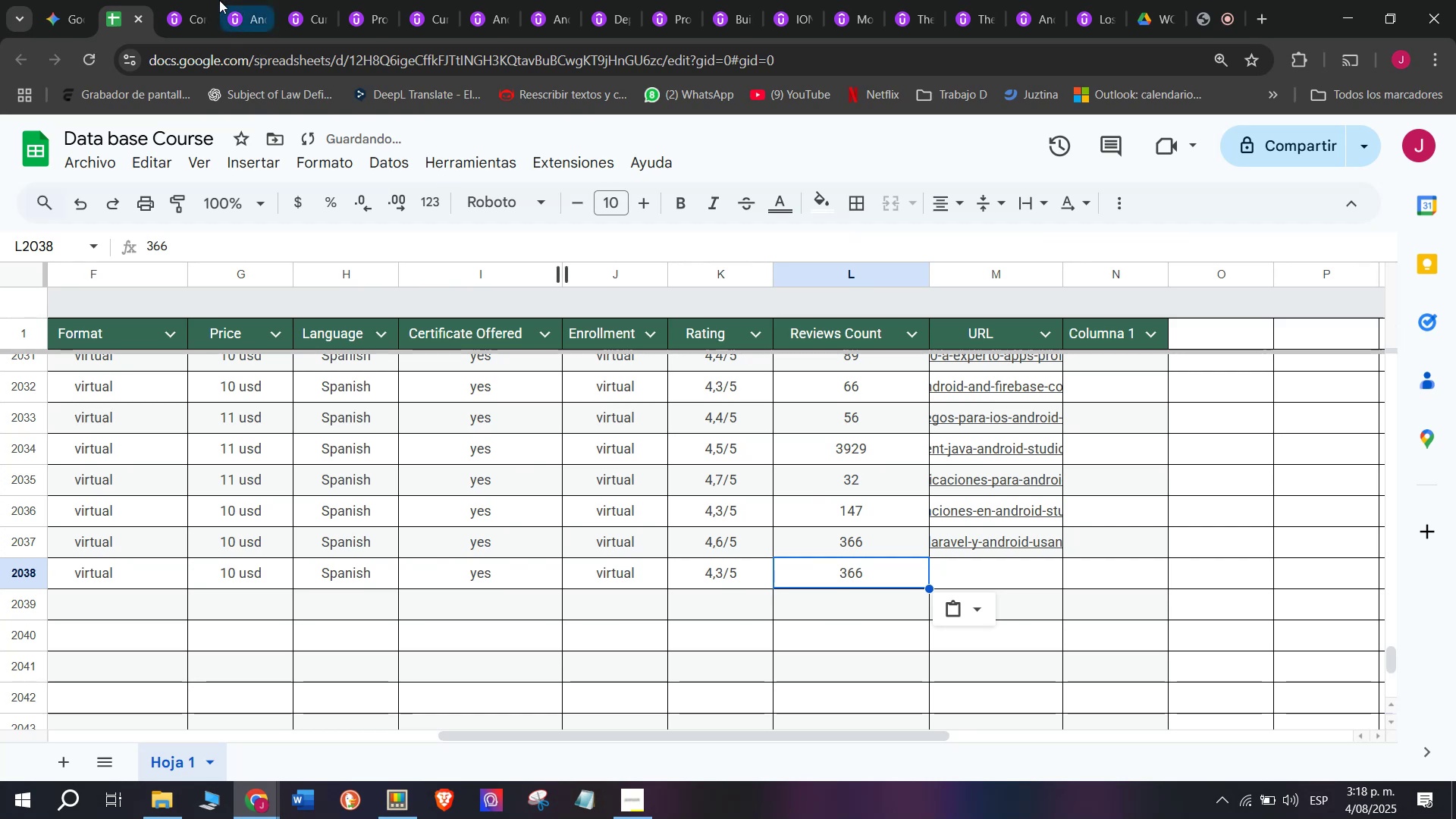 
left_click([180, 0])
 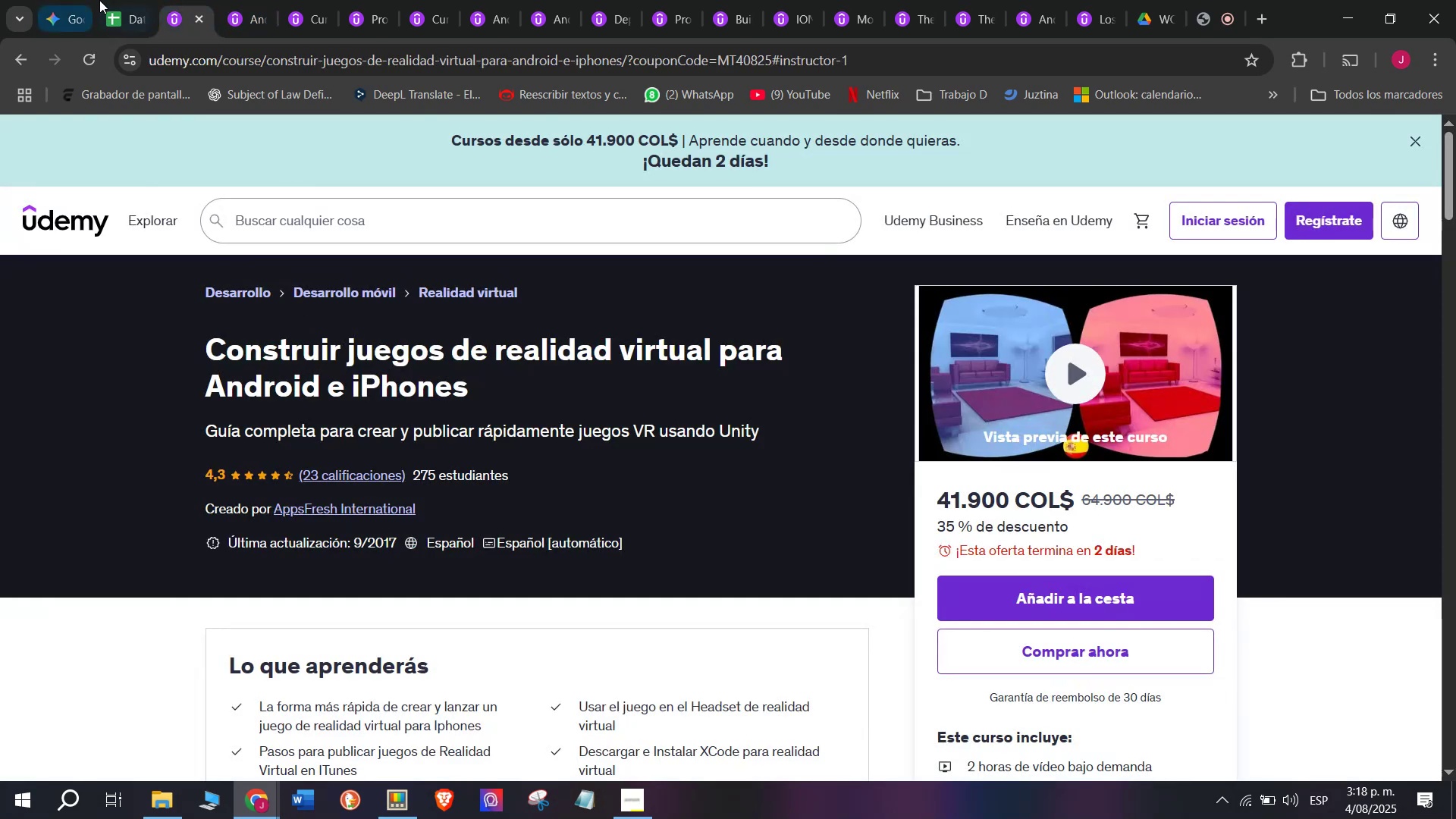 
left_click([121, 0])
 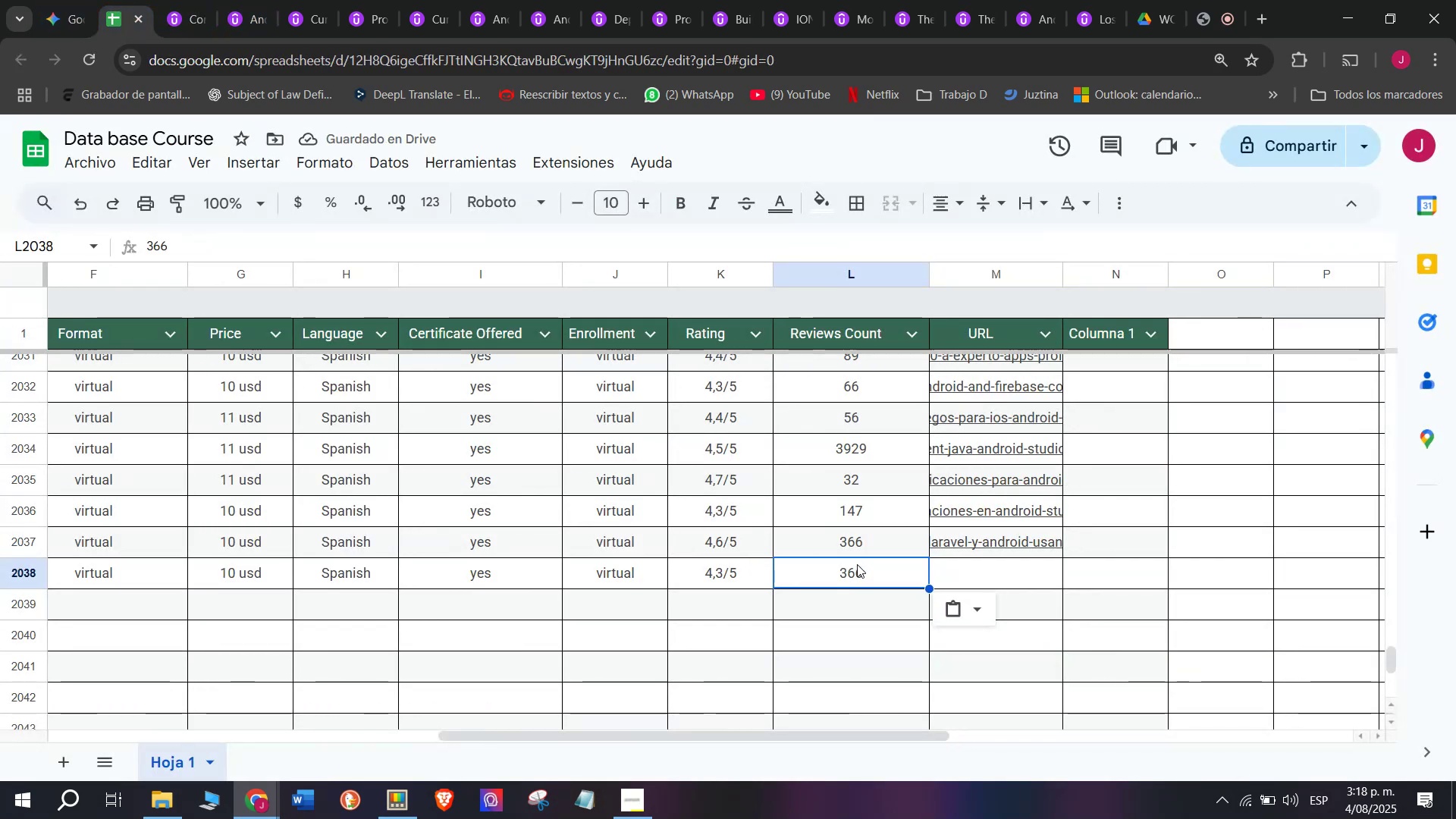 
key(Q)
 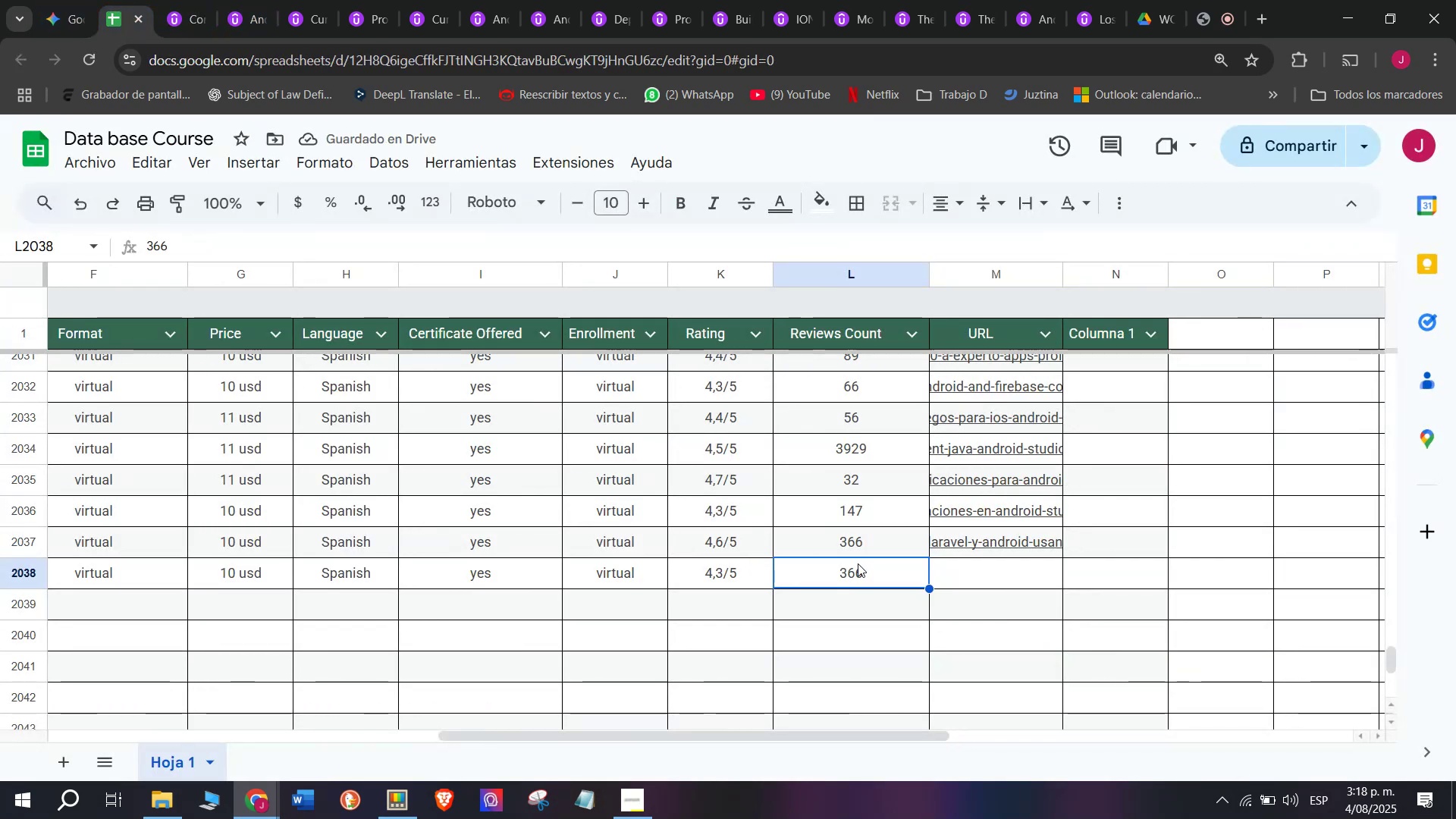 
key(Backspace)
 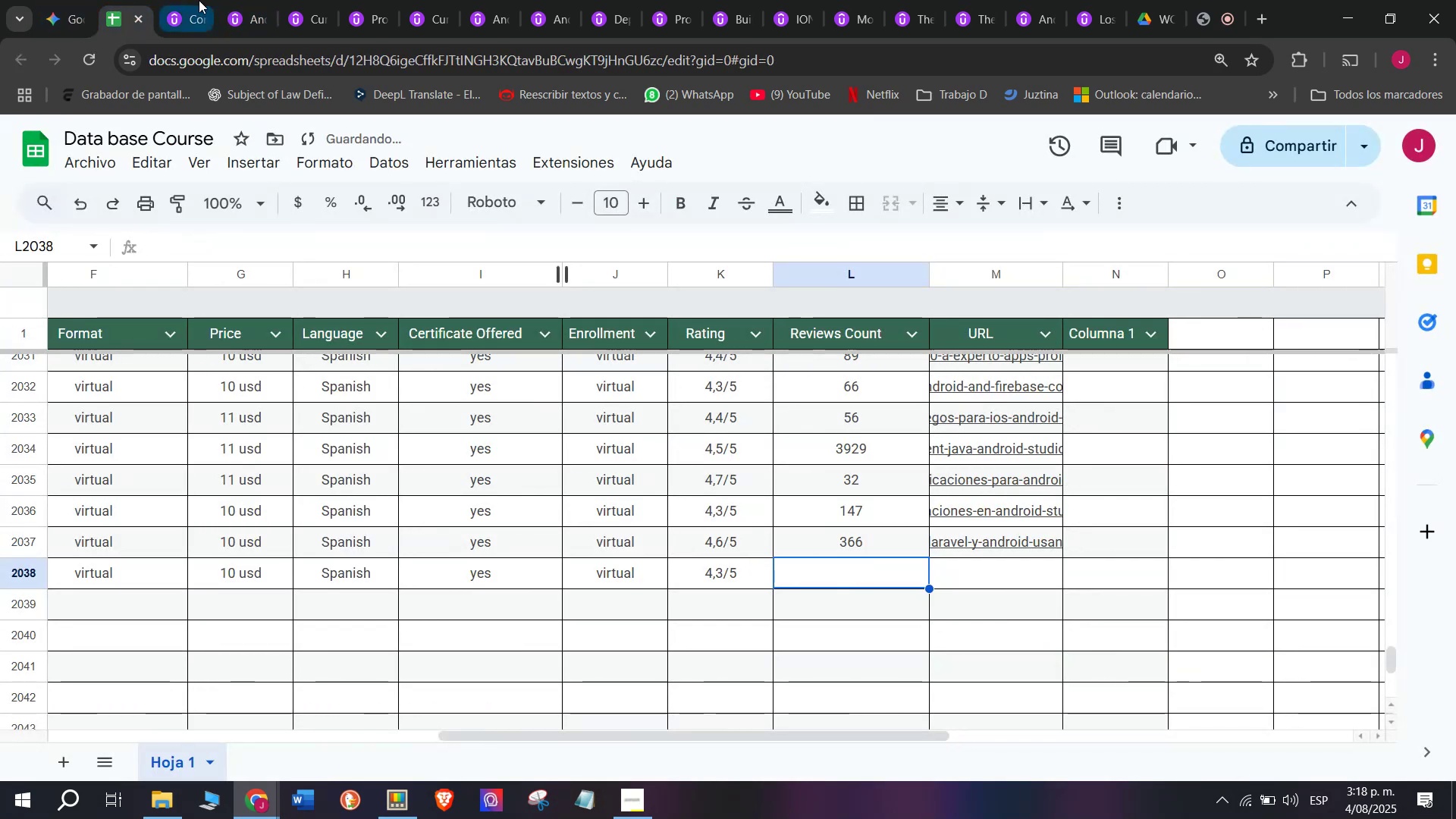 
left_click([196, 0])
 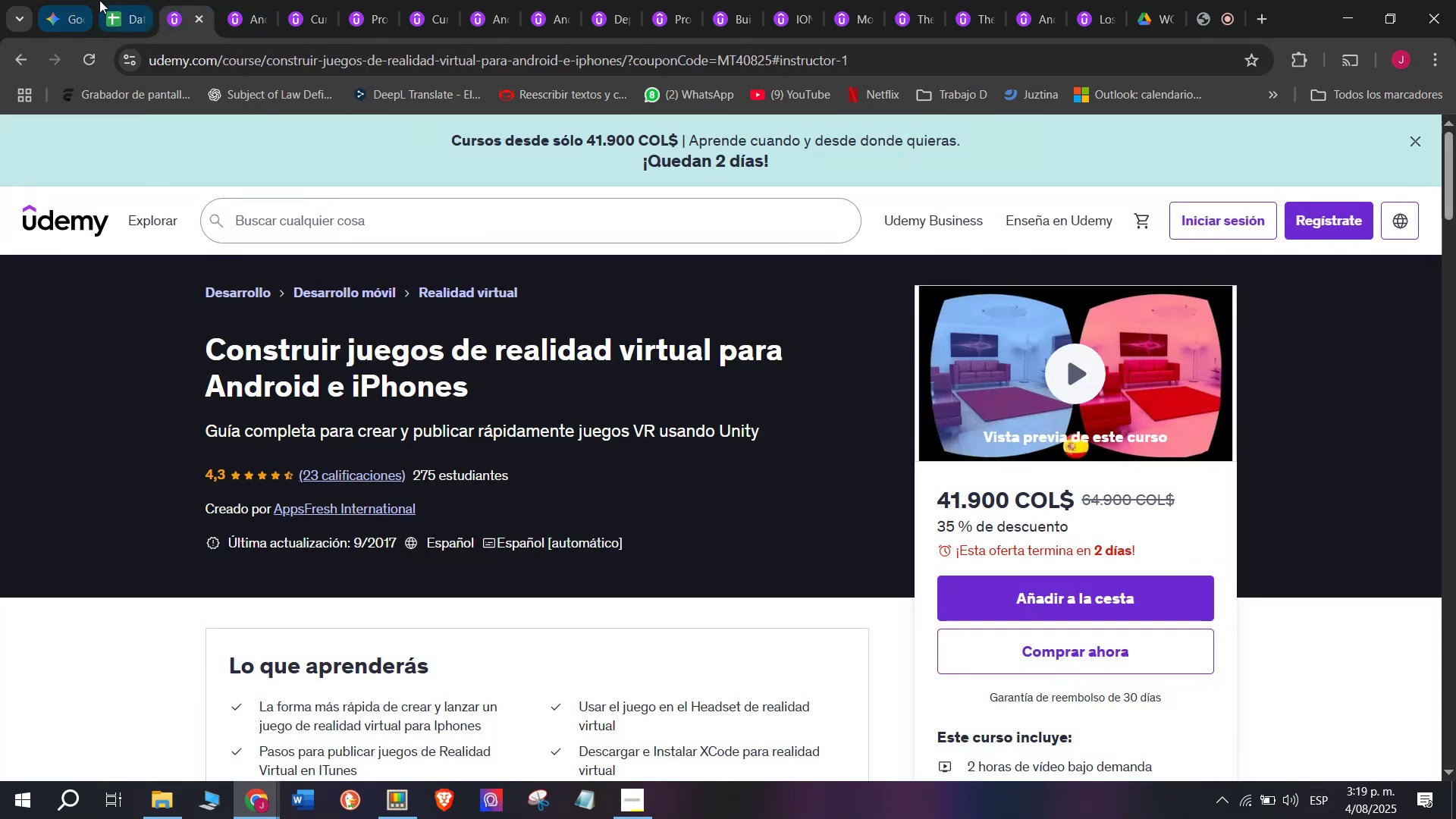 
left_click([105, 0])
 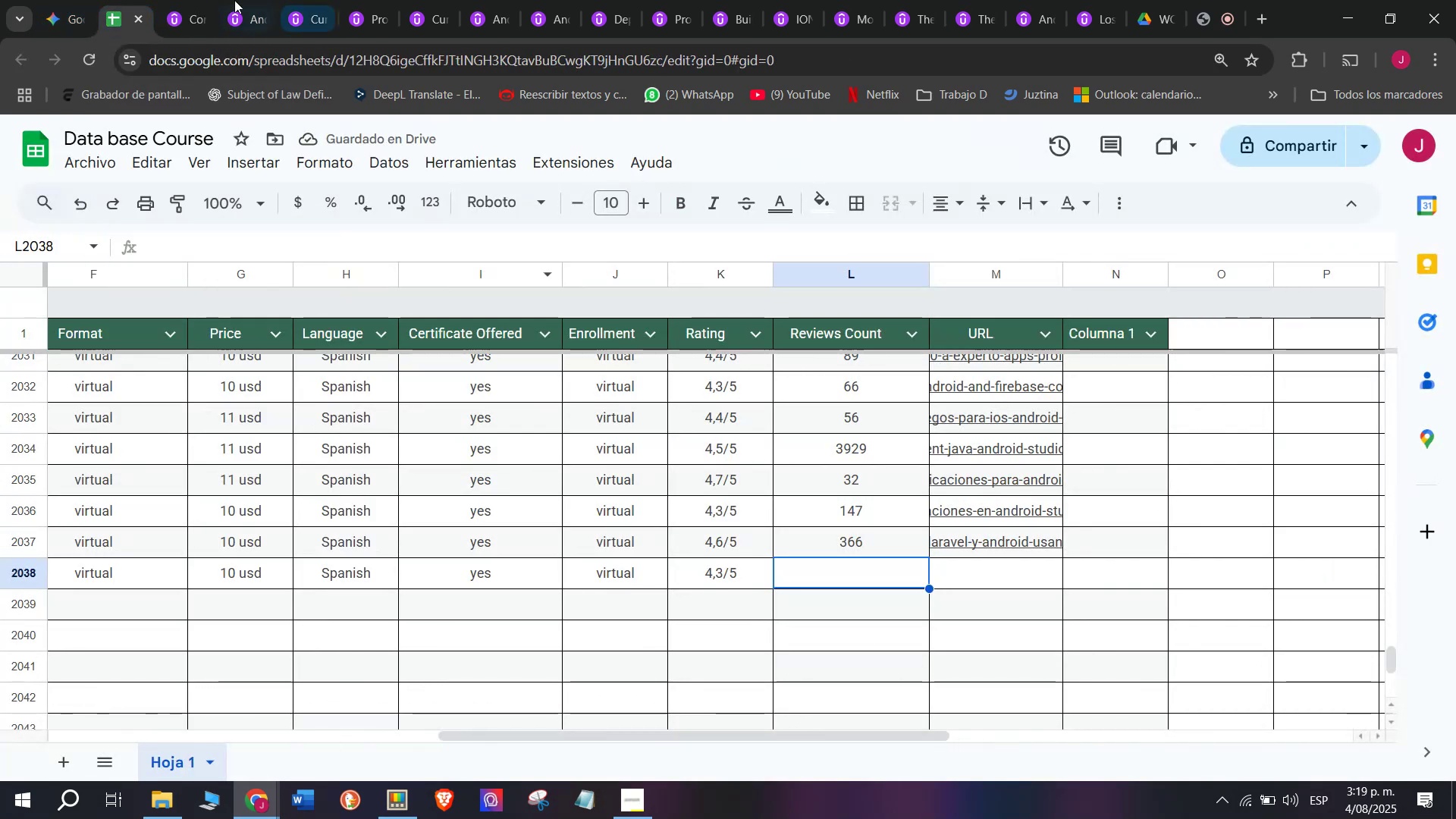 
left_click([190, 0])
 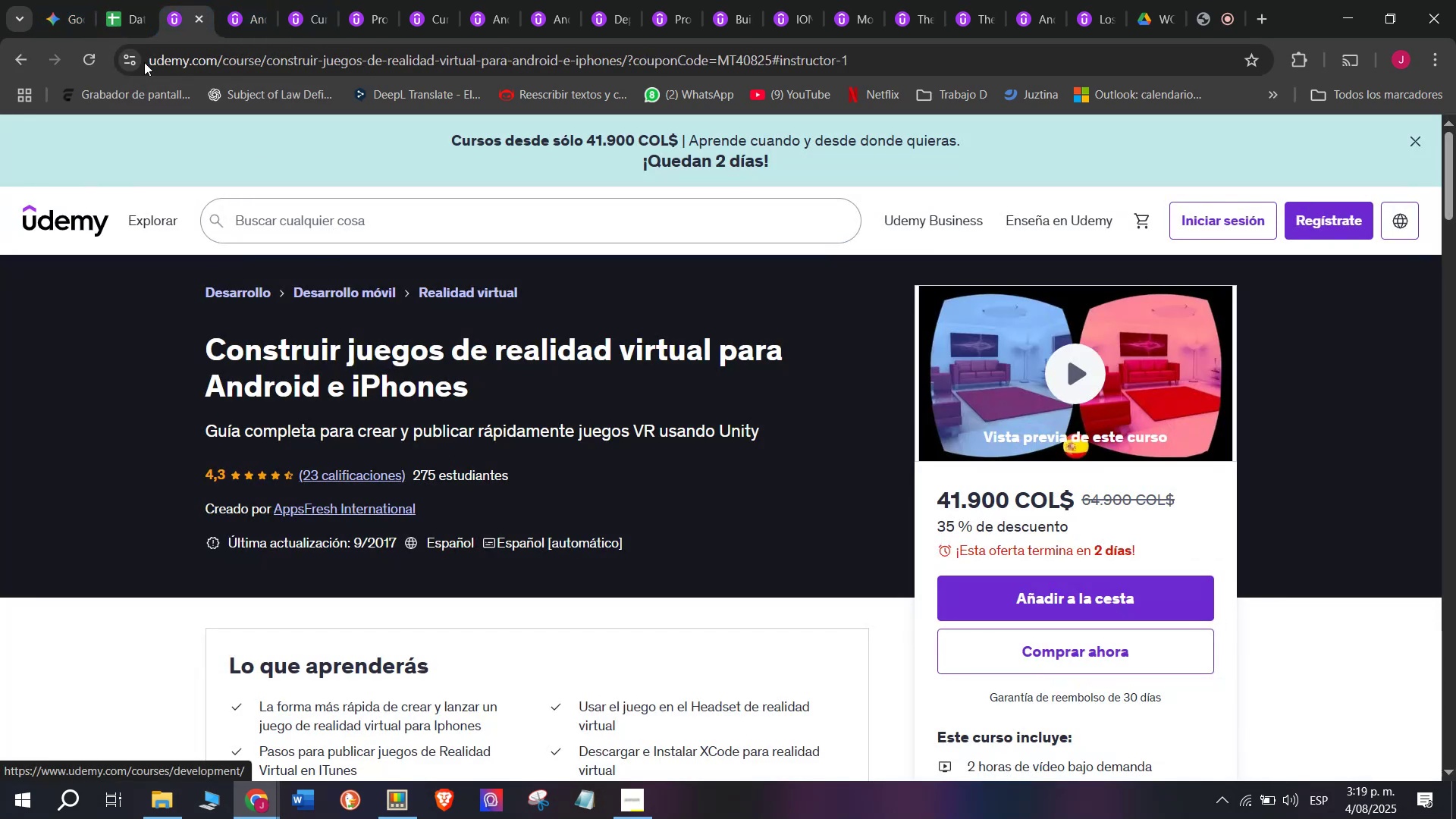 
left_click([110, 0])
 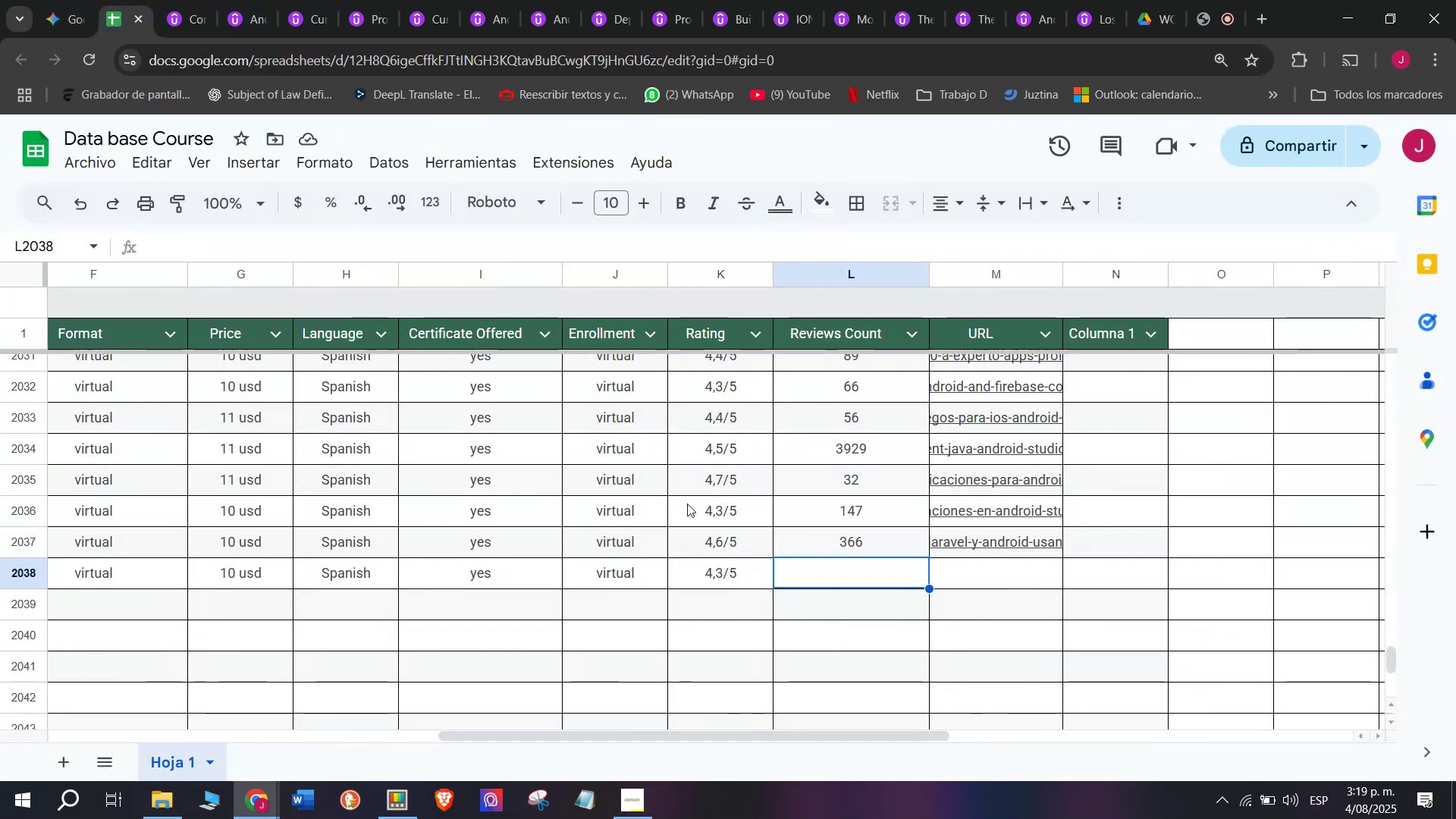 
type(23)
 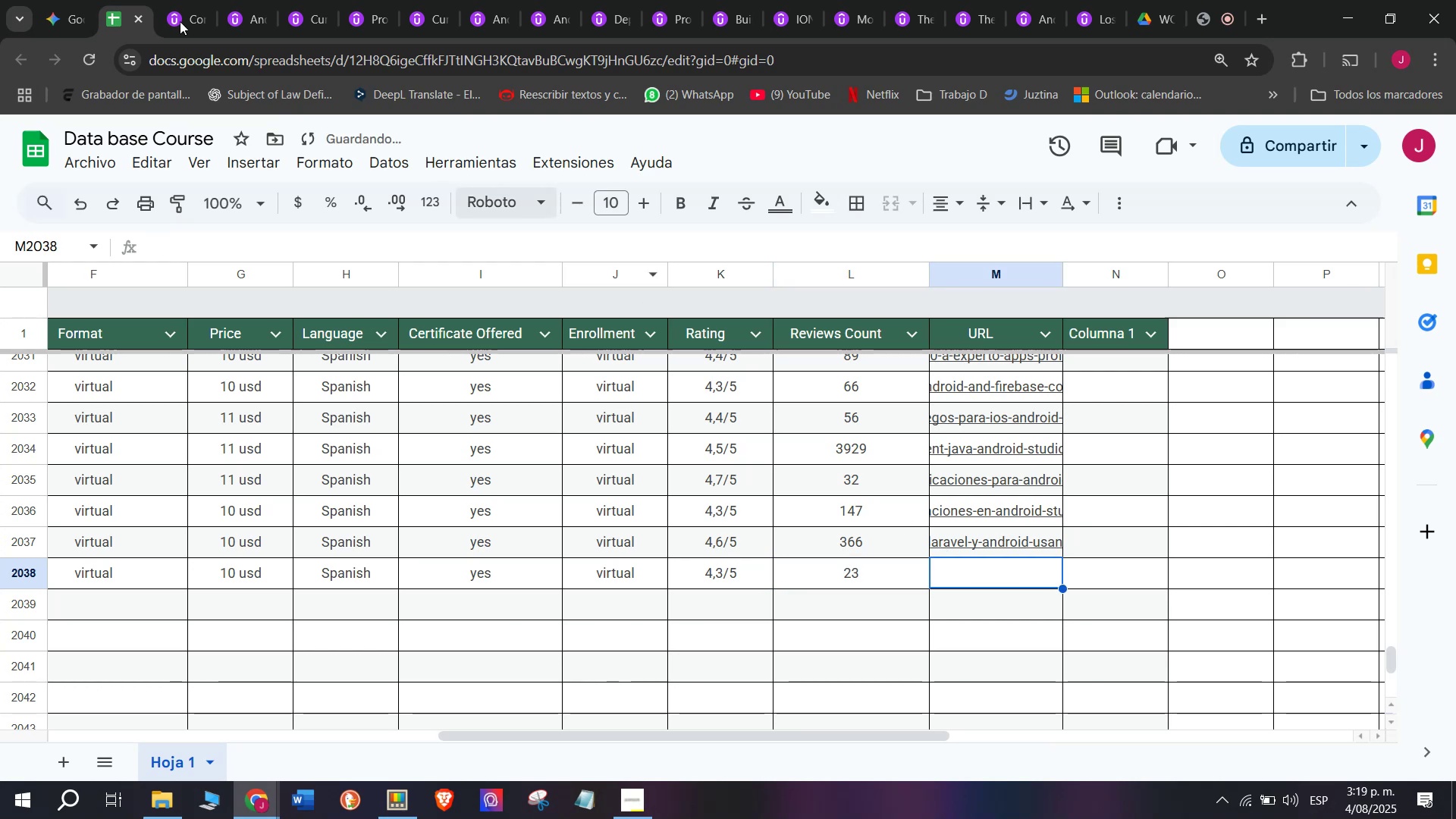 
left_click([180, 0])
 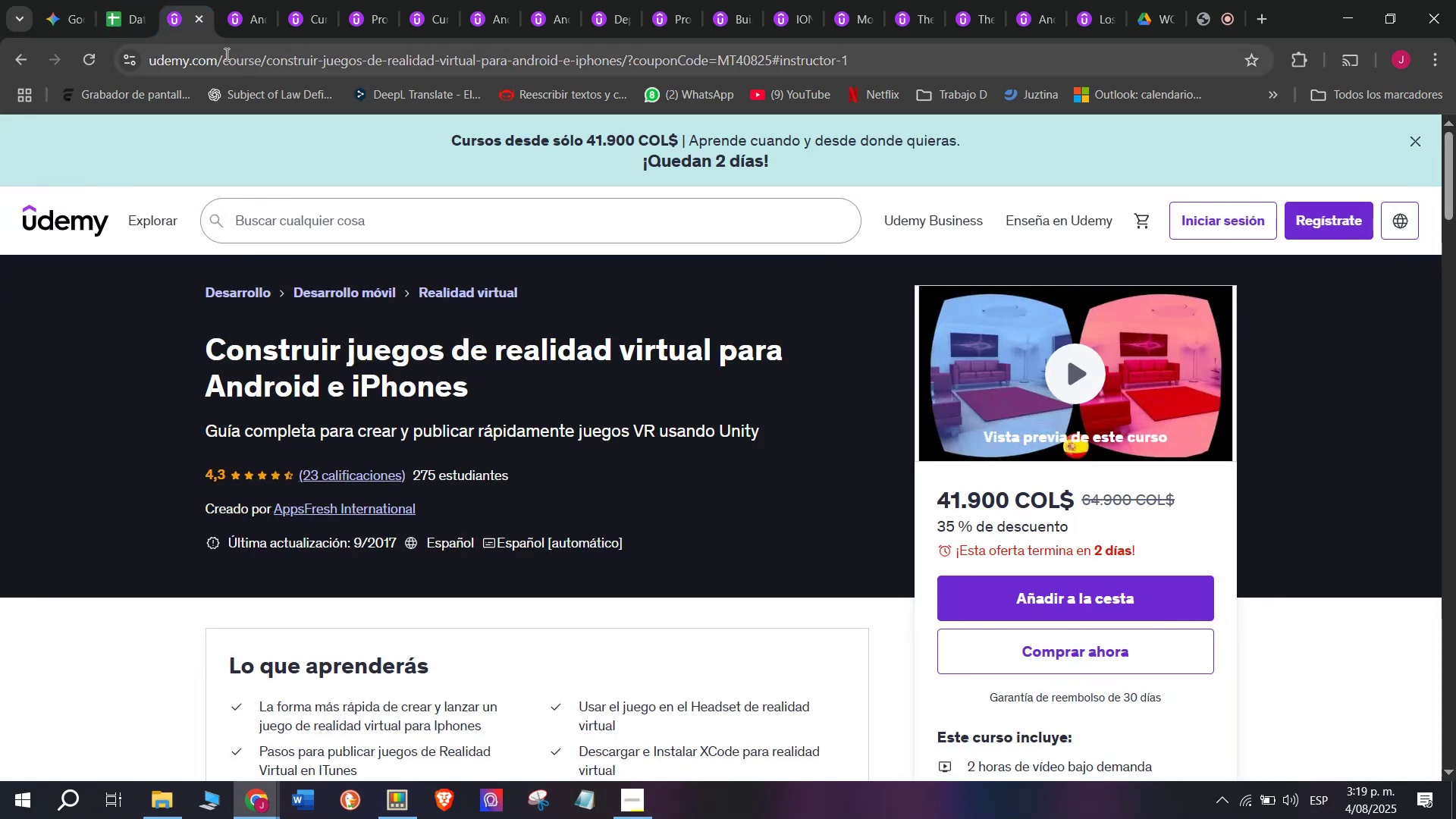 
double_click([225, 54])
 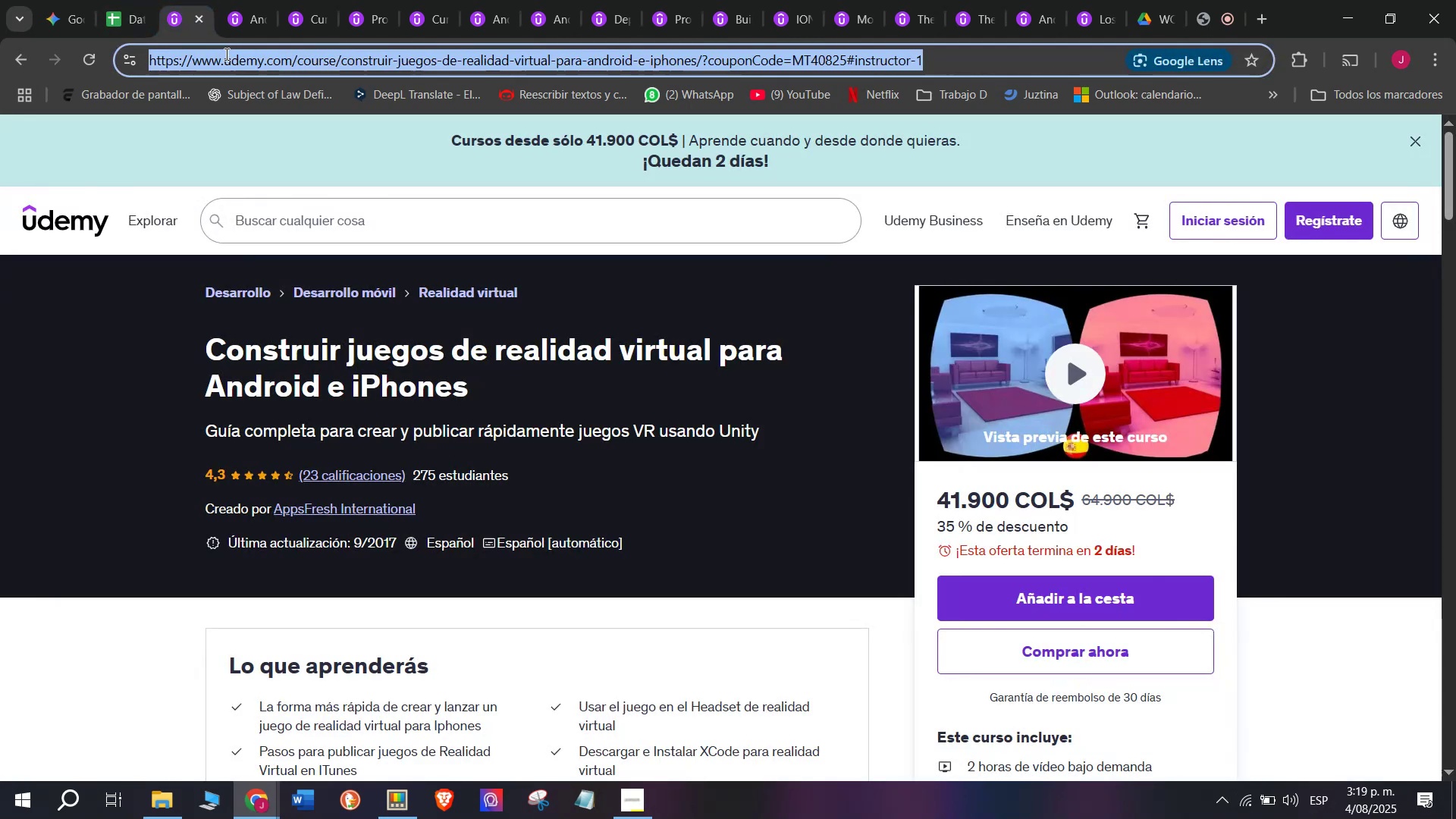 
triple_click([225, 54])
 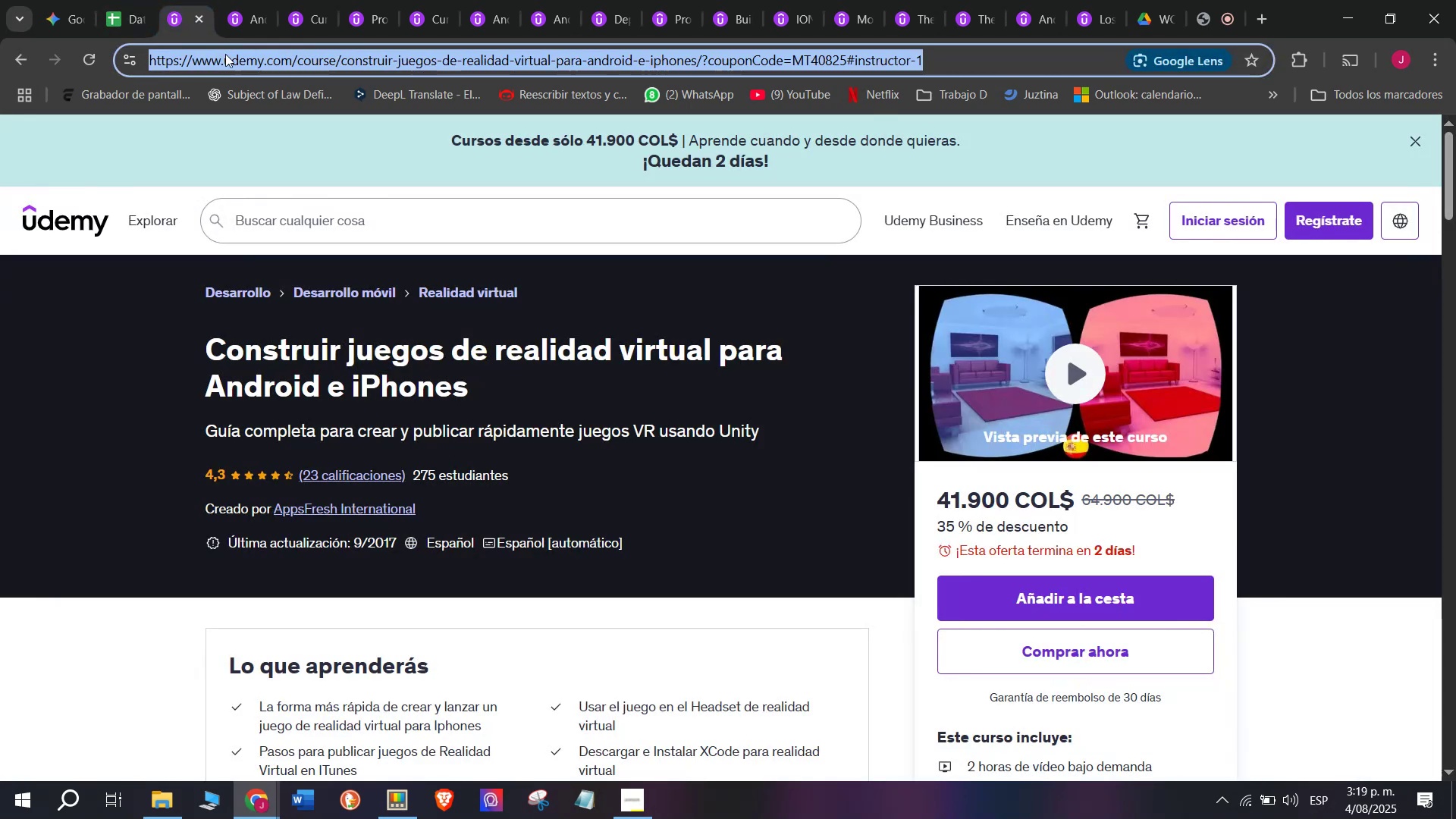 
key(Break)
 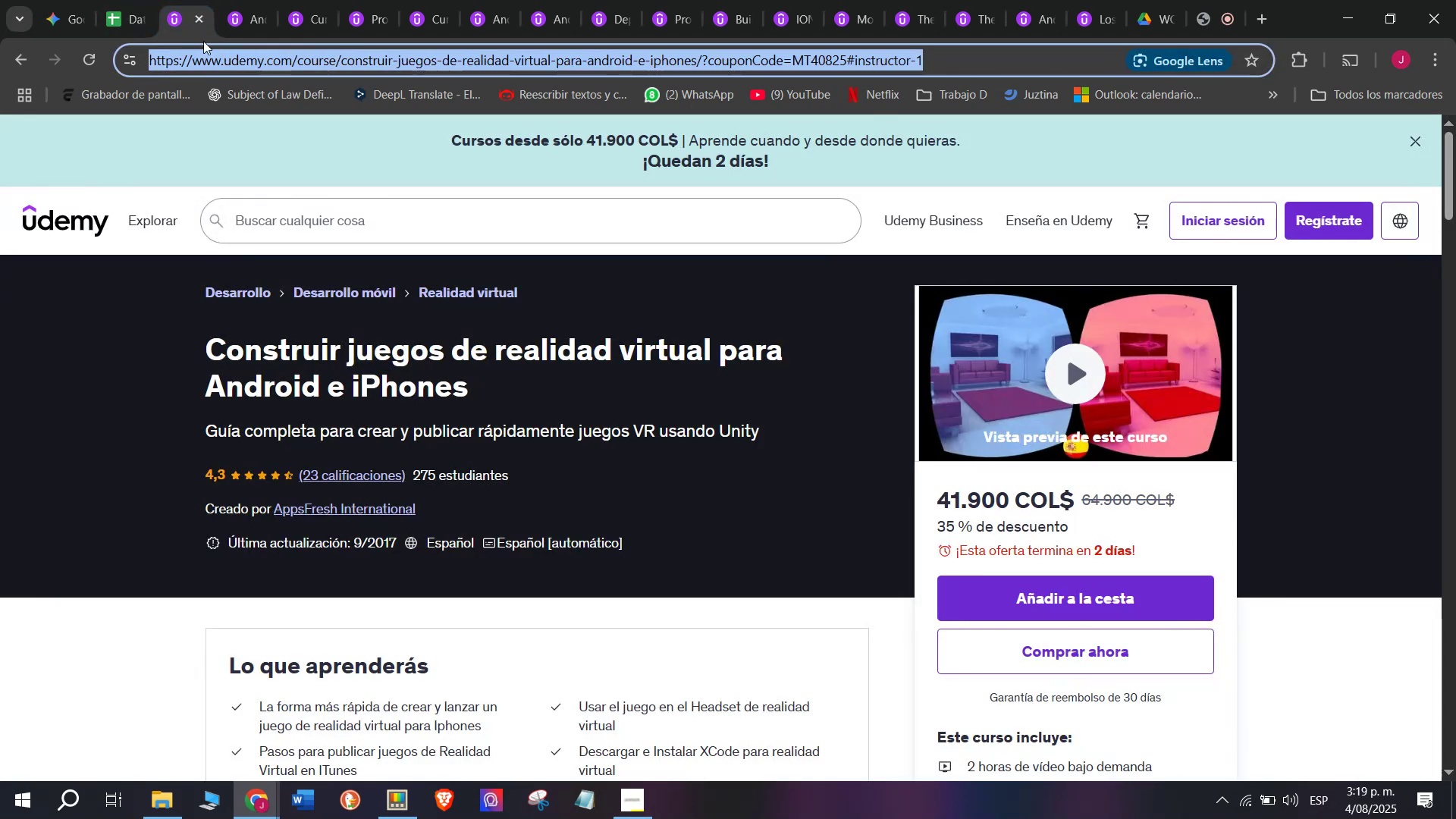 
key(Control+ControlLeft)
 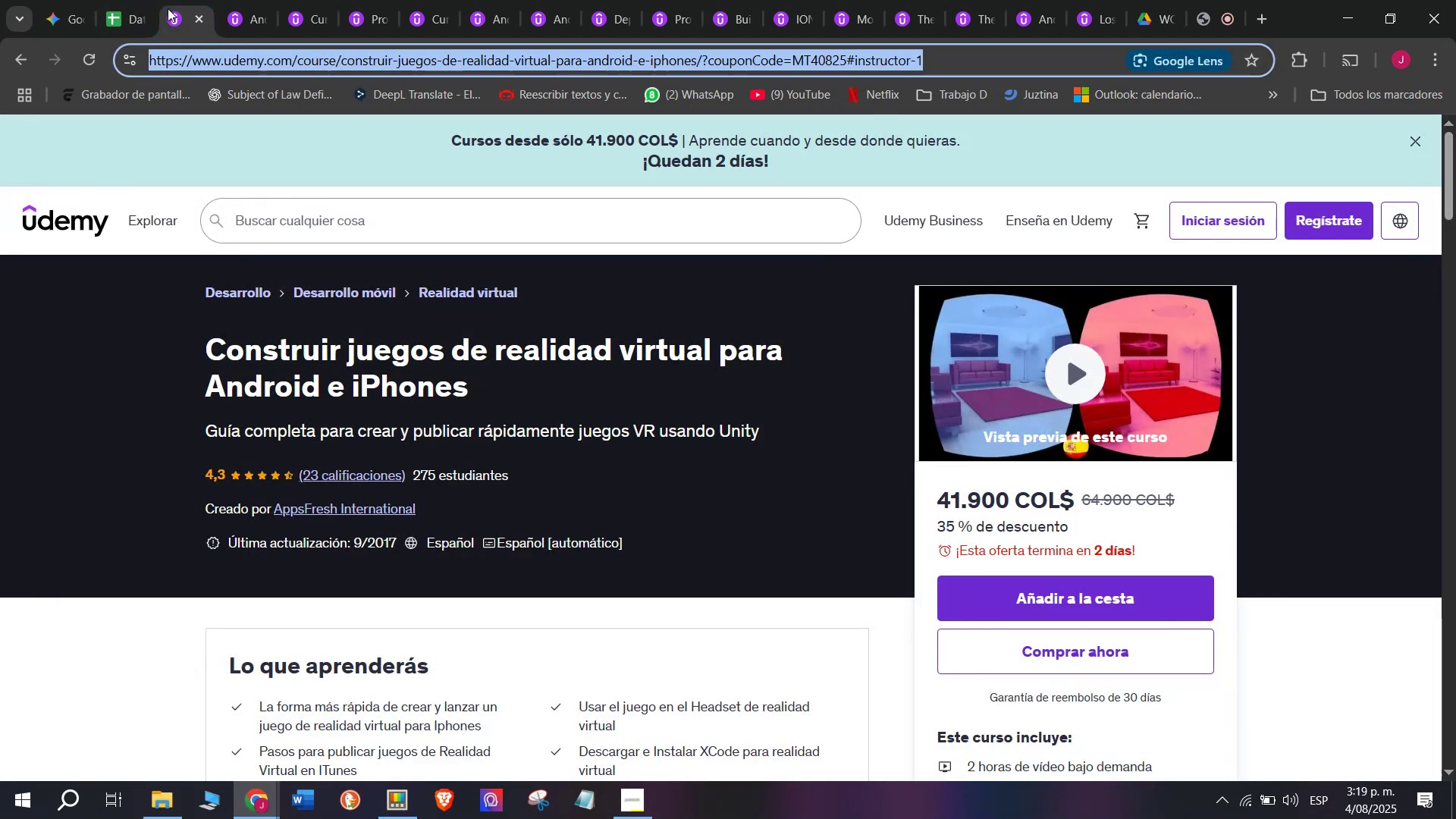 
key(Control+C)
 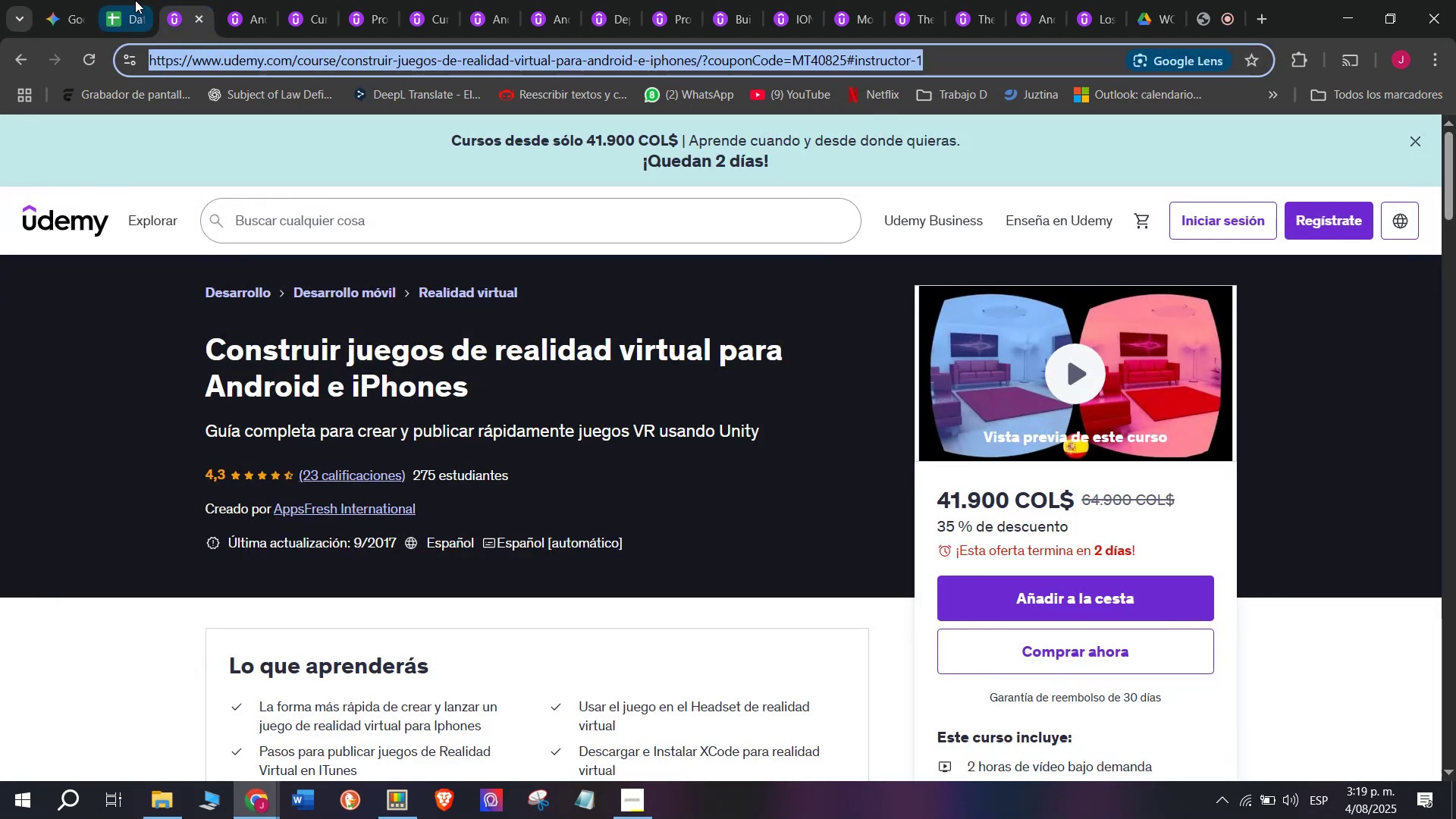 
triple_click([135, 0])
 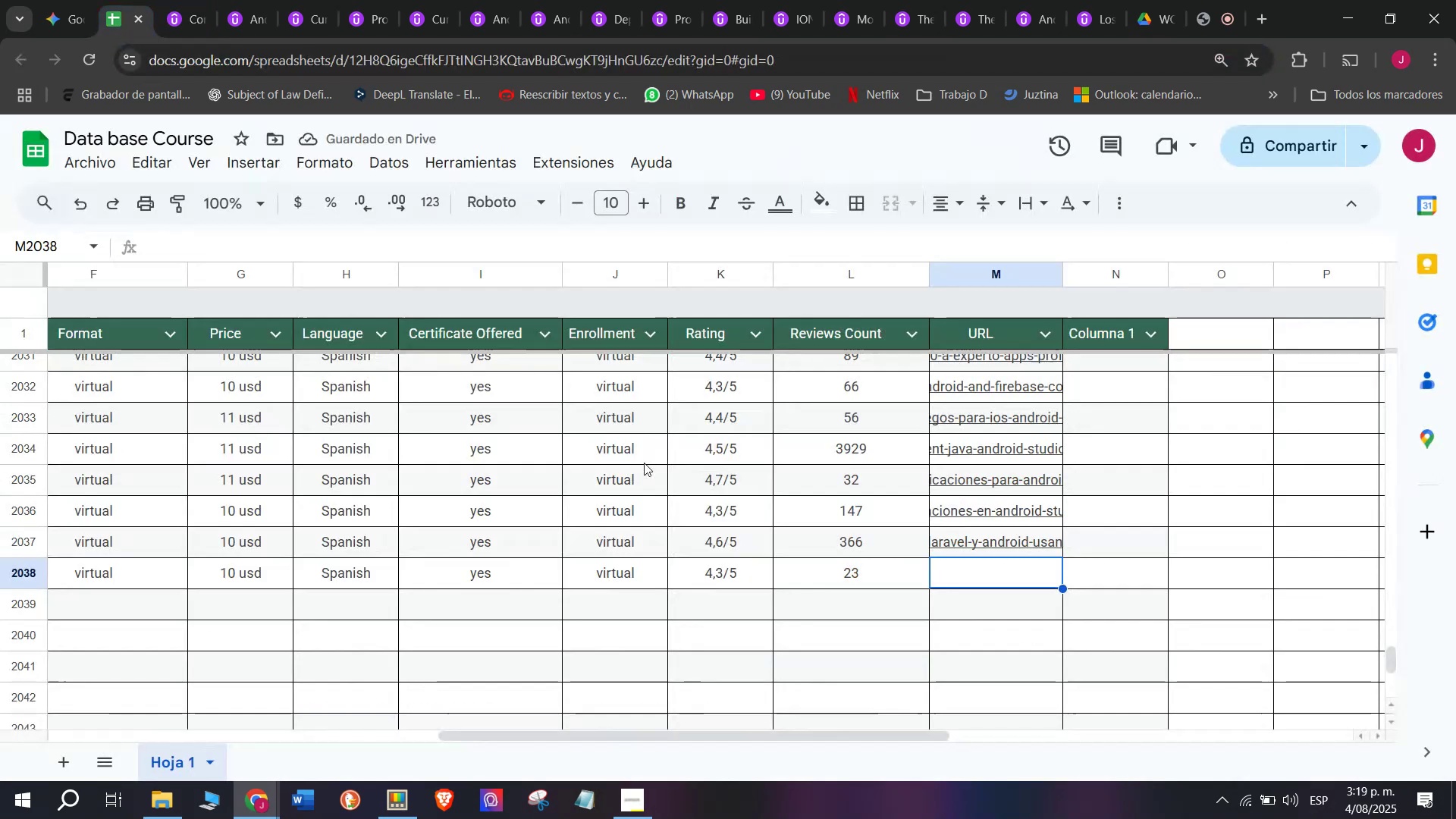 
key(Control+ControlLeft)
 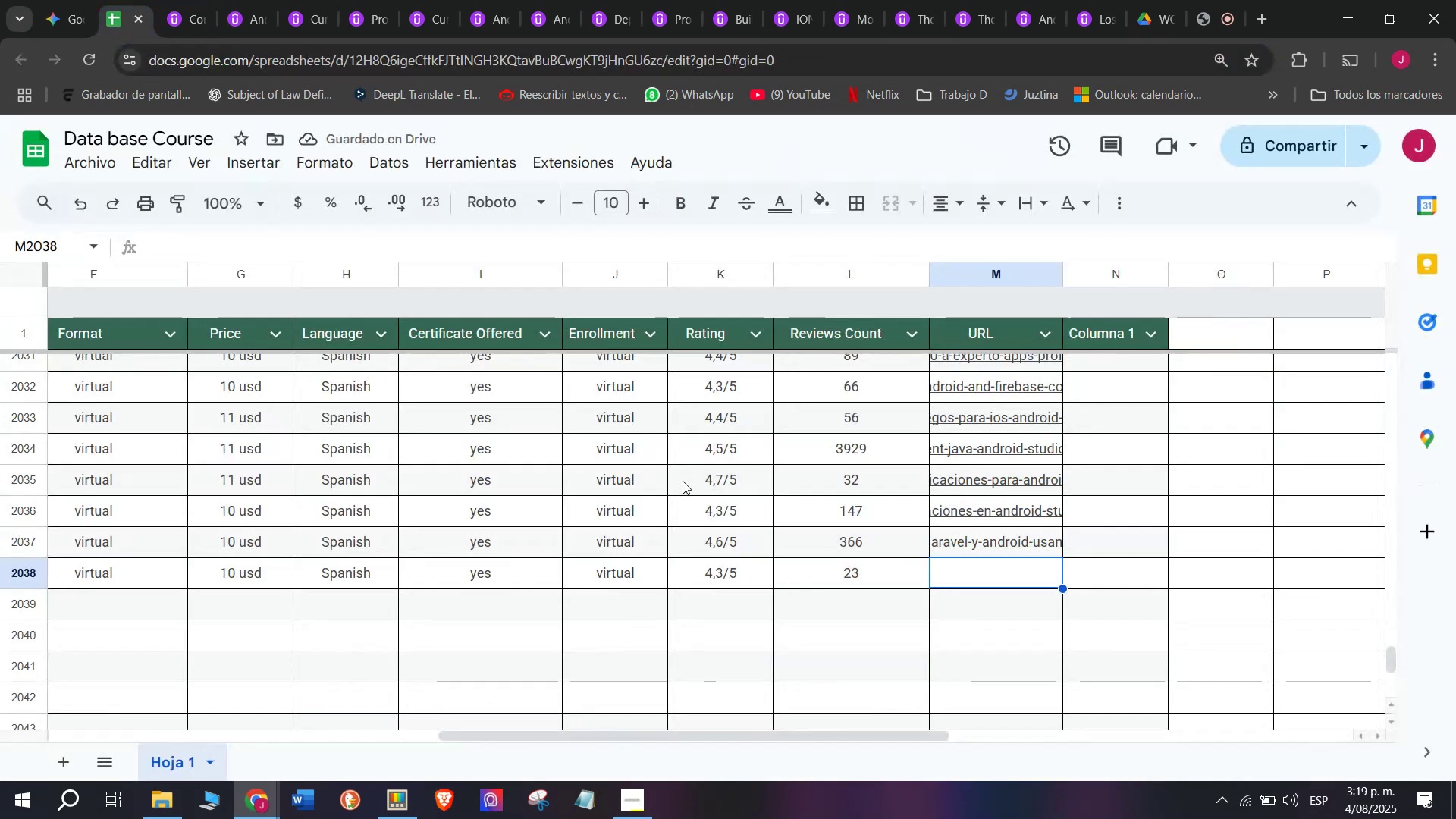 
key(Z)
 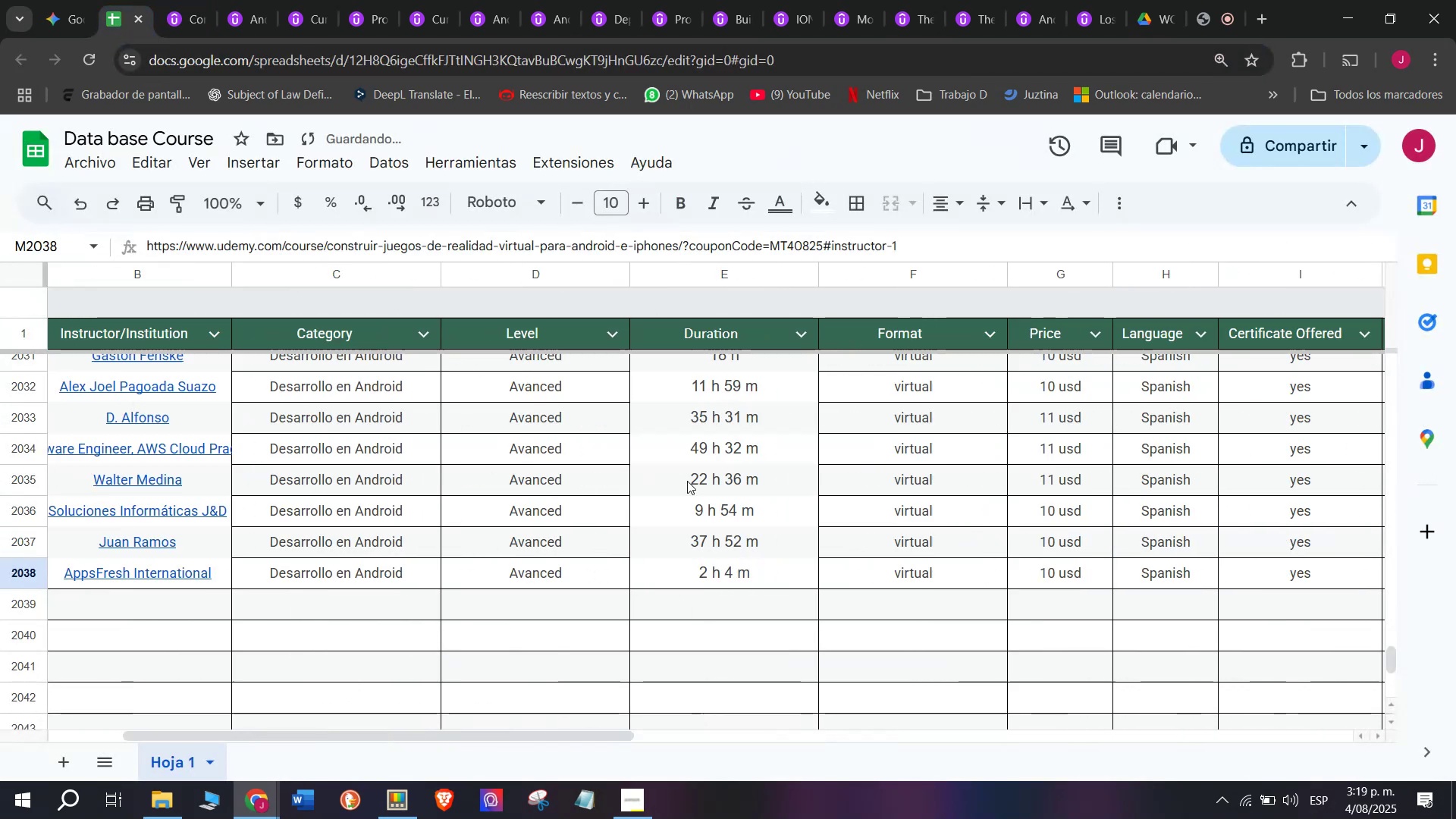 
key(Control+V)
 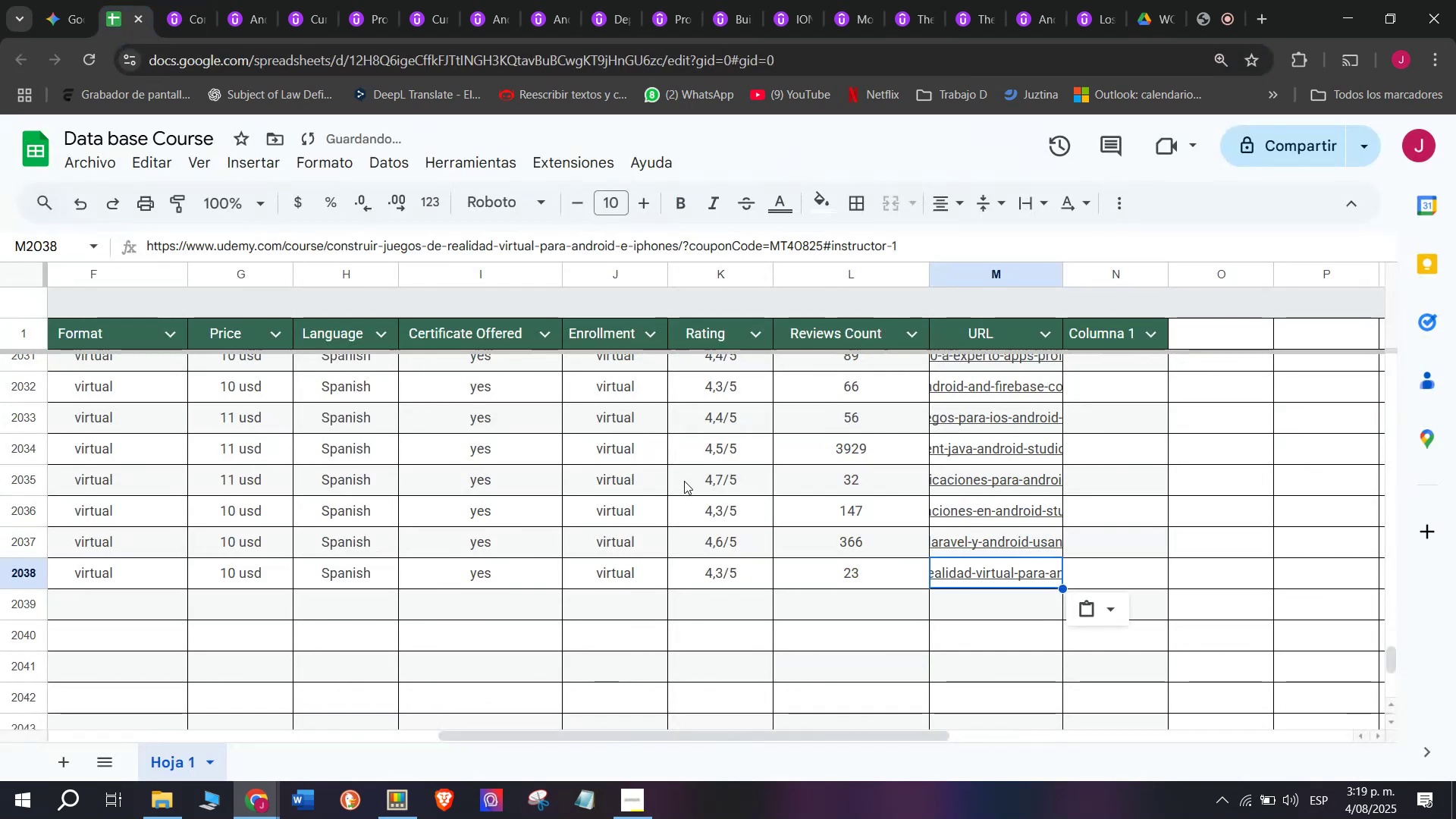 
scroll: coordinate [84, 635], scroll_direction: up, amount: 4.0
 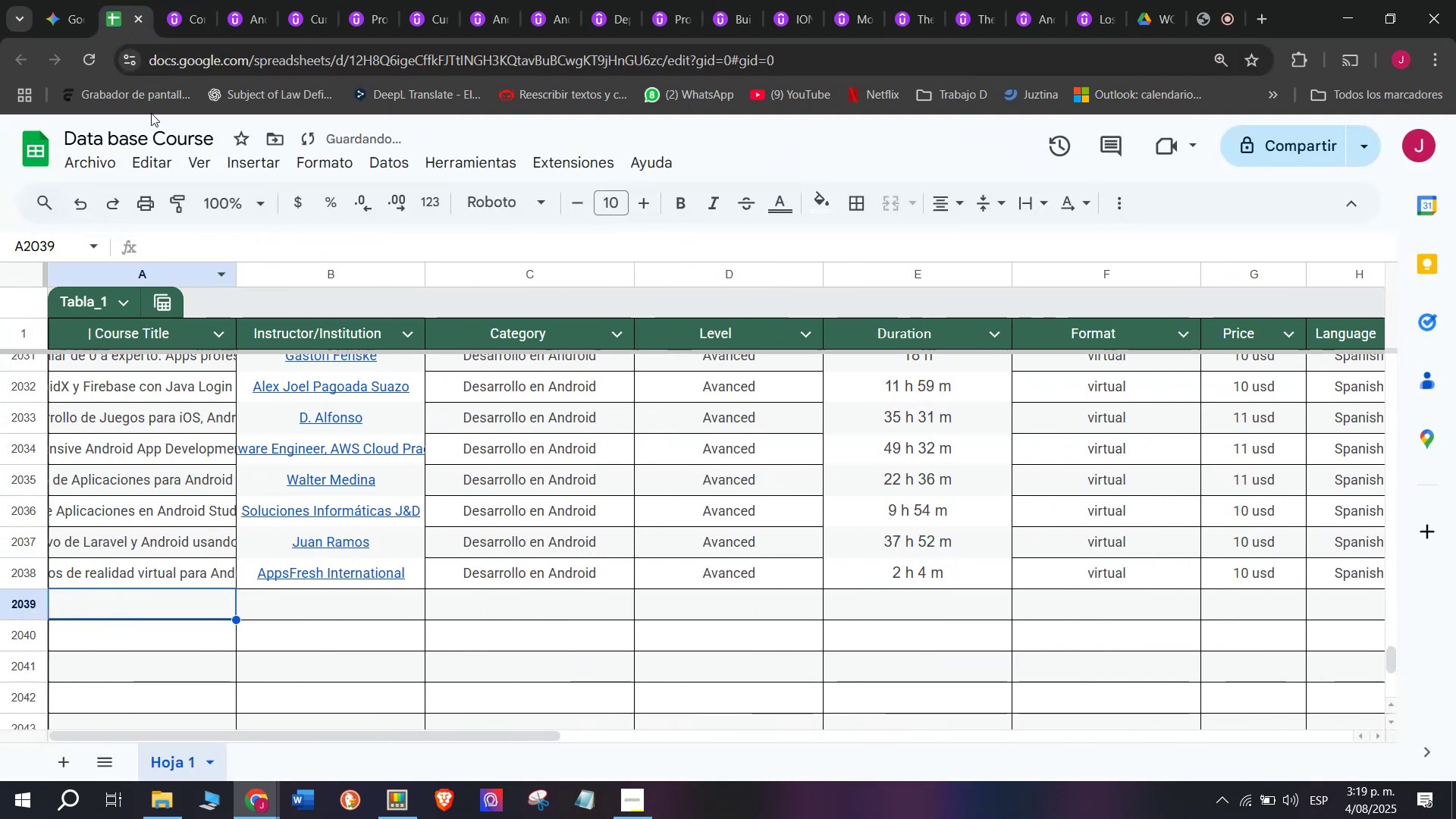 
left_click([212, 0])
 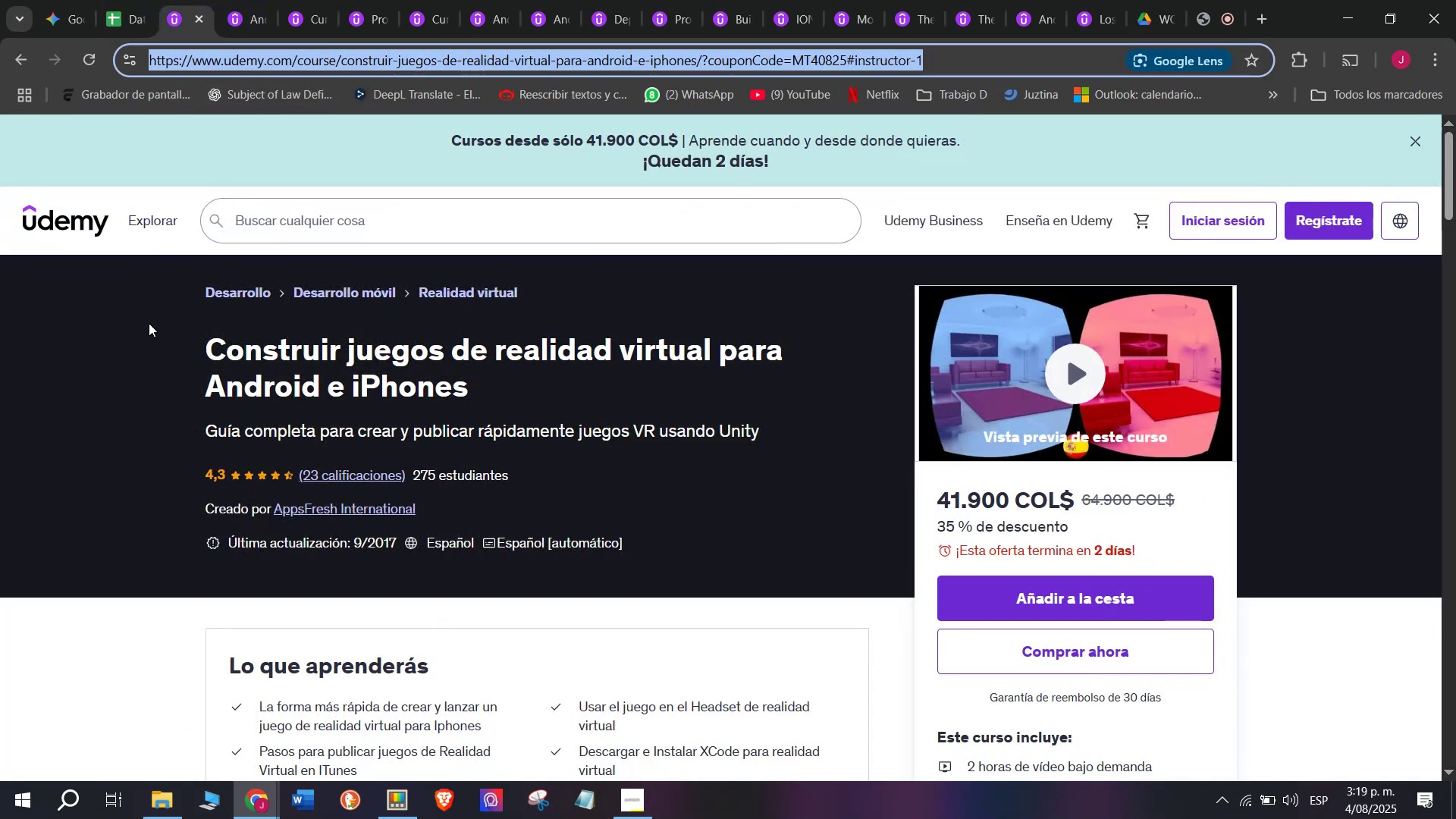 
left_click([196, 19])
 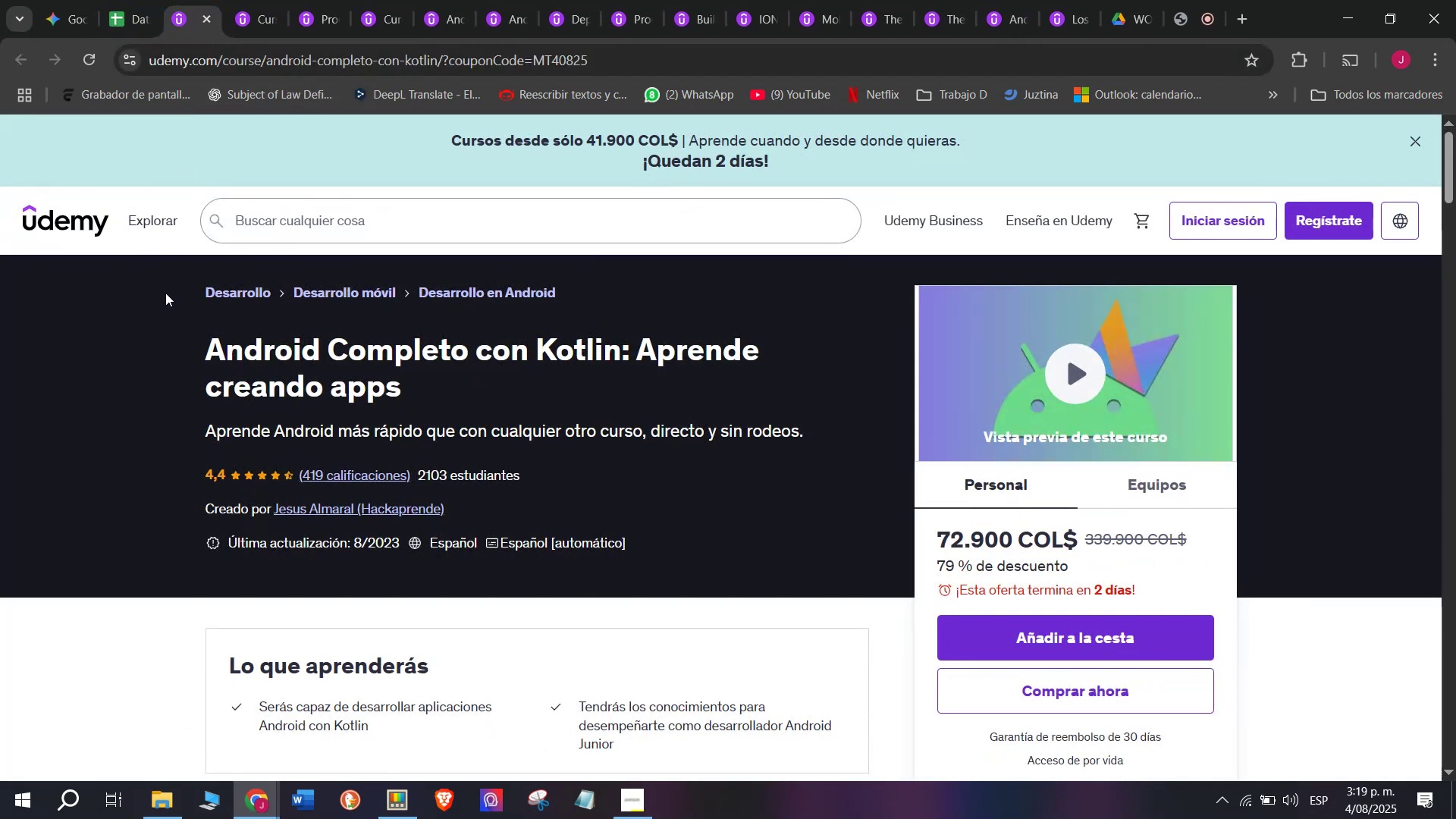 
left_click_drag(start_coordinate=[159, 315], to_coordinate=[475, 383])
 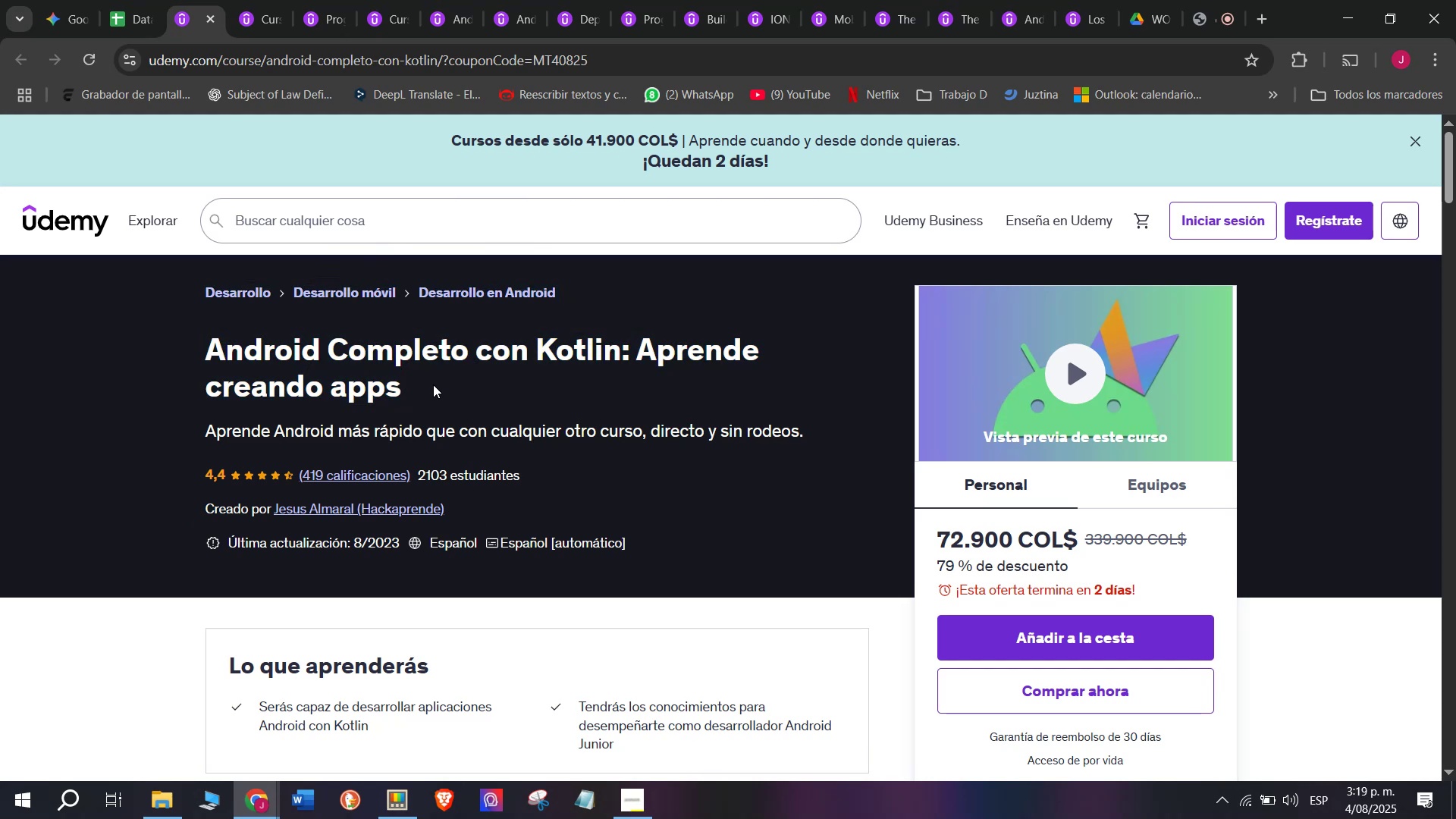 
key(Break)
 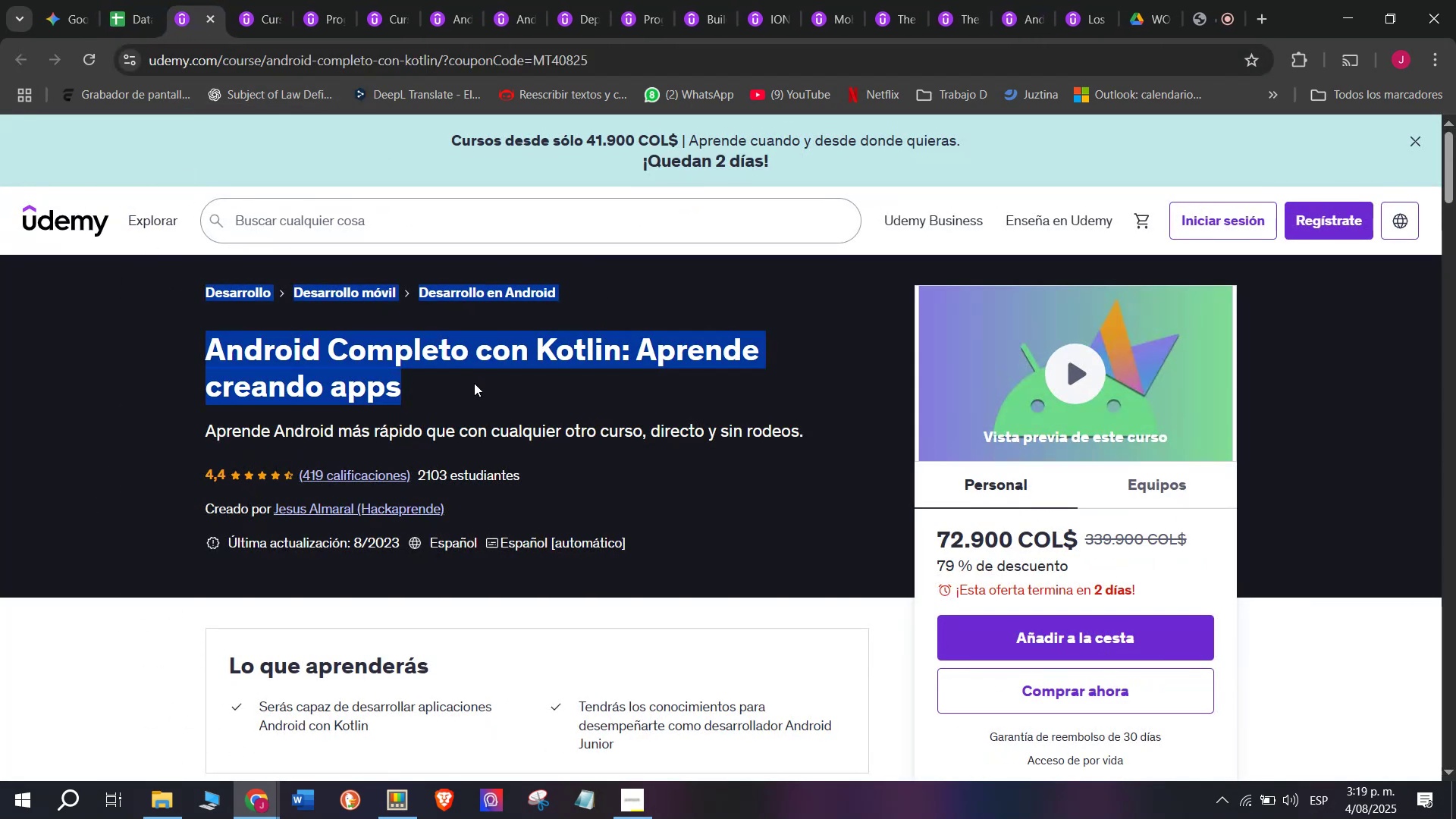 
key(Control+ControlLeft)
 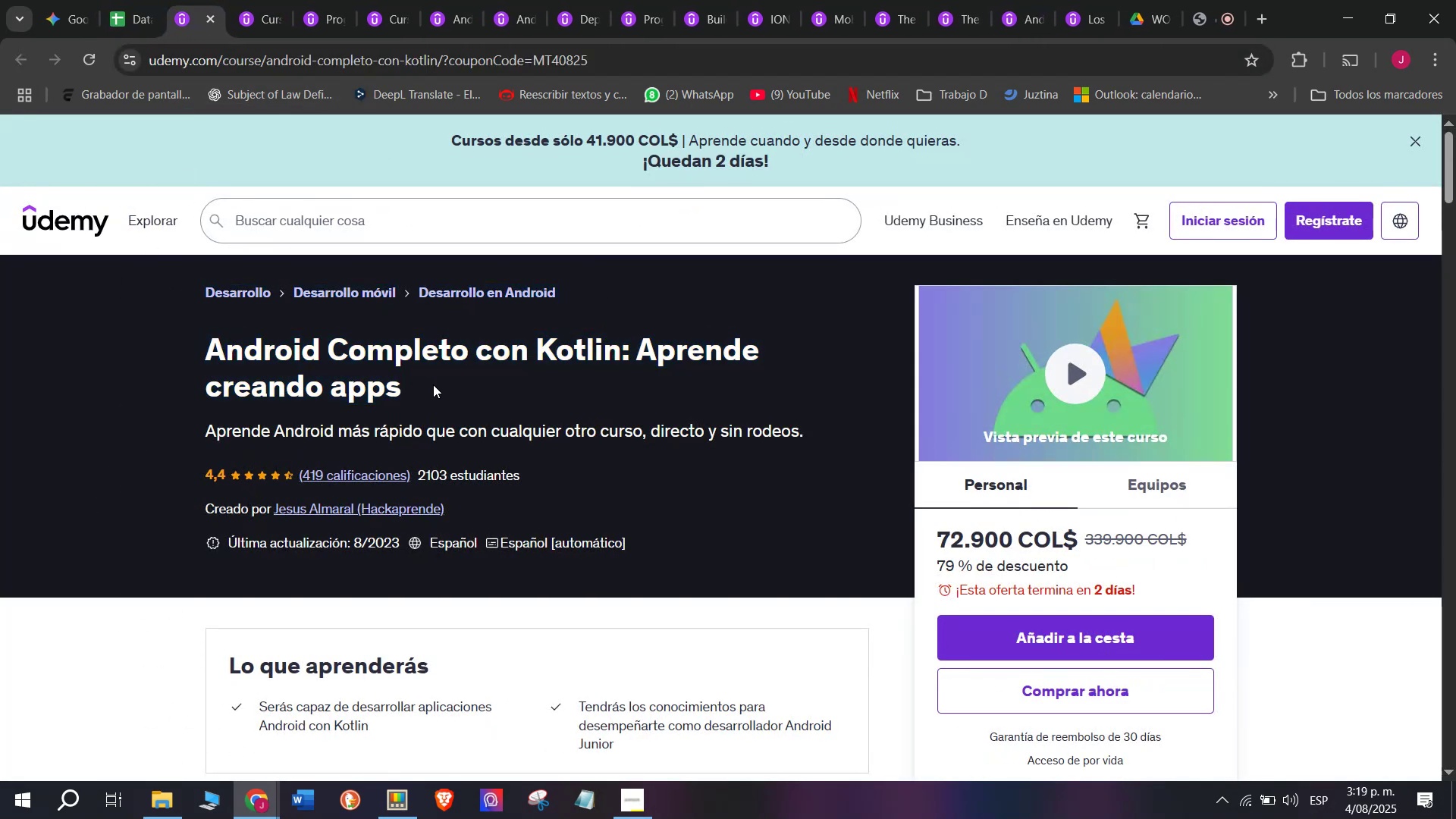 
key(Control+C)
 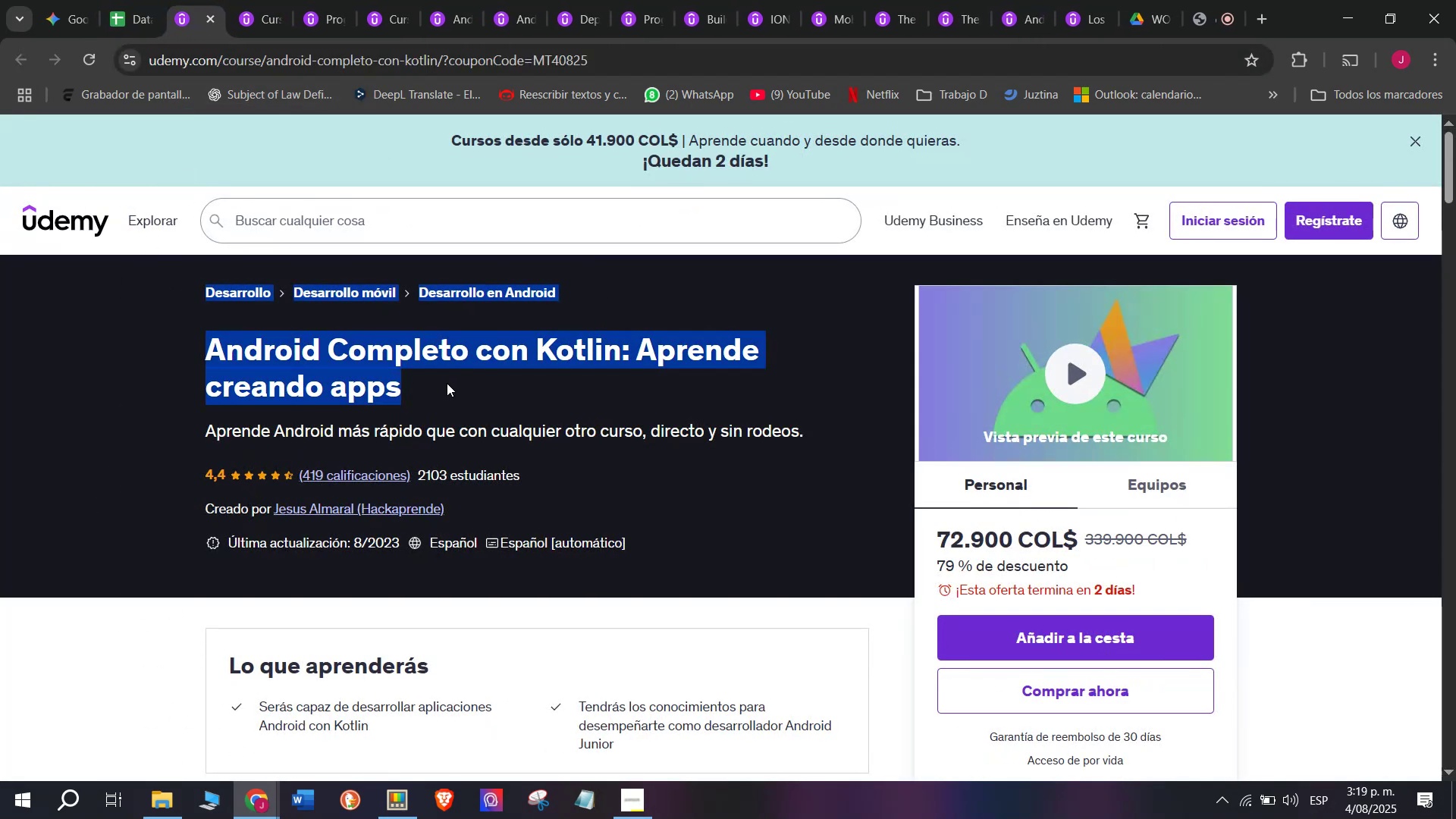 
left_click([431, 383])
 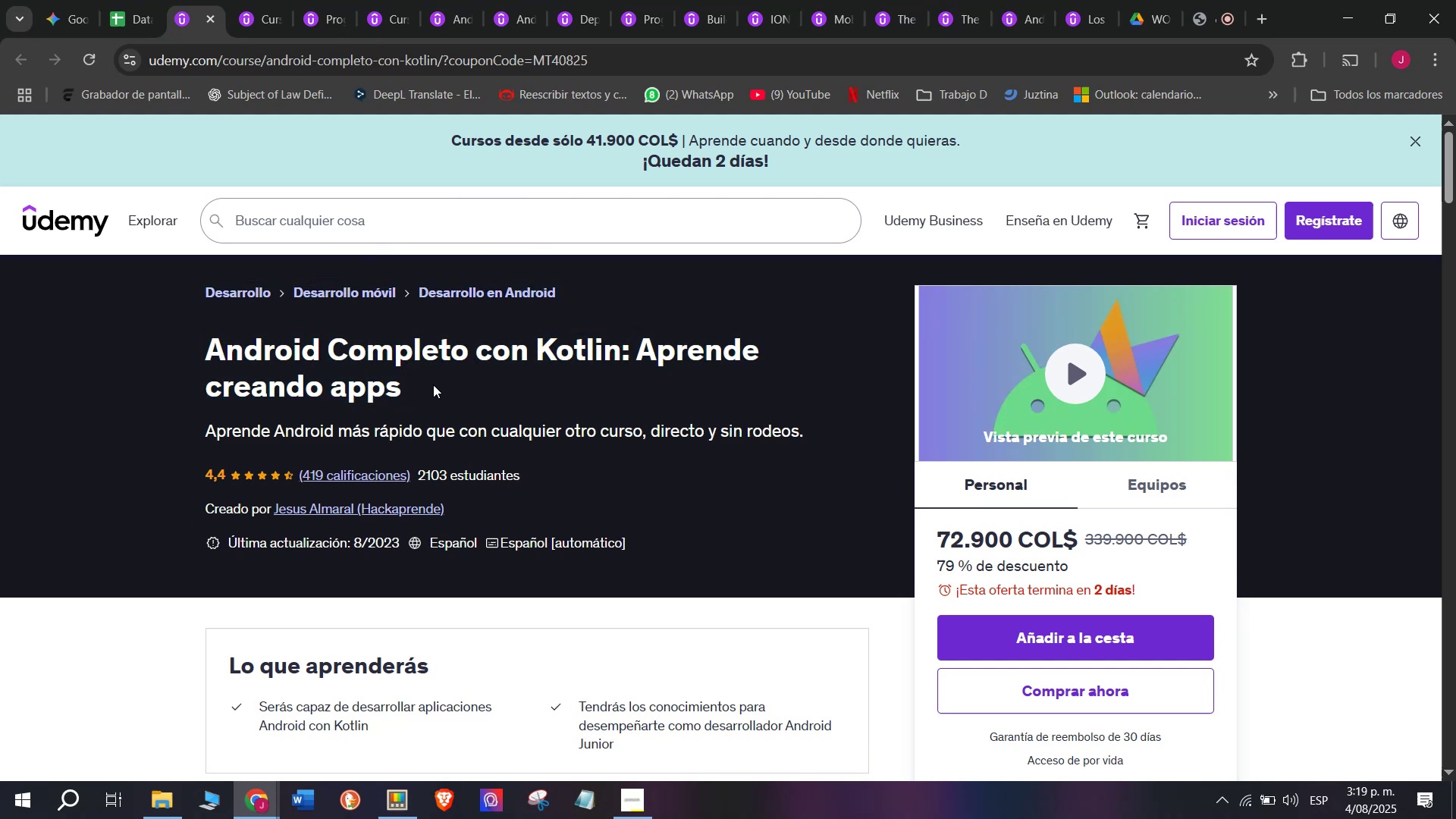 
left_click_drag(start_coordinate=[433, 384], to_coordinate=[207, 351])
 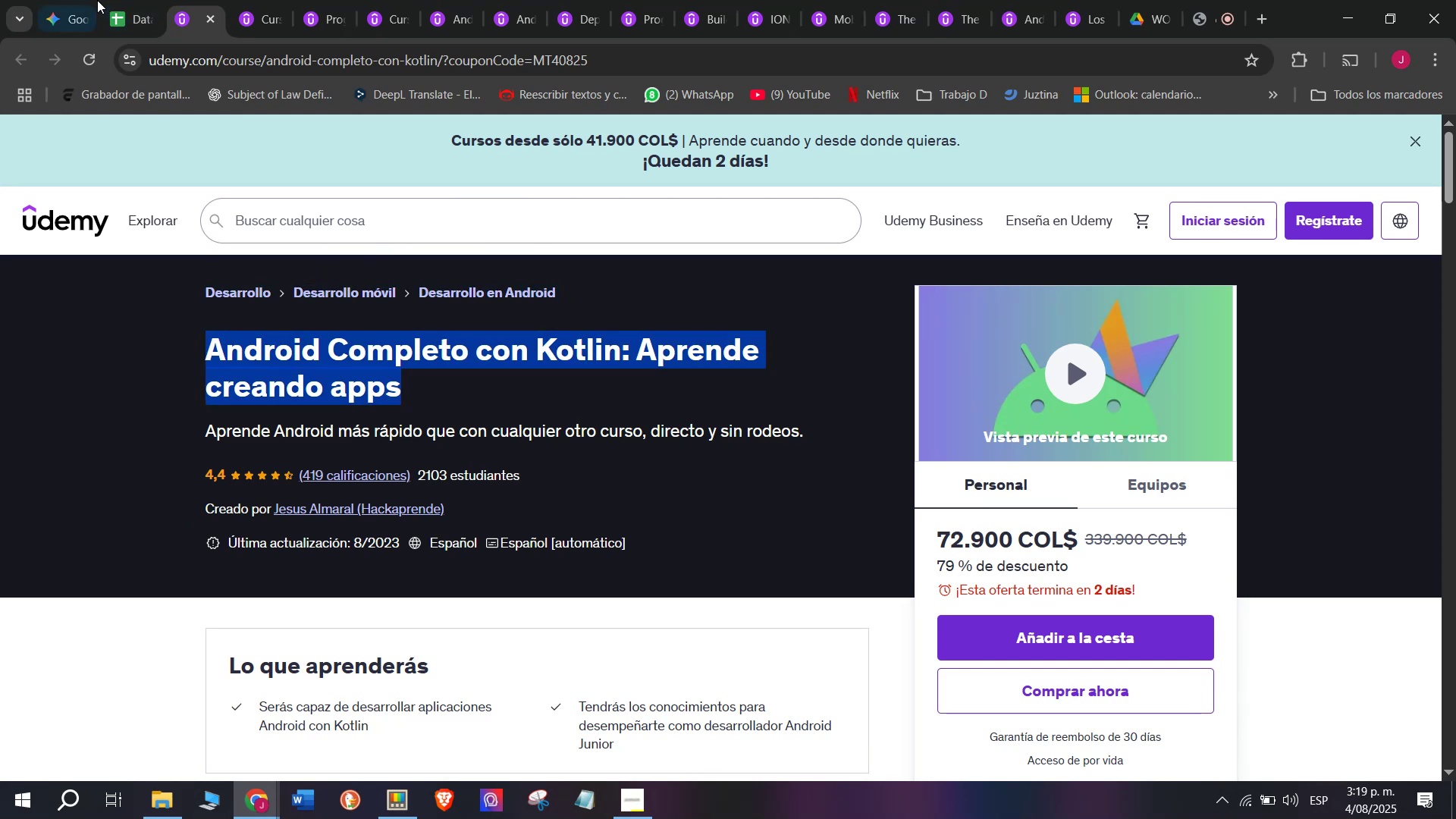 
key(Control+ControlLeft)
 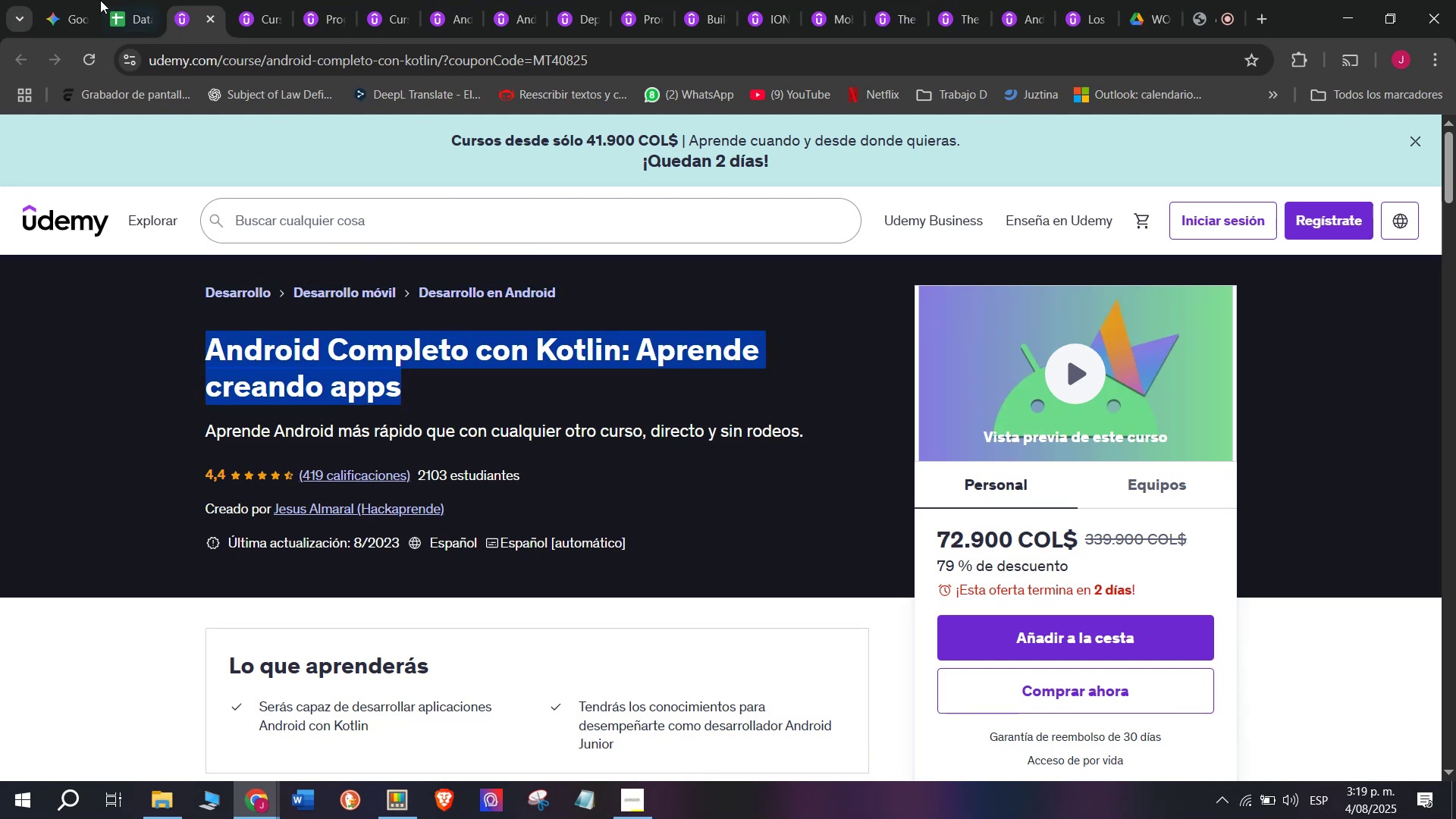 
key(Break)
 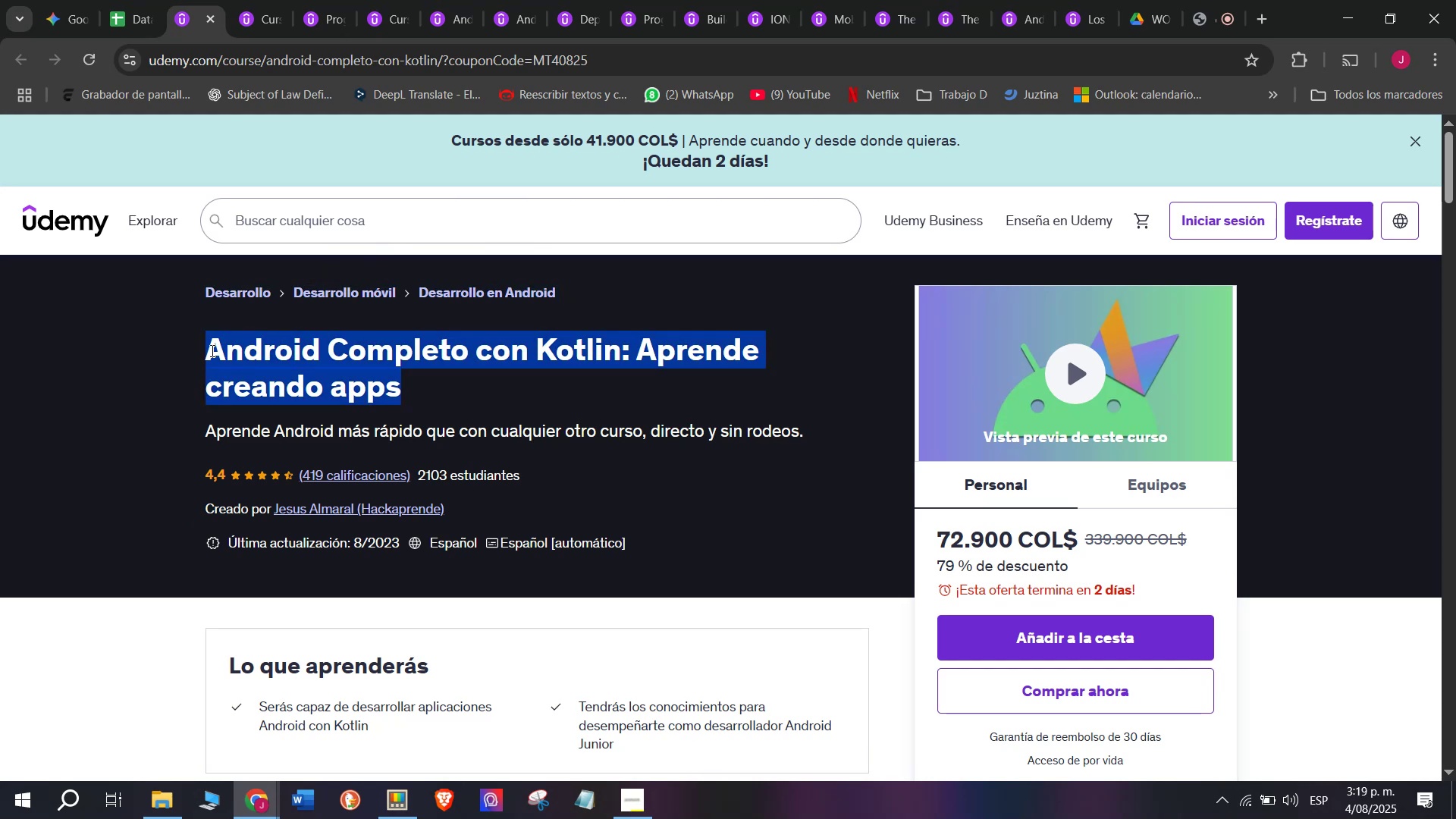 
key(Control+C)
 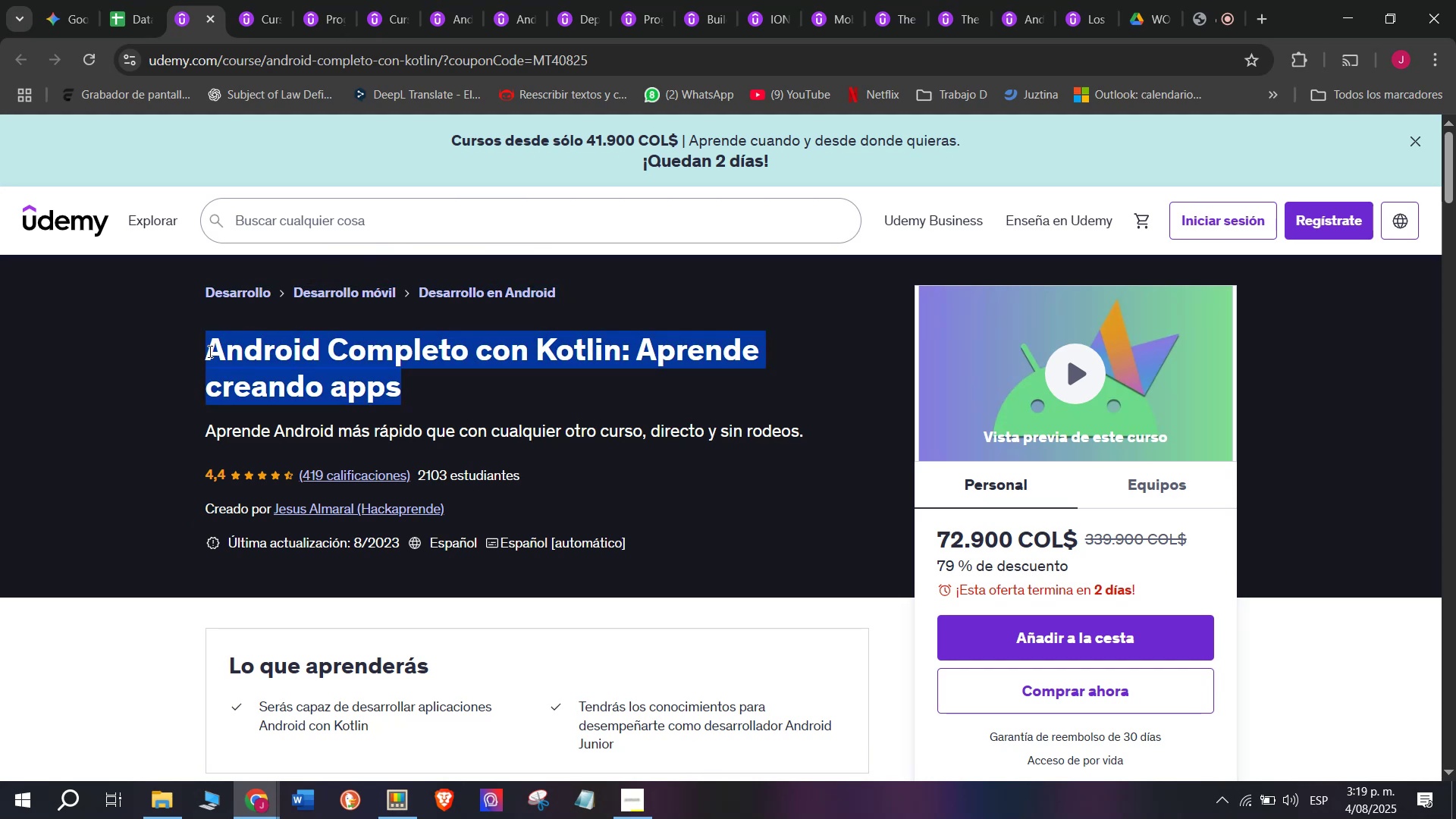 
key(Control+C)
 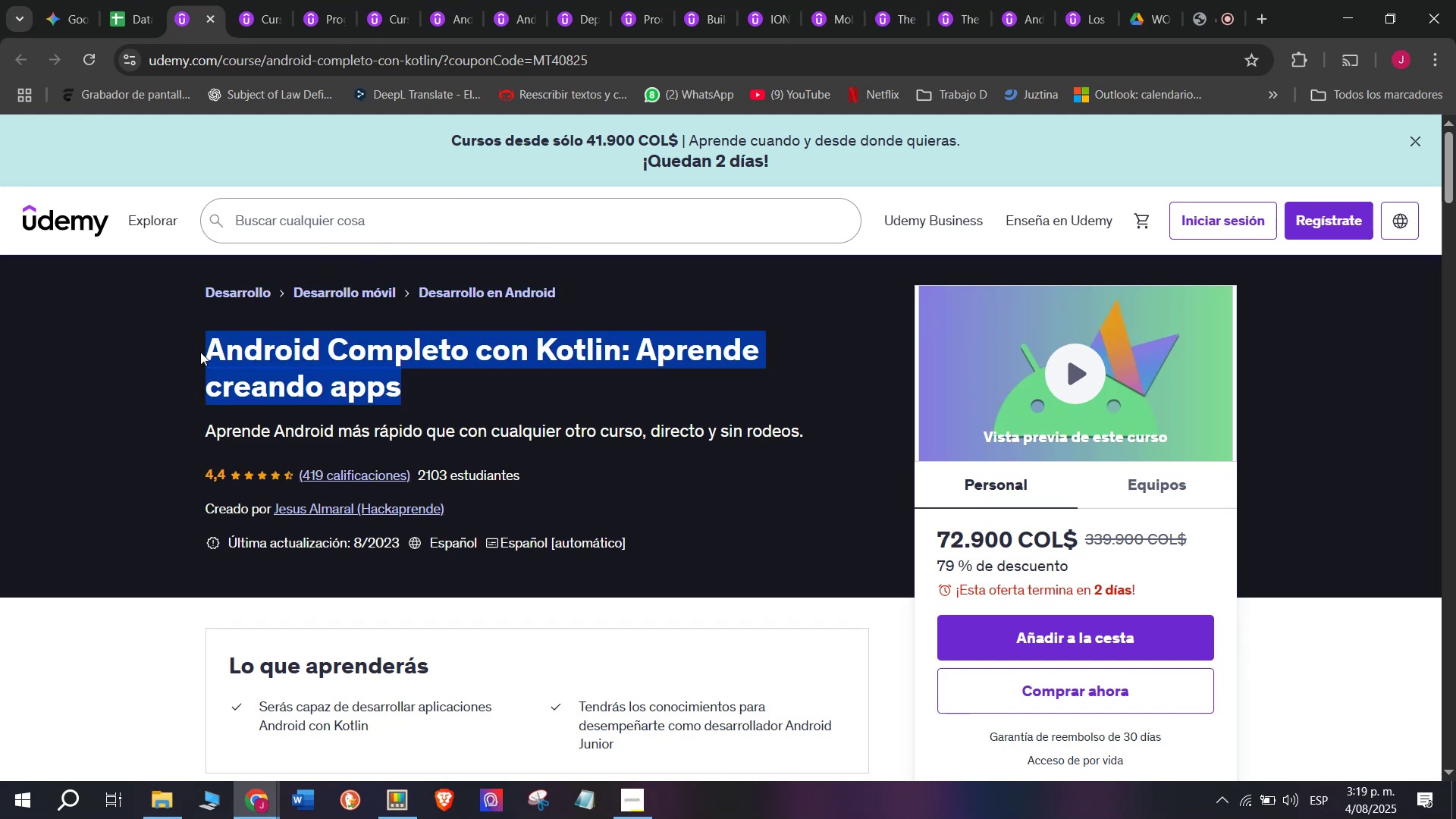 
key(Break)
 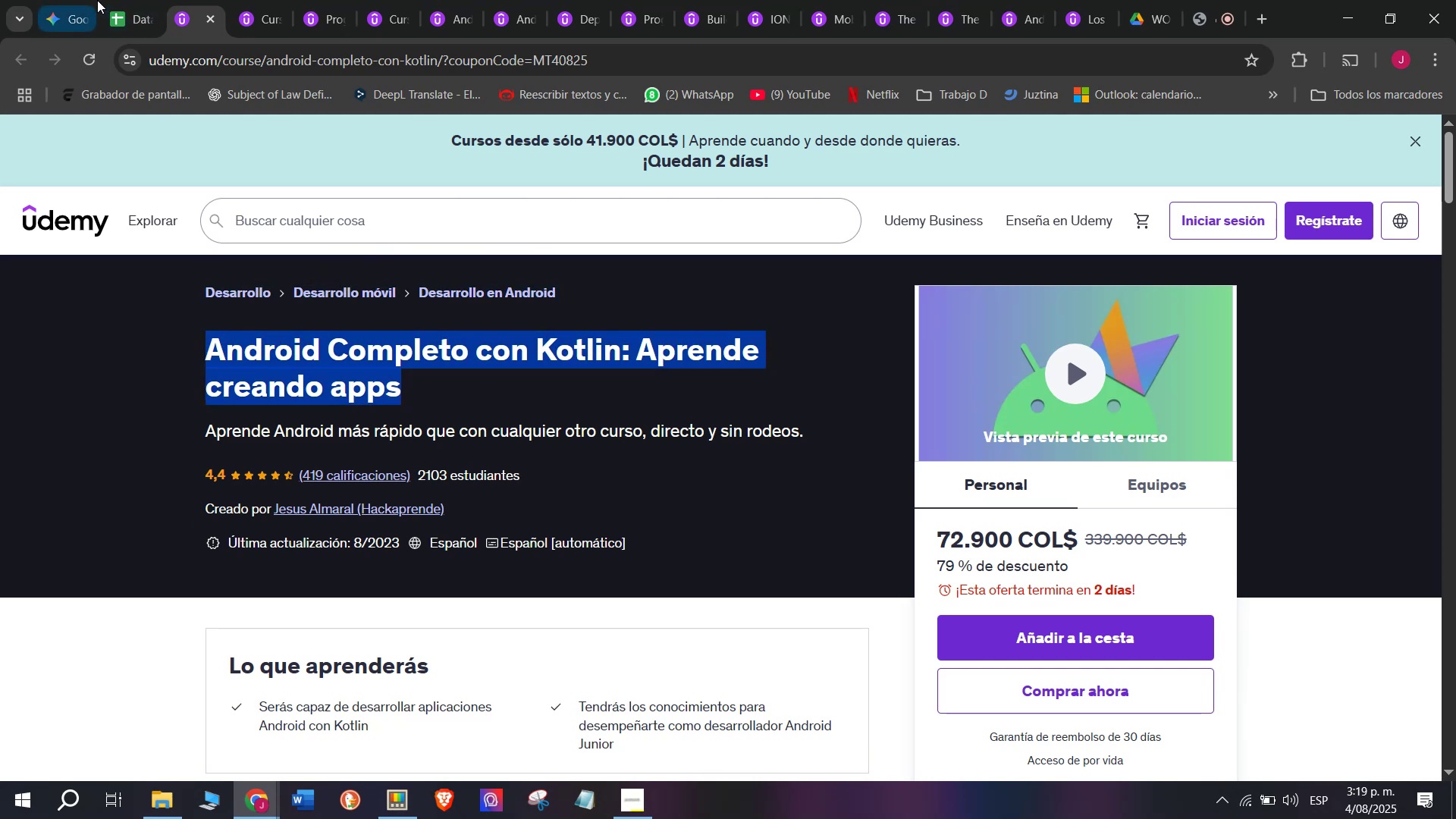 
key(Control+ControlLeft)
 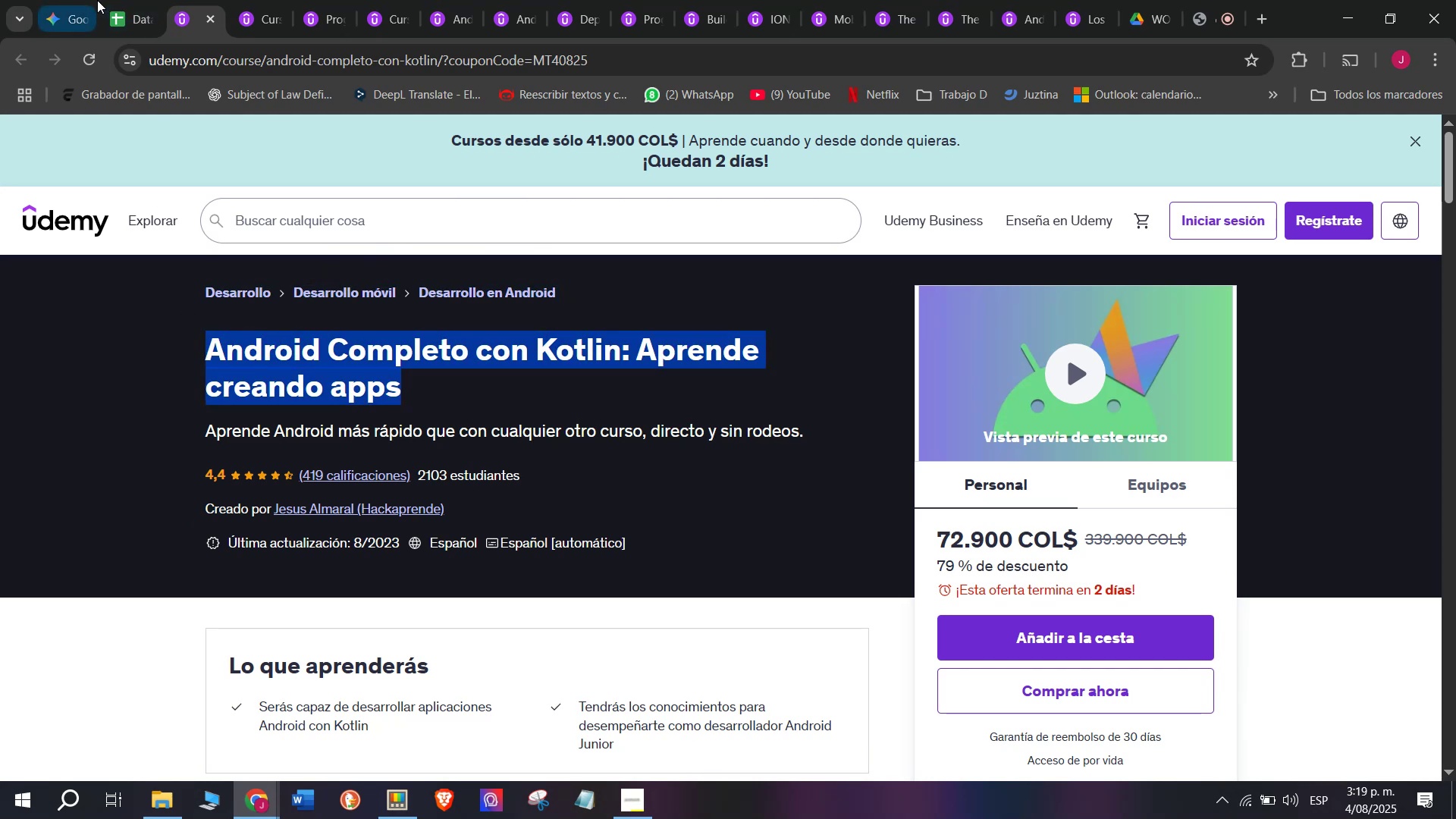 
key(Control+ControlLeft)
 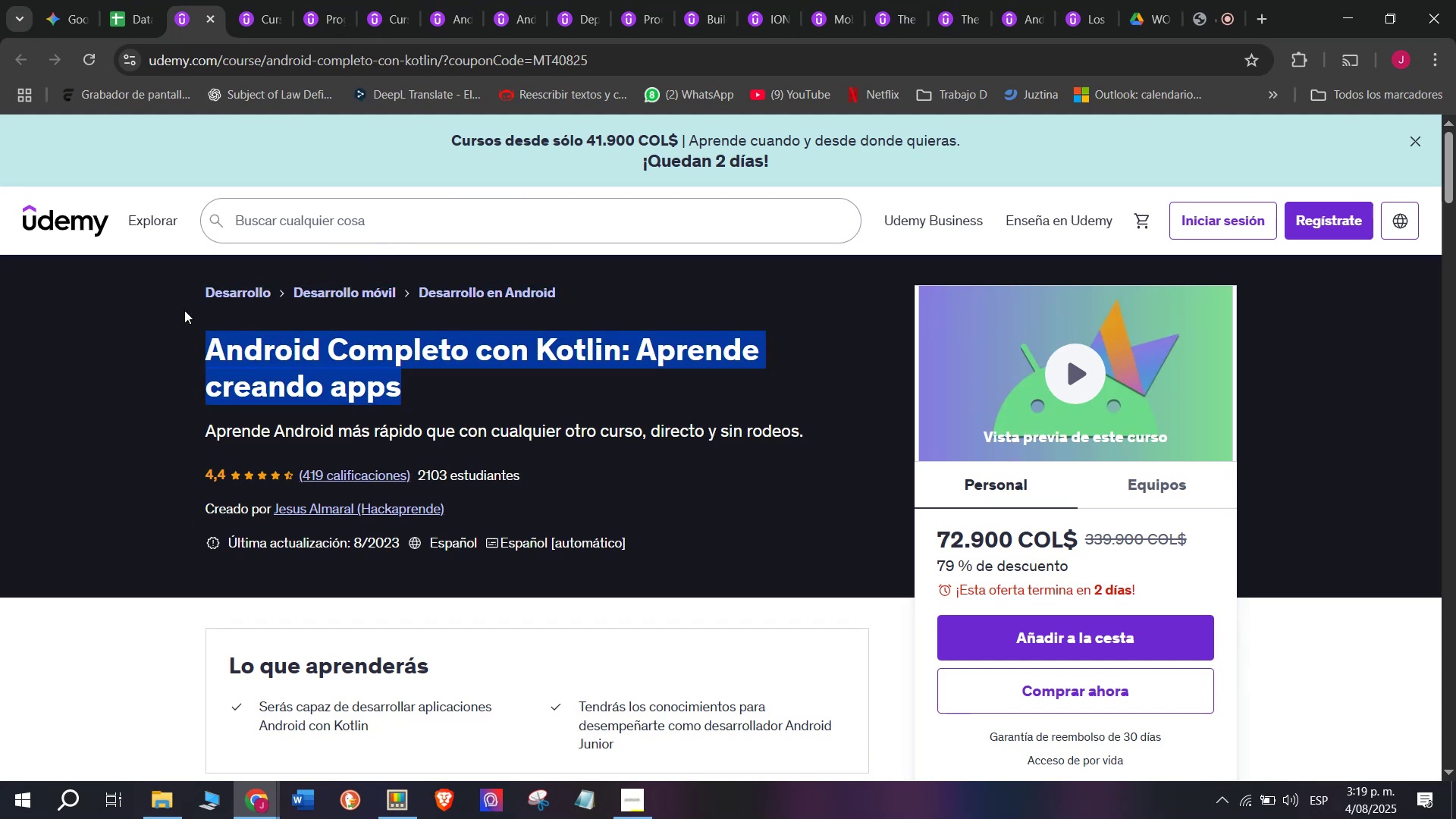 
key(Break)
 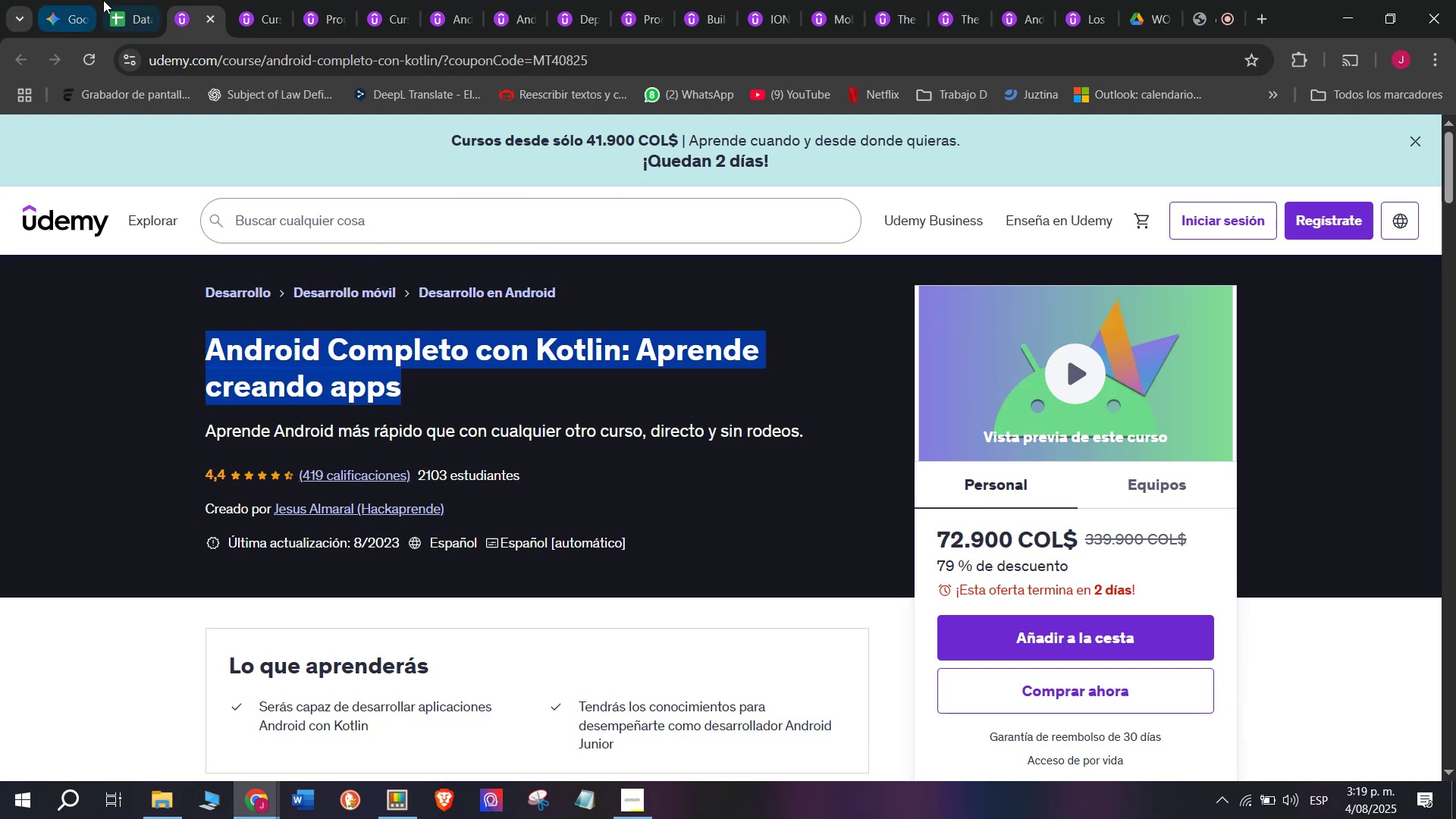 
key(Control+C)
 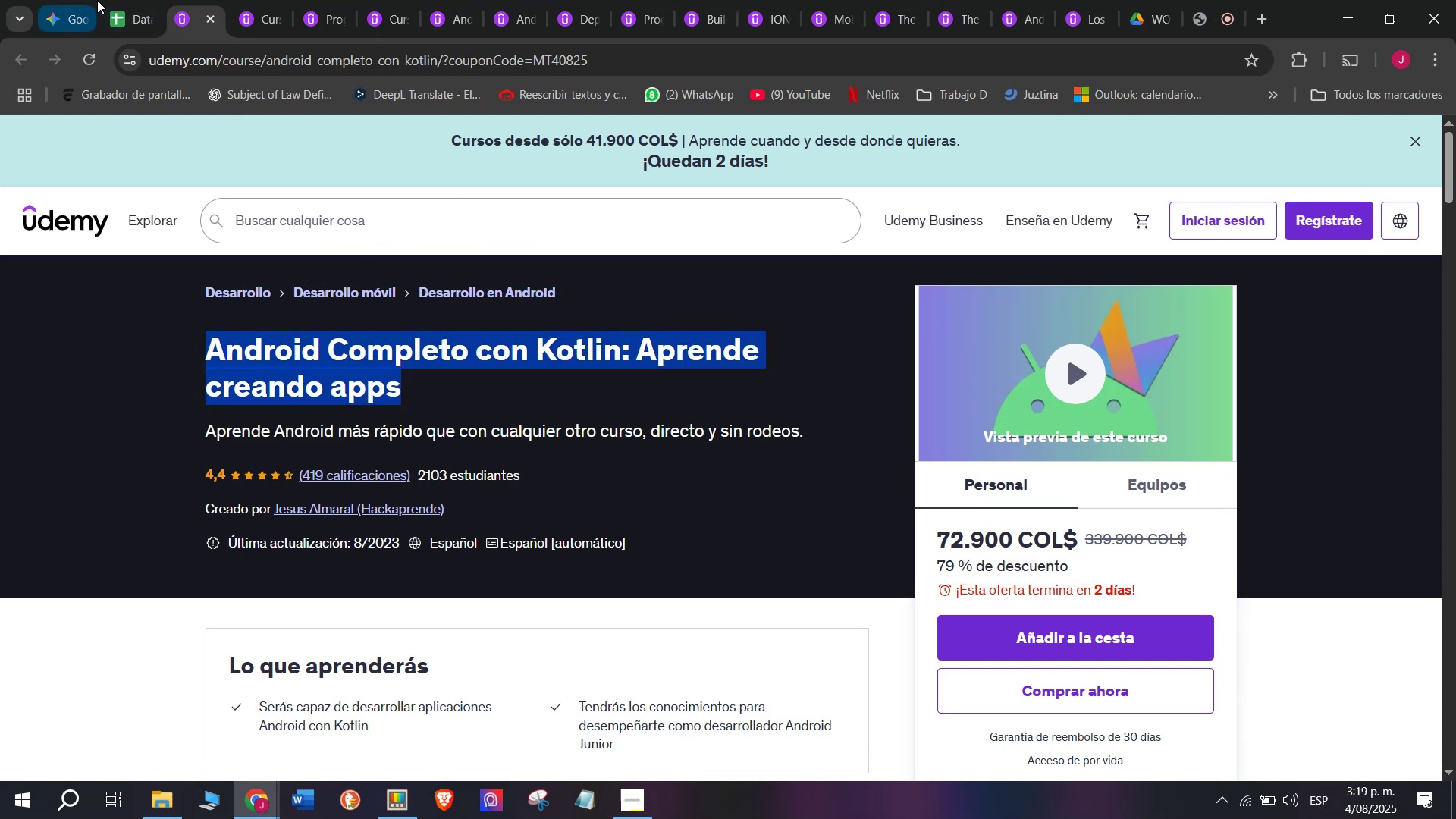 
left_click([103, 0])
 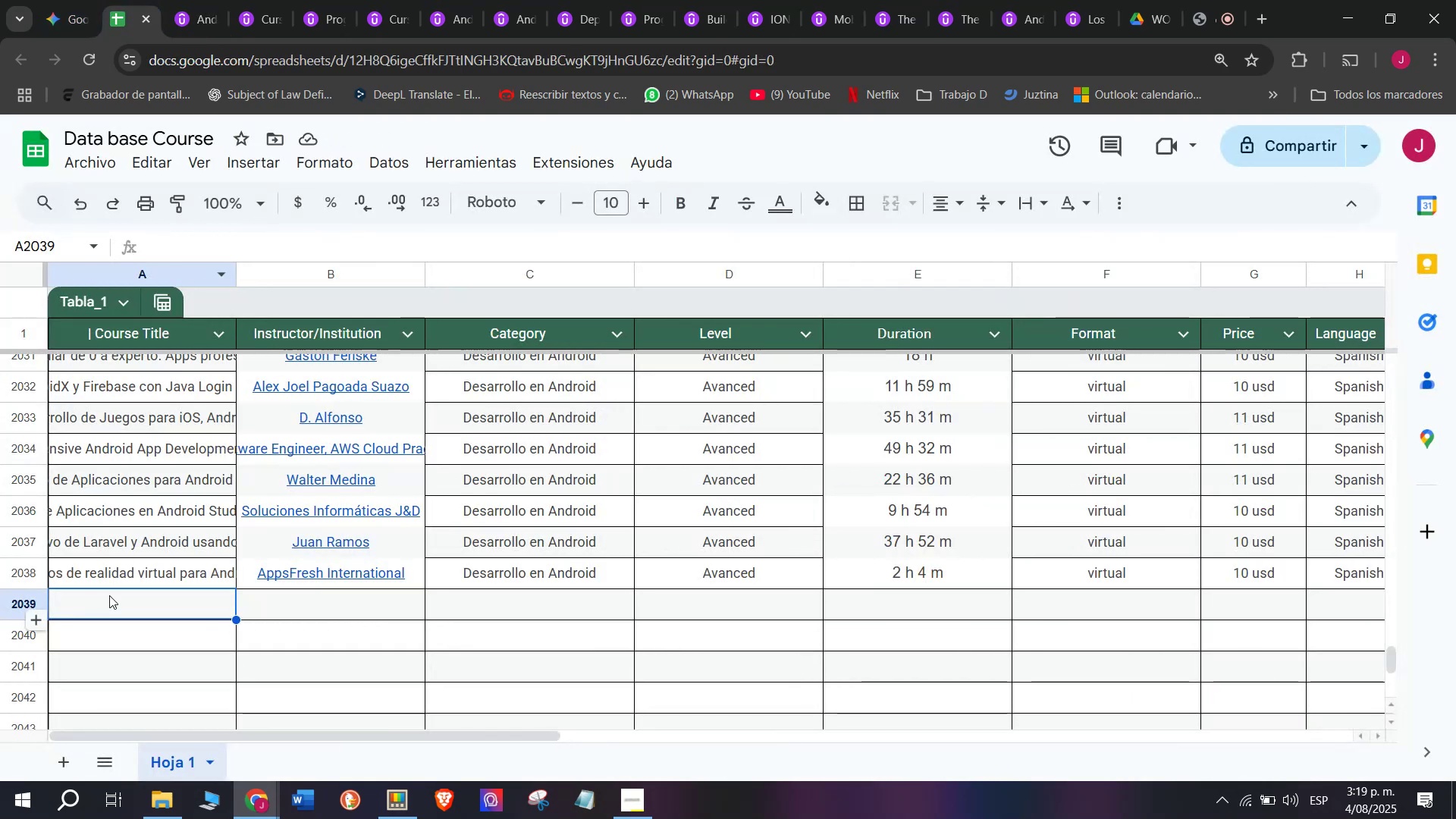 
left_click([168, 598])
 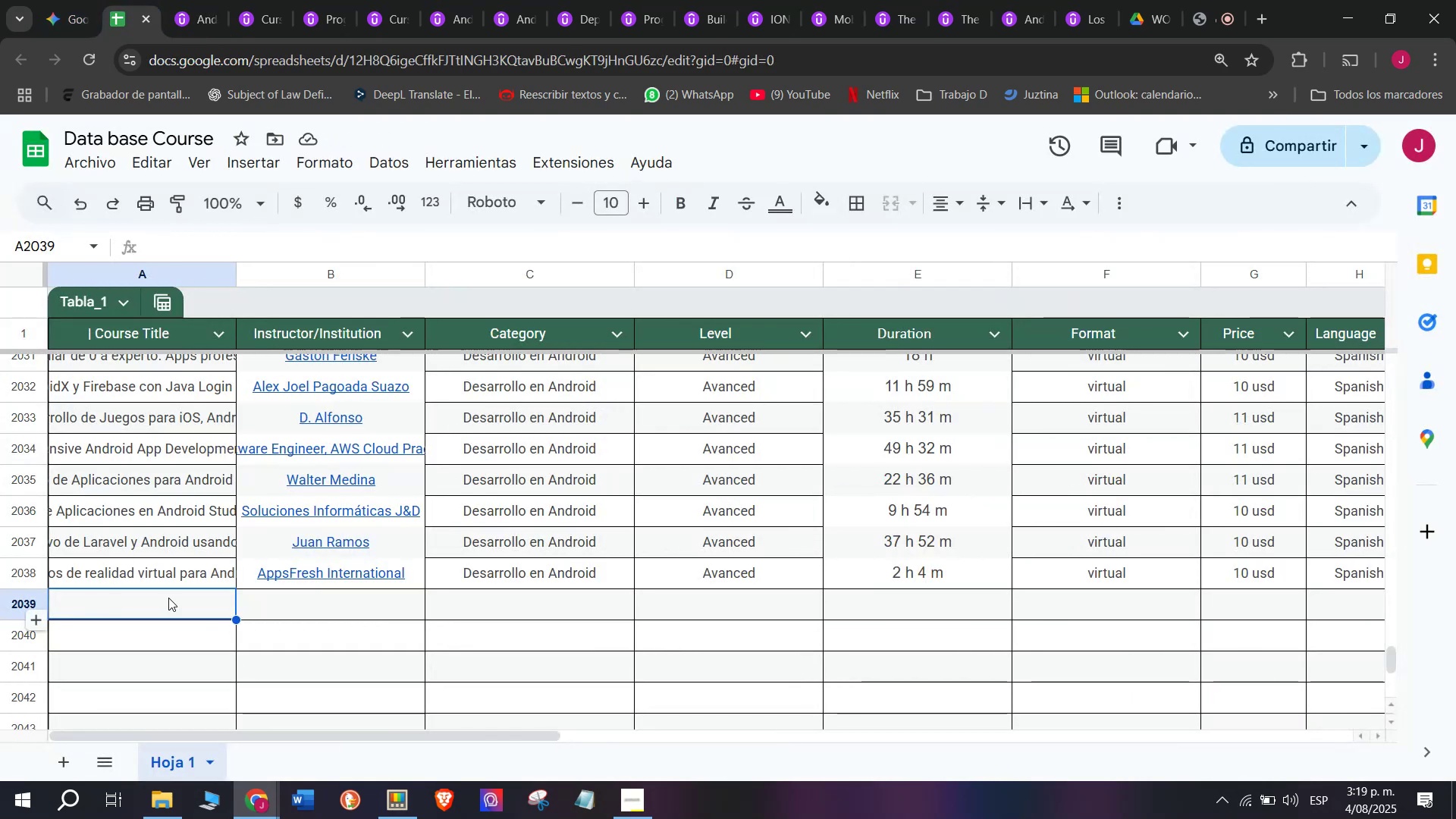 
key(Z)
 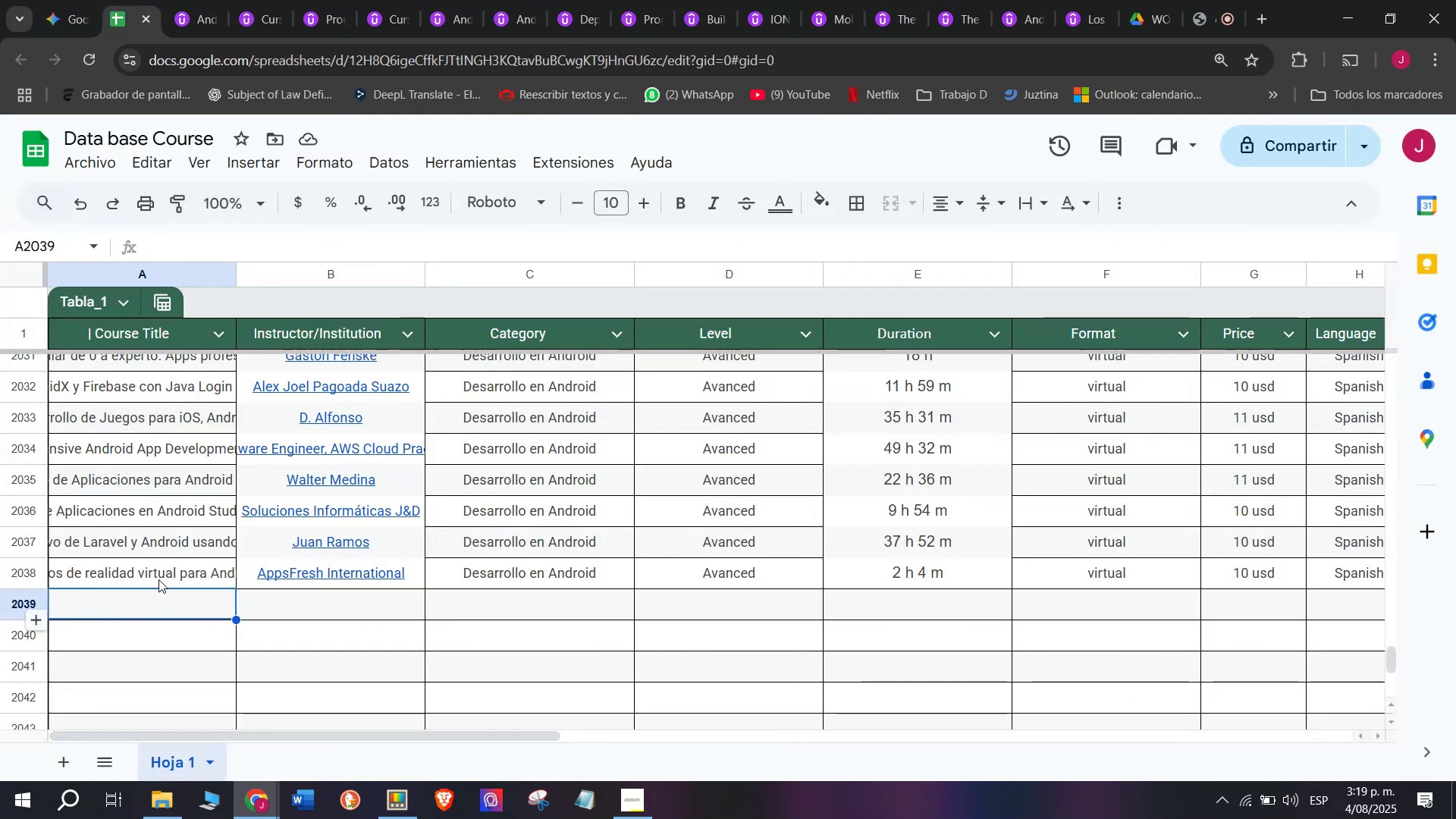 
key(Control+ControlLeft)
 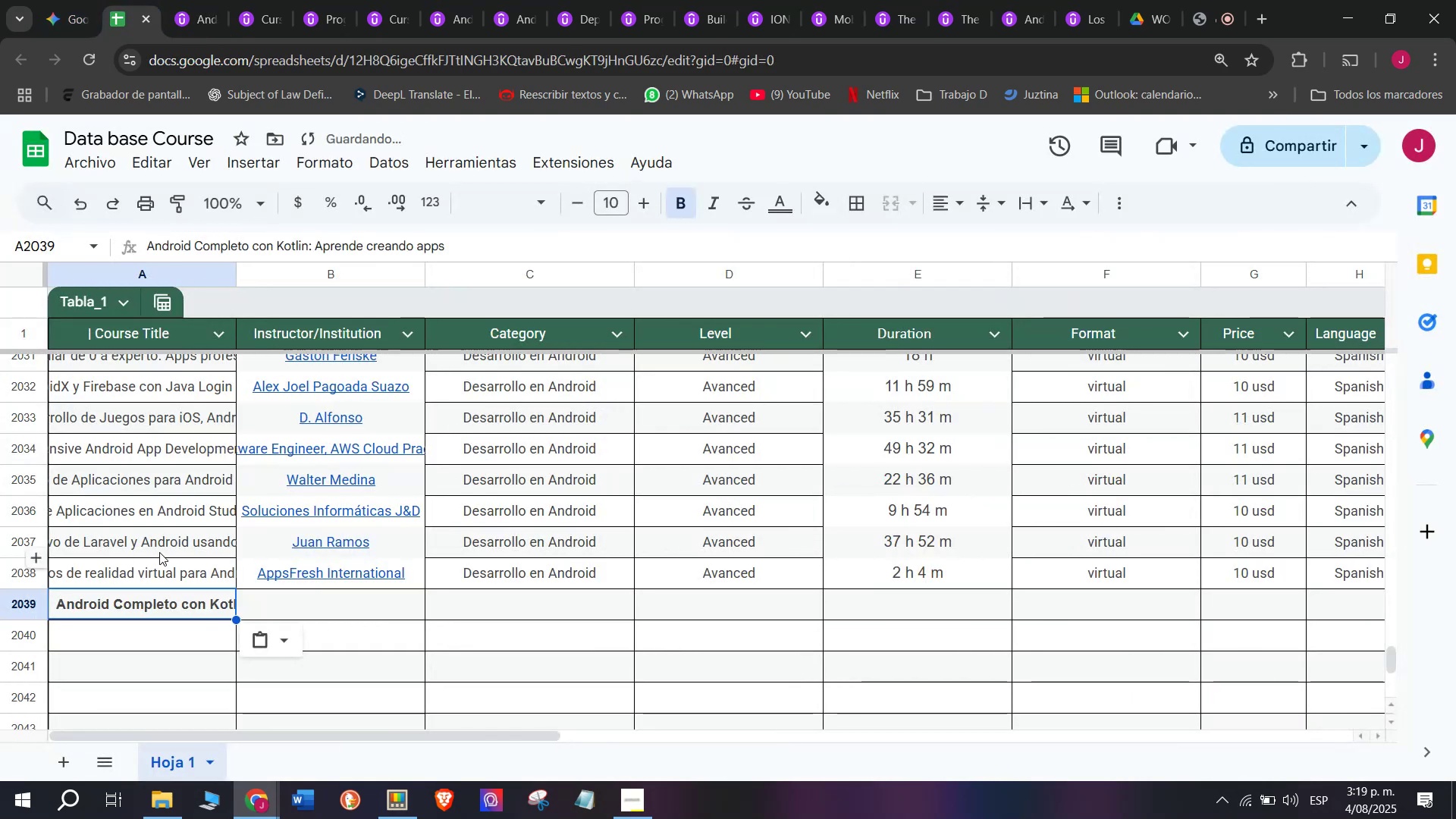 
key(Control+V)
 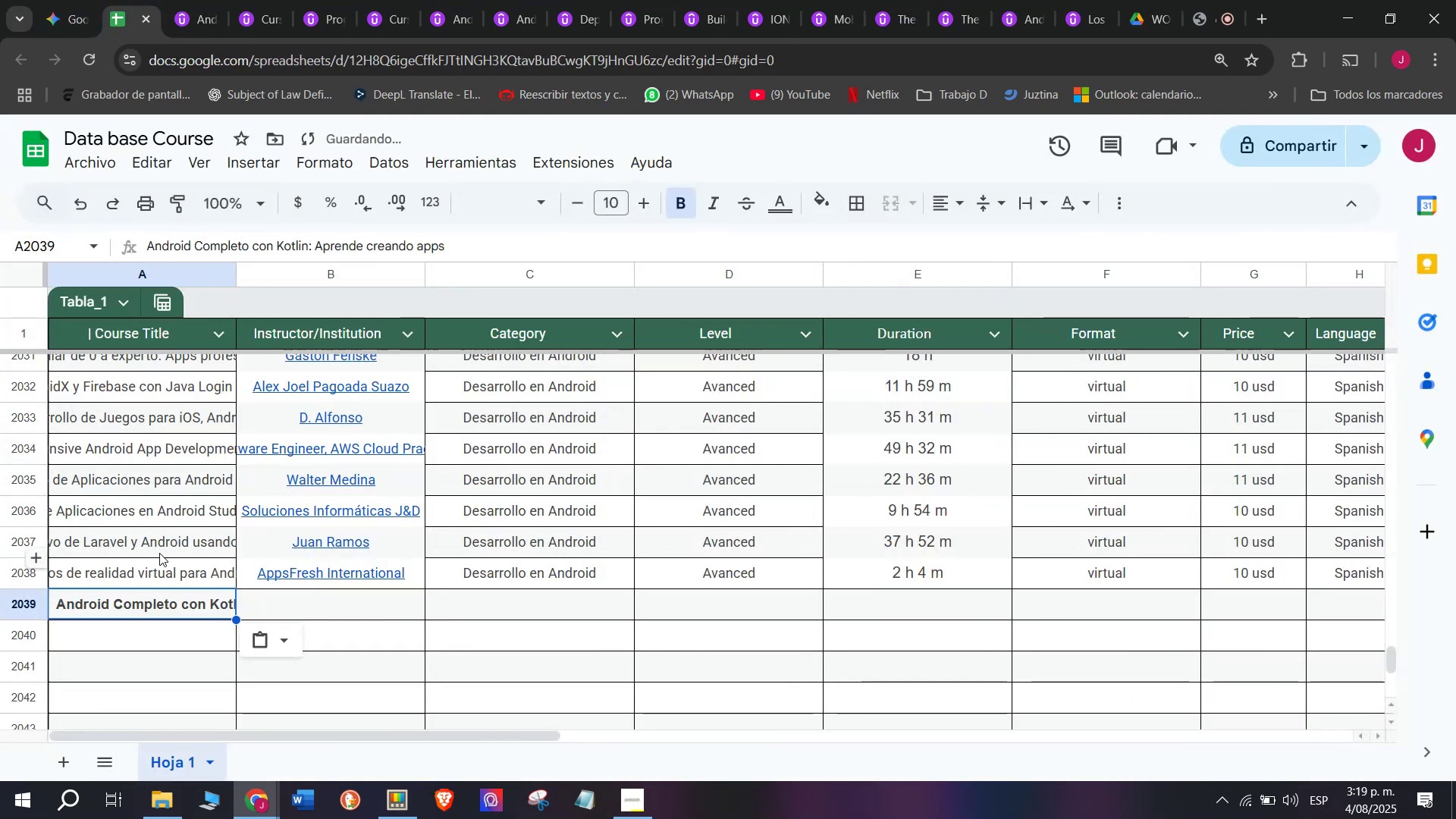 
key(Control+Shift+ControlLeft)
 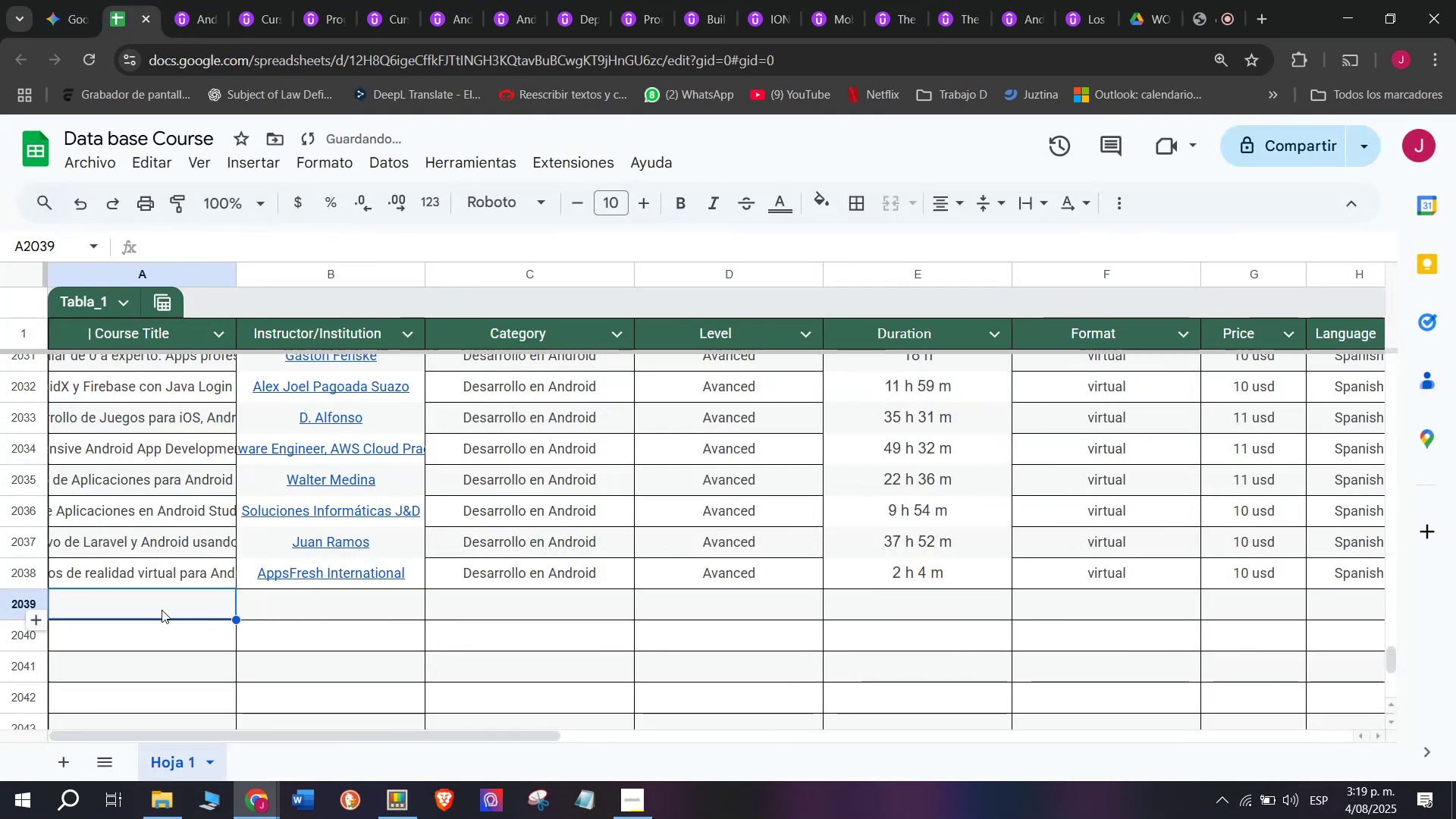 
key(Shift+ShiftLeft)
 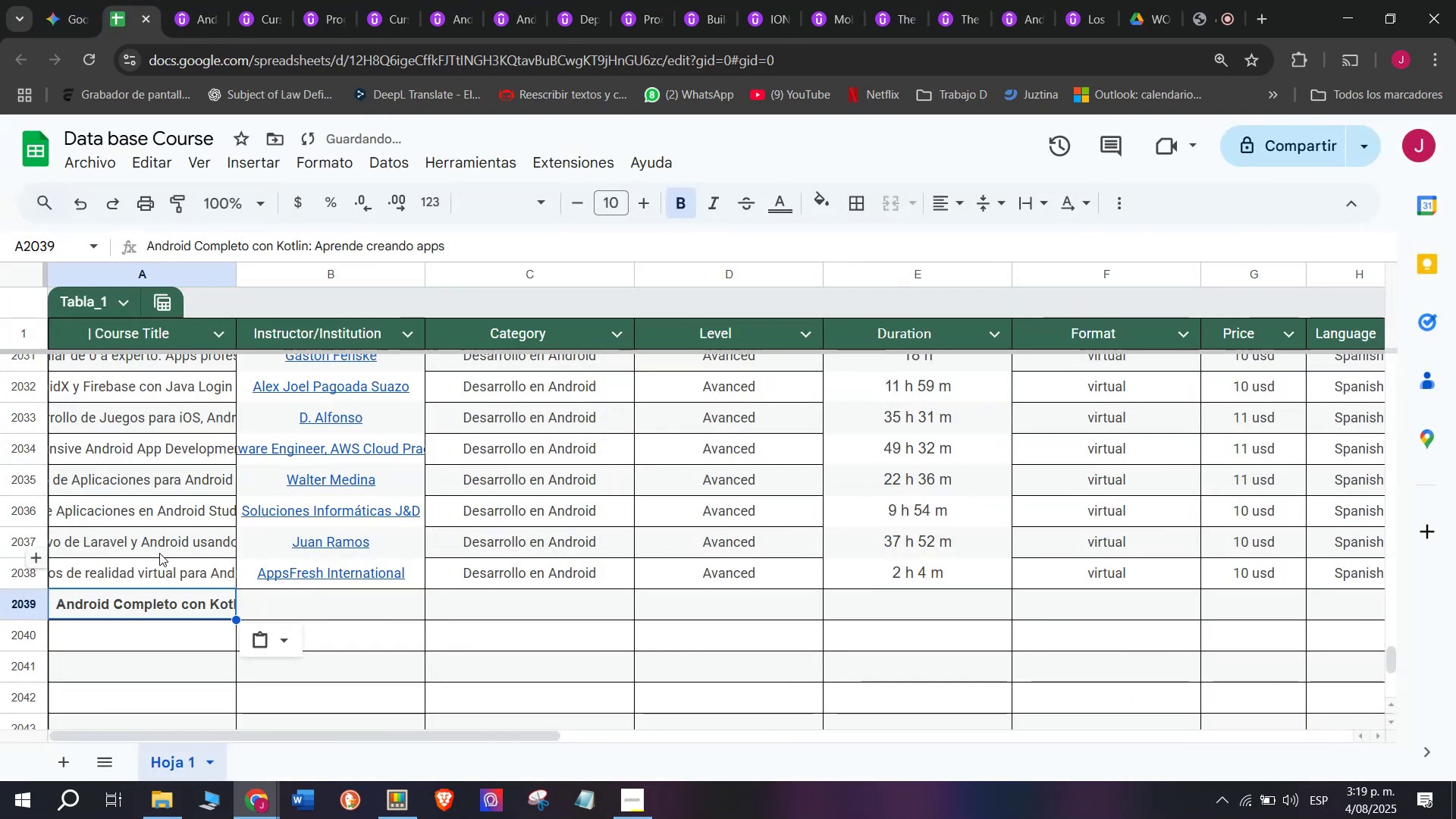 
key(Control+Shift+Z)
 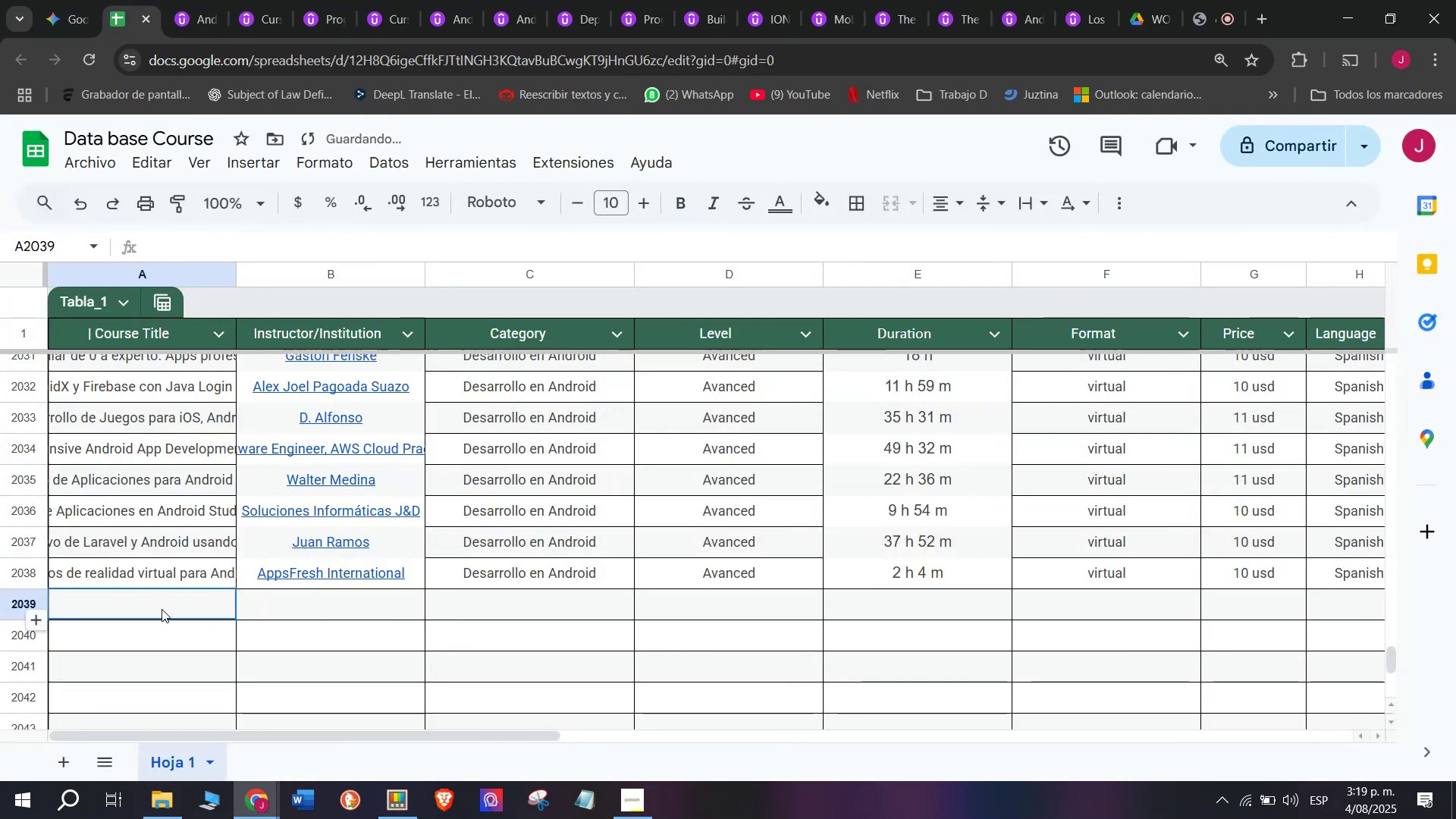 
double_click([162, 609])
 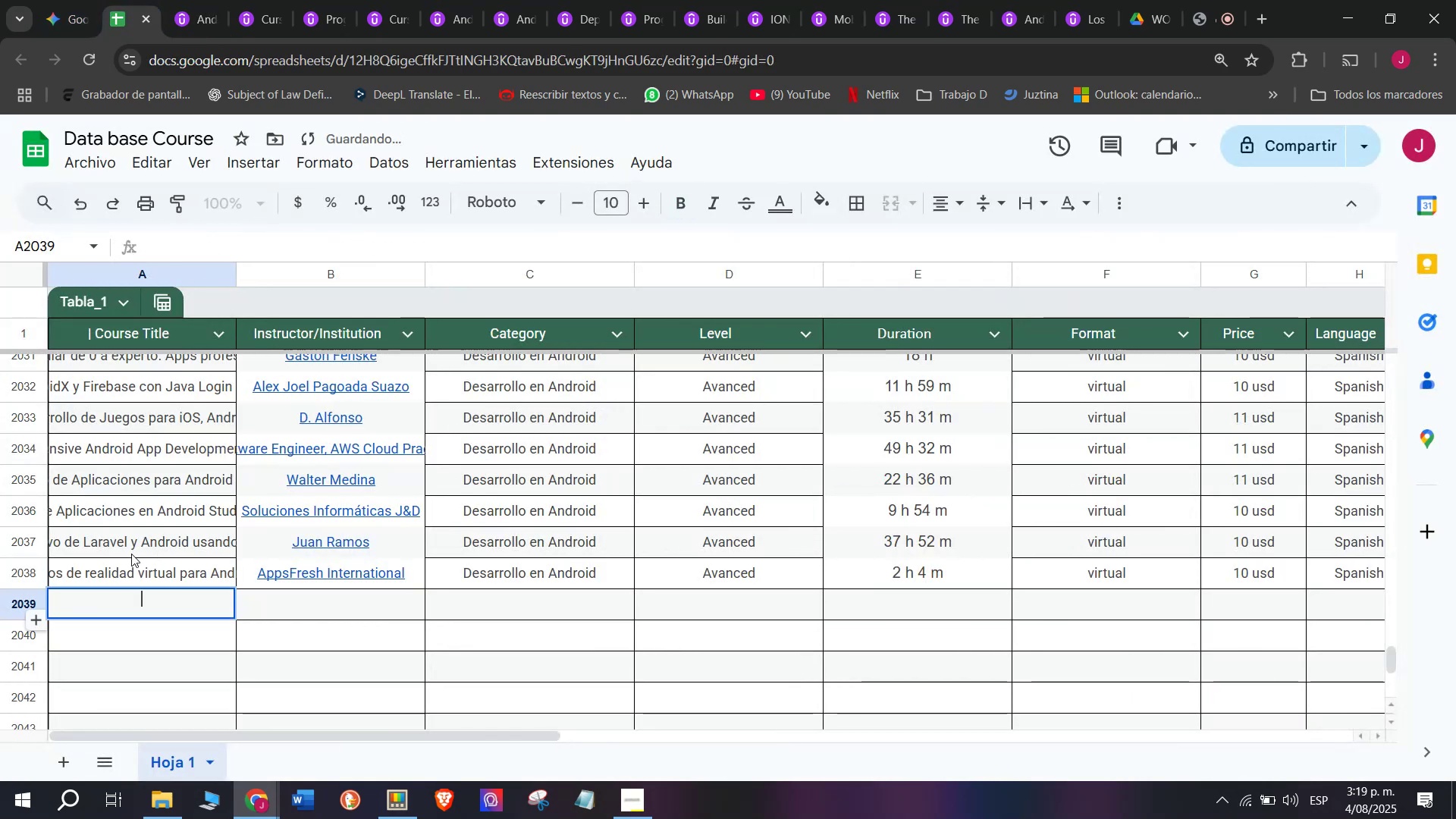 
key(Z)
 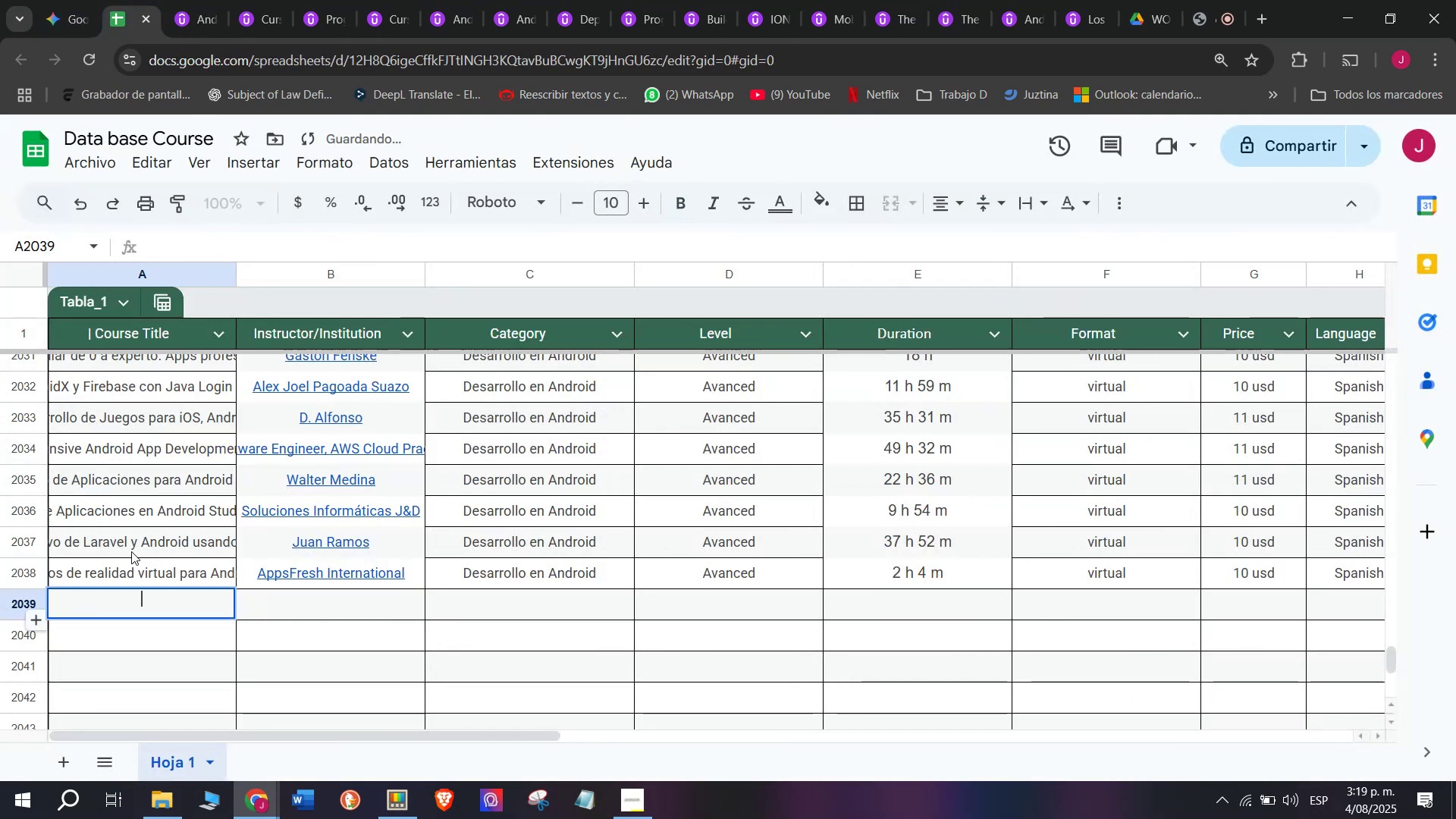 
key(Control+ControlLeft)
 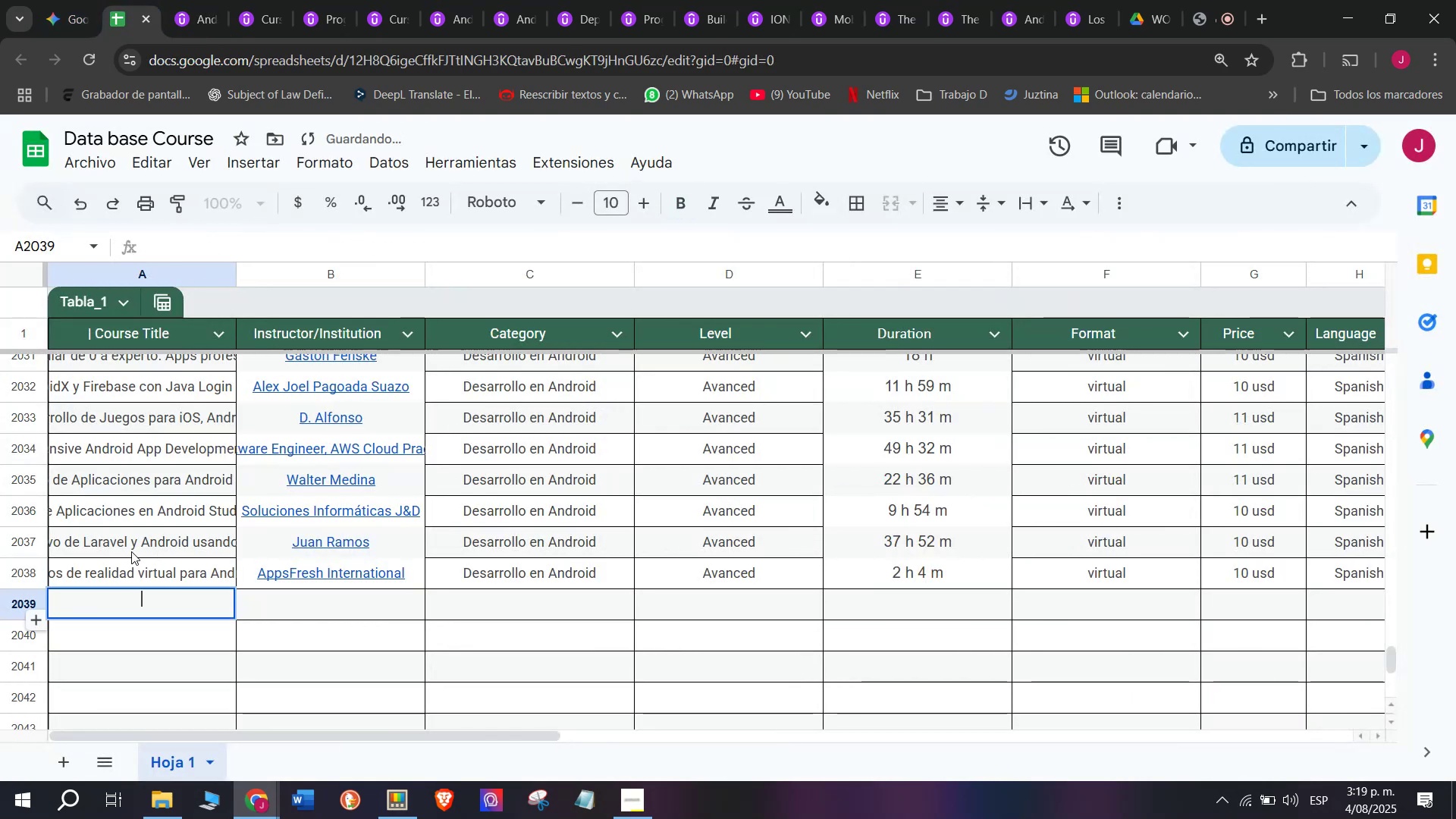 
key(Control+V)
 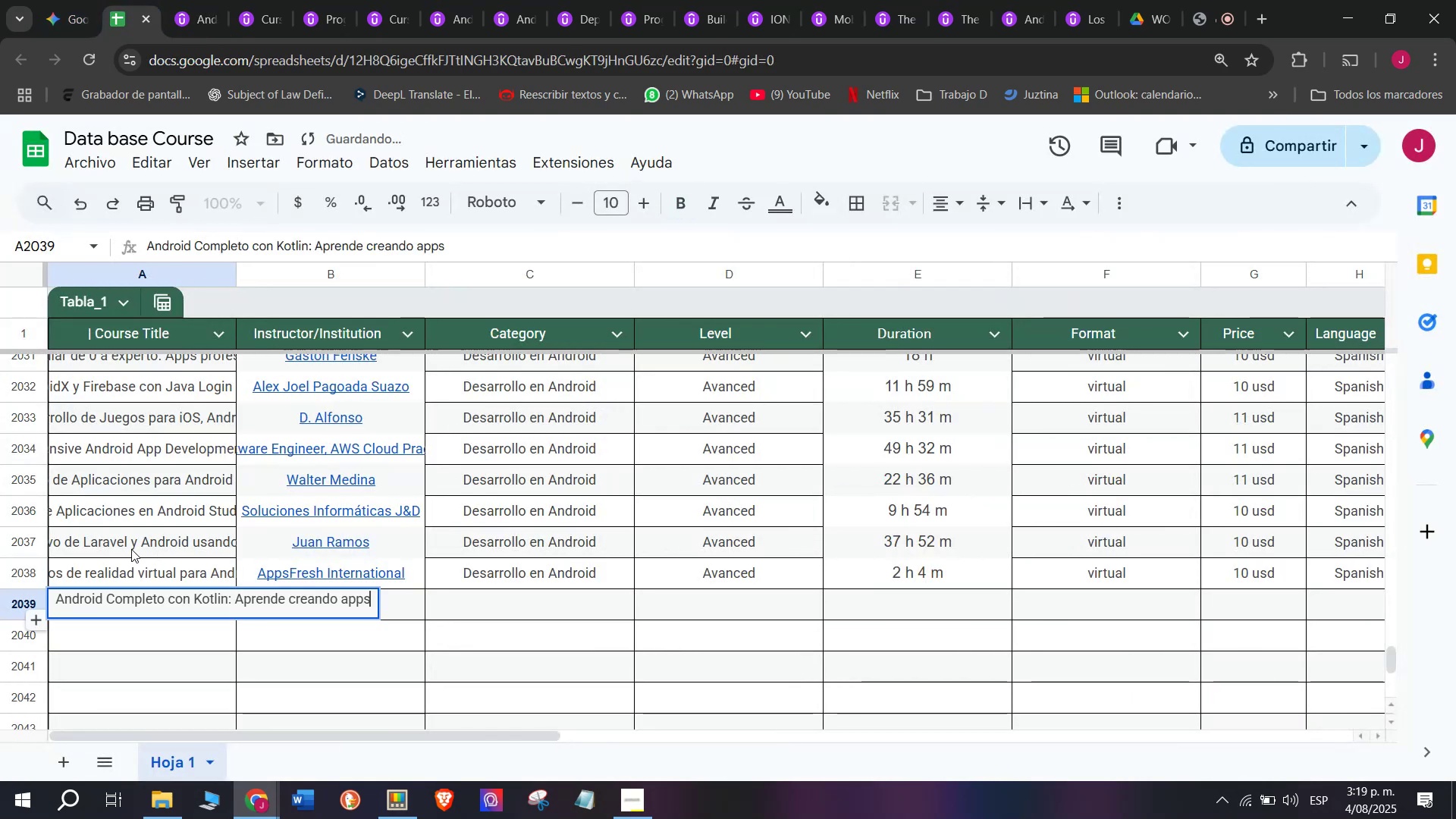 
left_click([131, 549])
 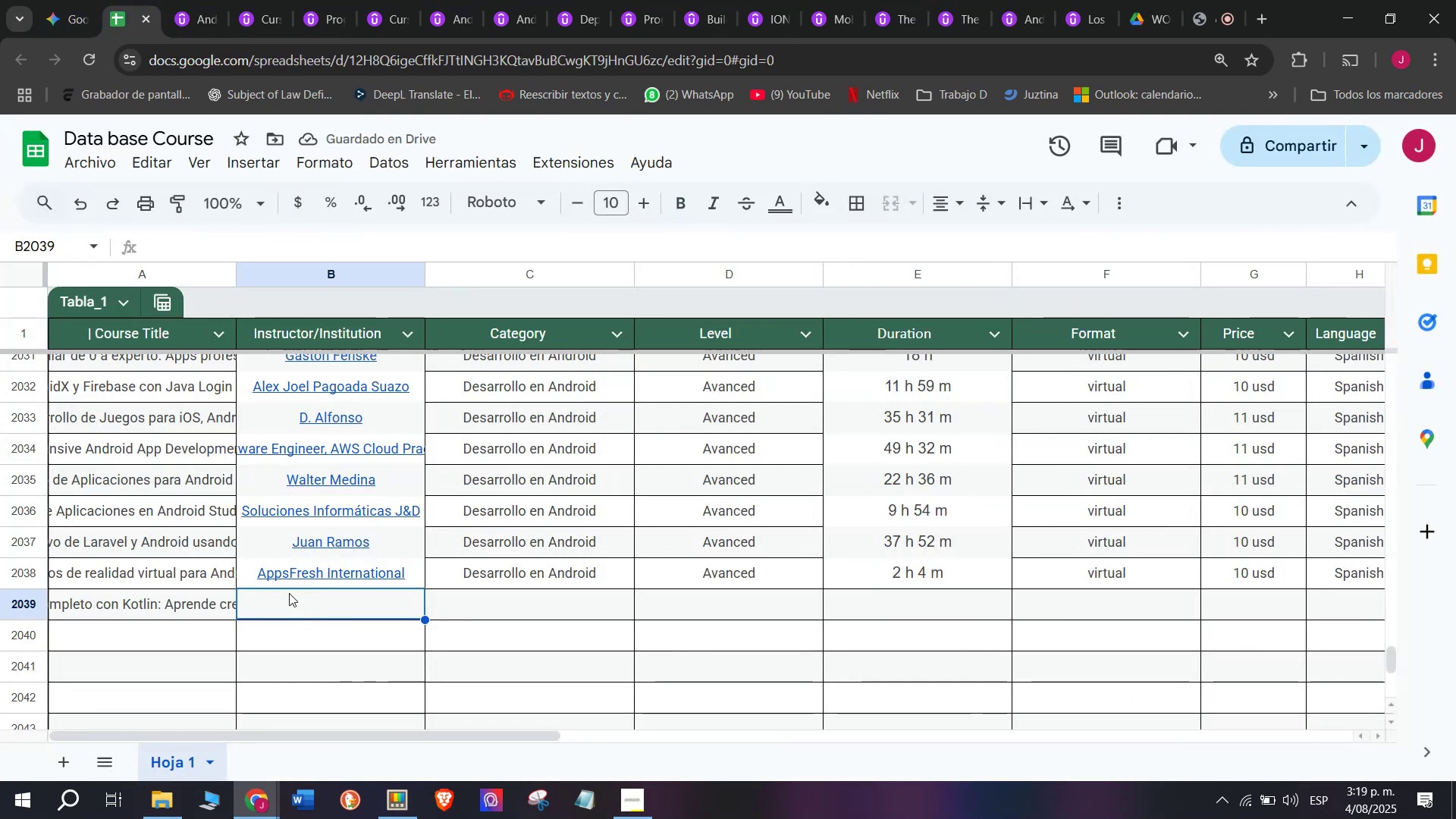 
left_click([334, 602])
 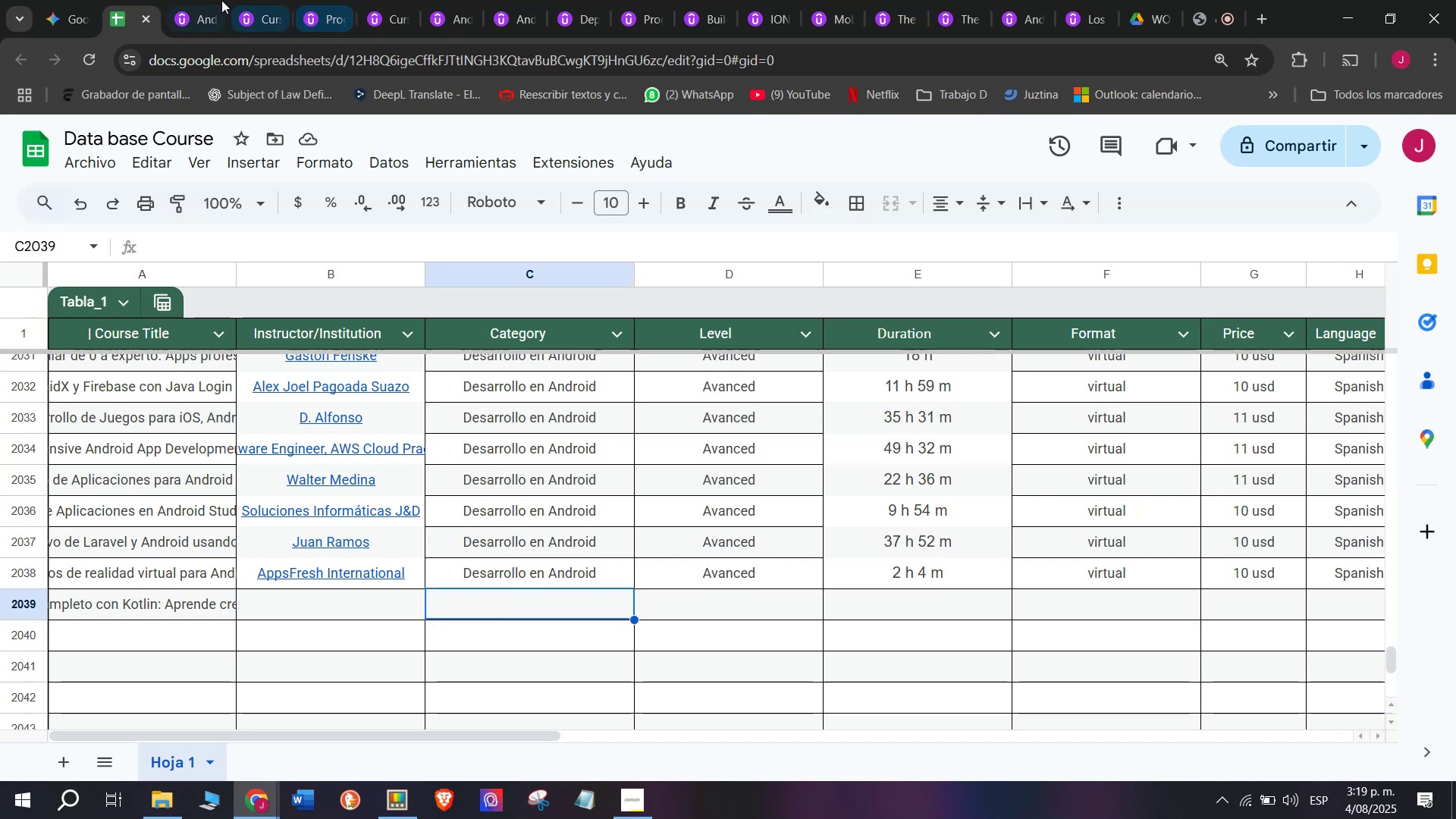 
left_click([198, 0])
 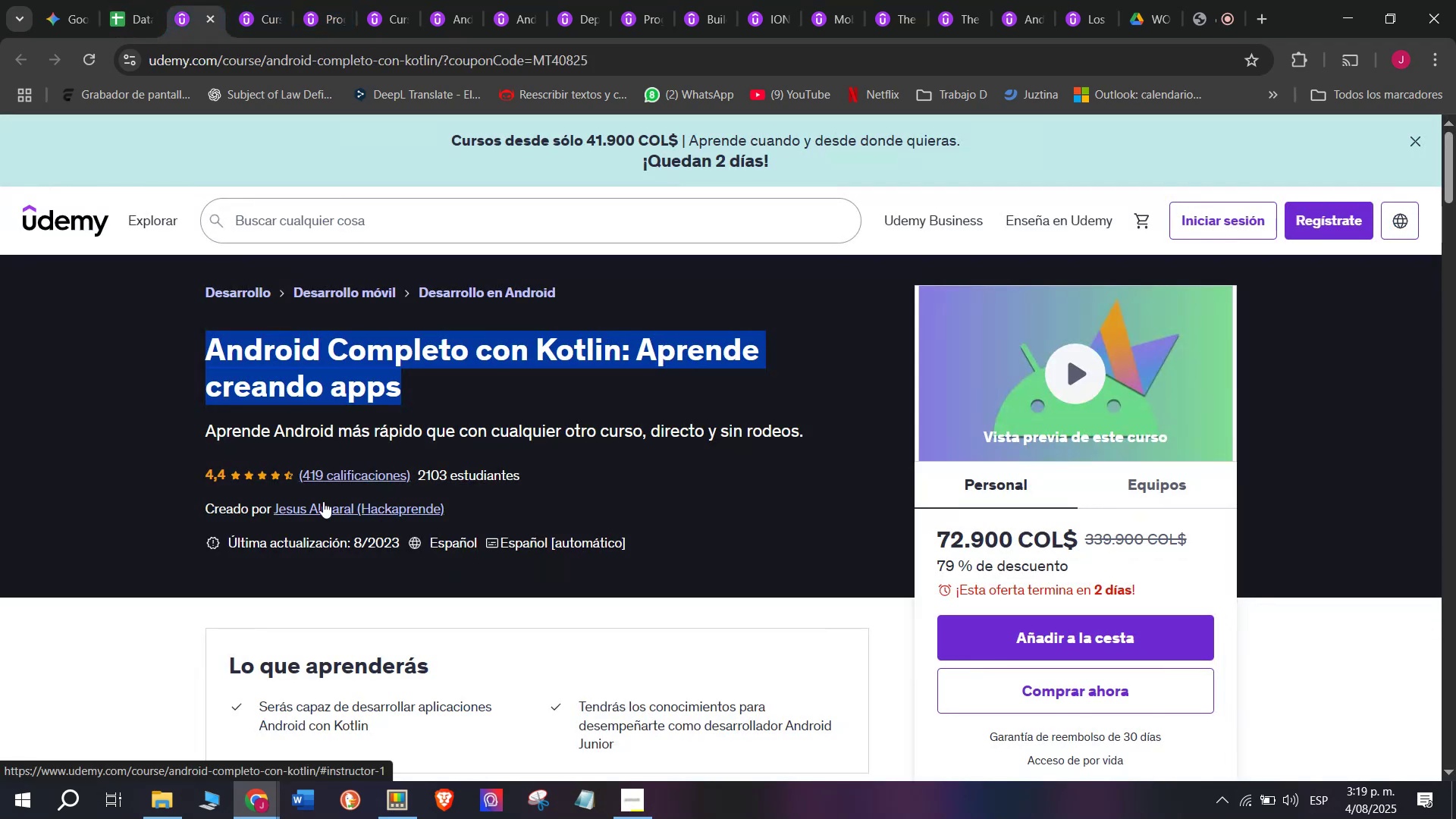 
left_click([323, 501])
 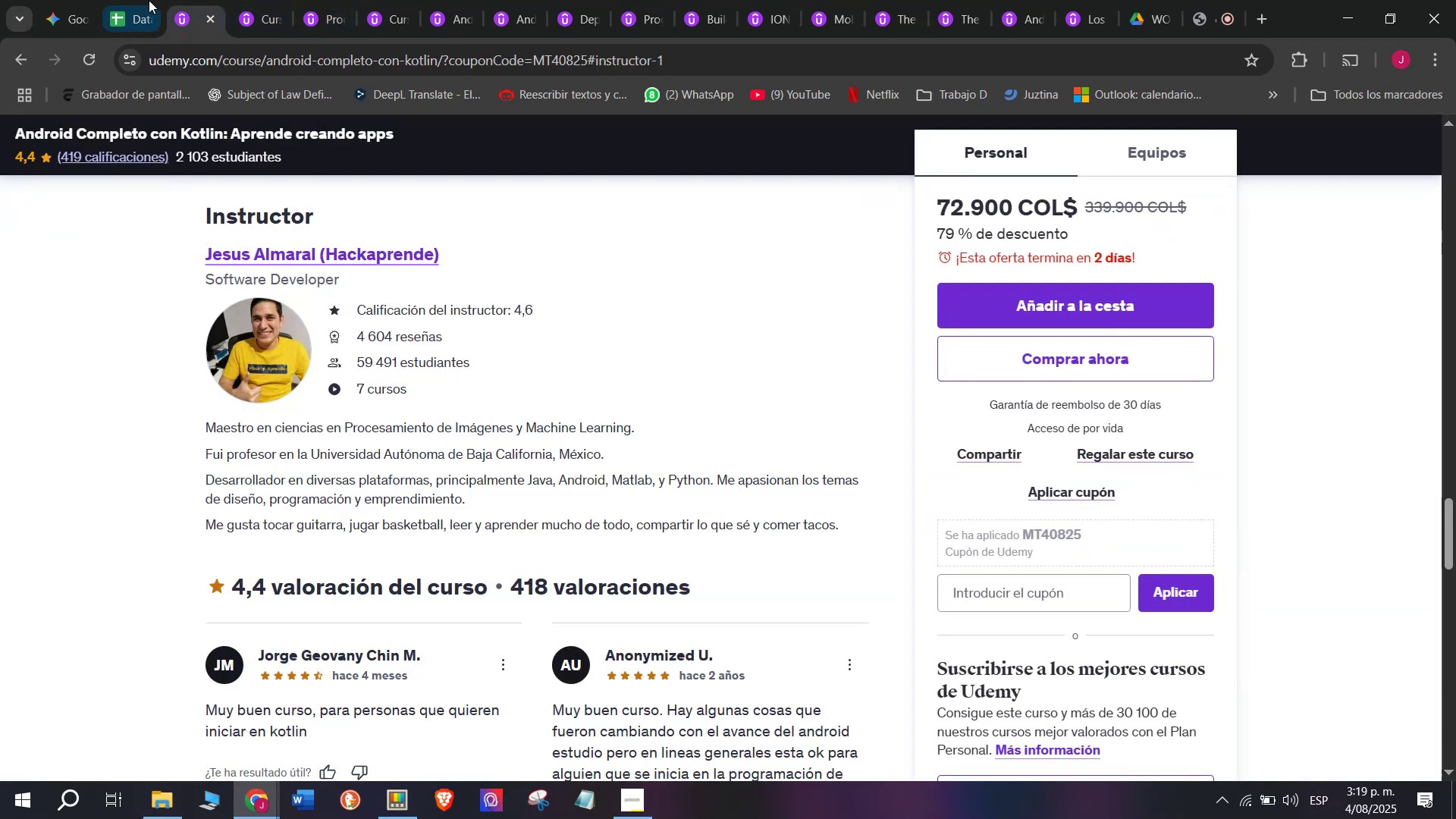 
left_click([135, 0])
 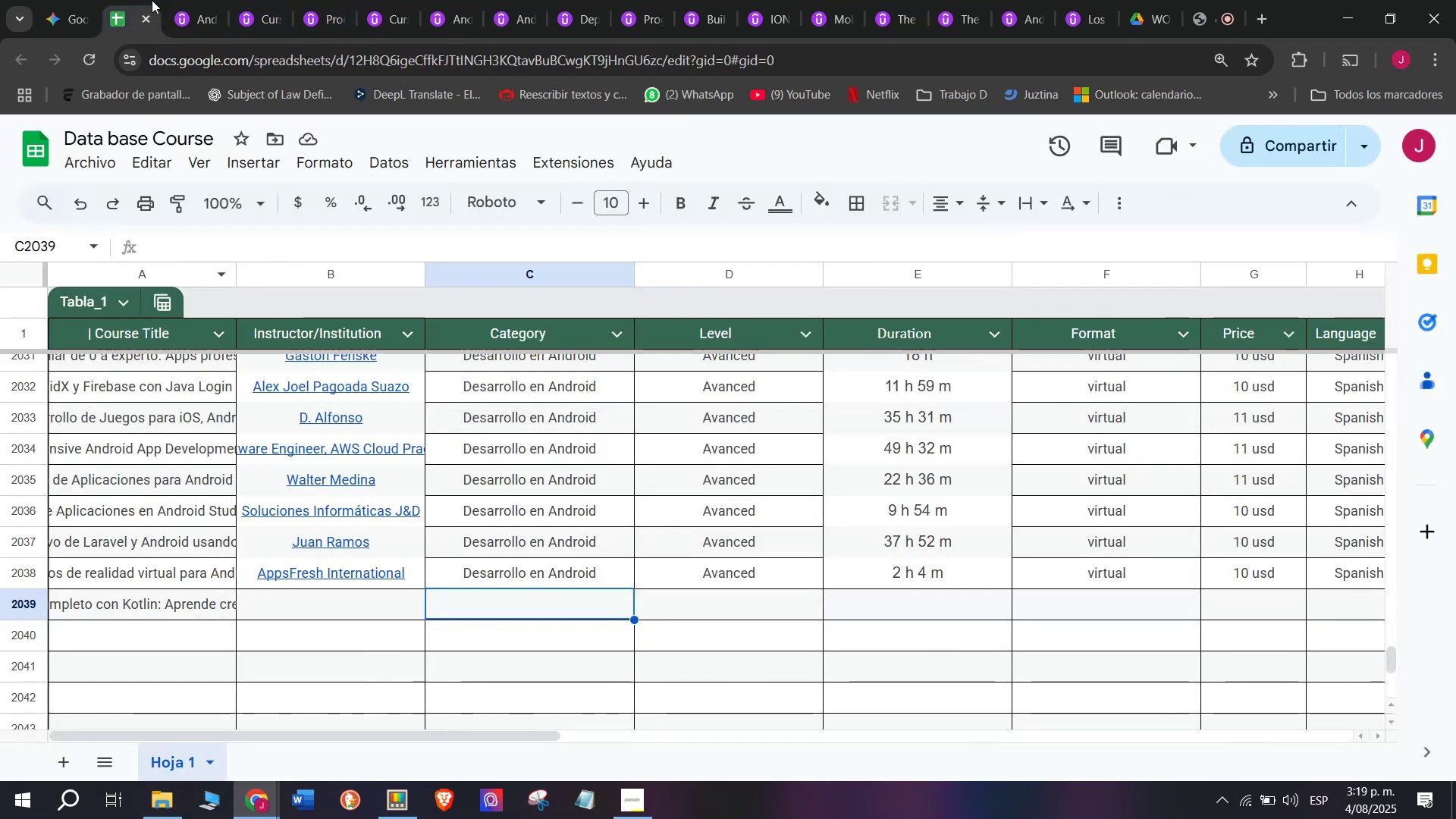 
left_click([173, 0])
 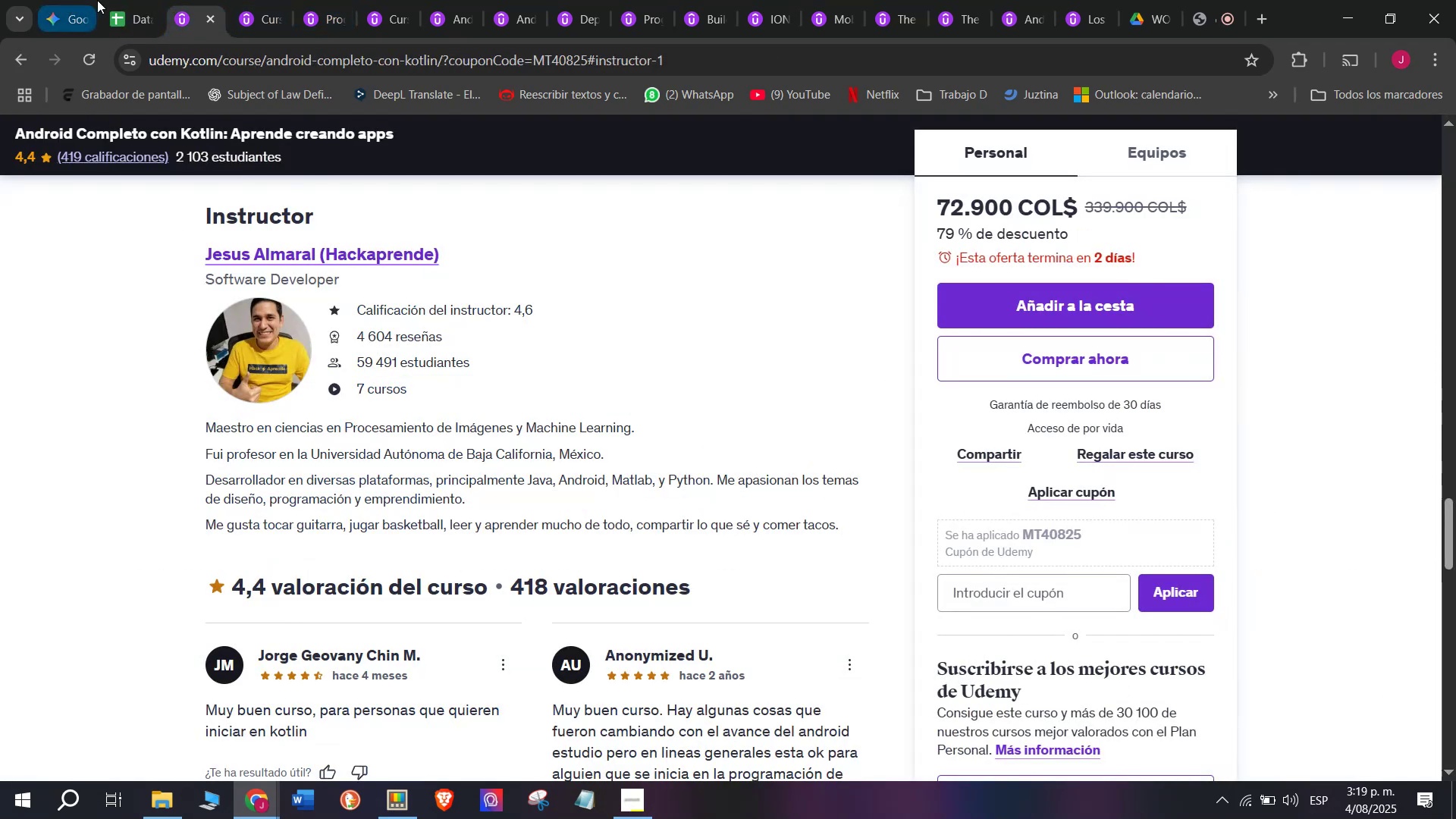 
left_click([130, 0])
 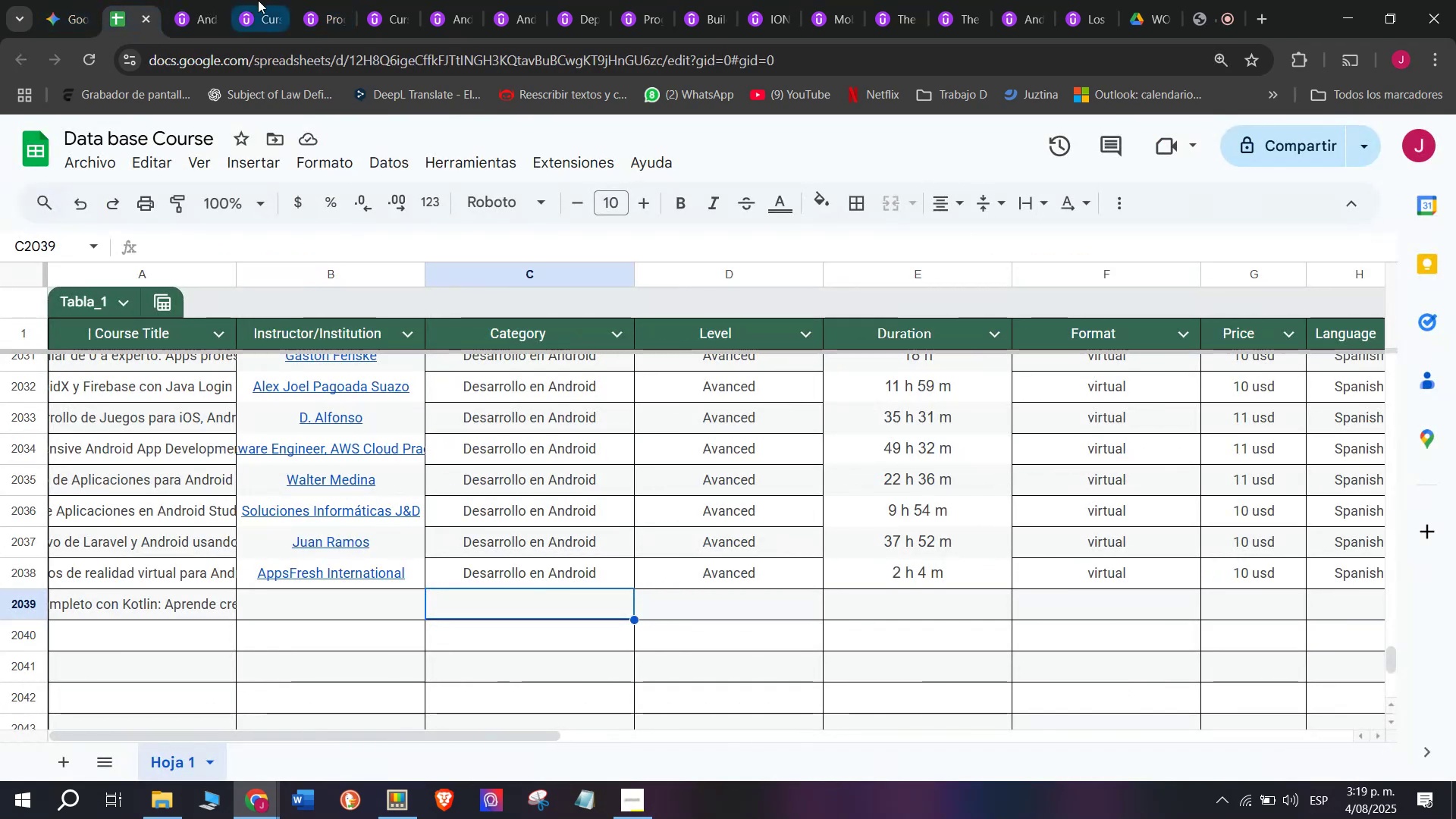 
left_click([193, 0])
 